 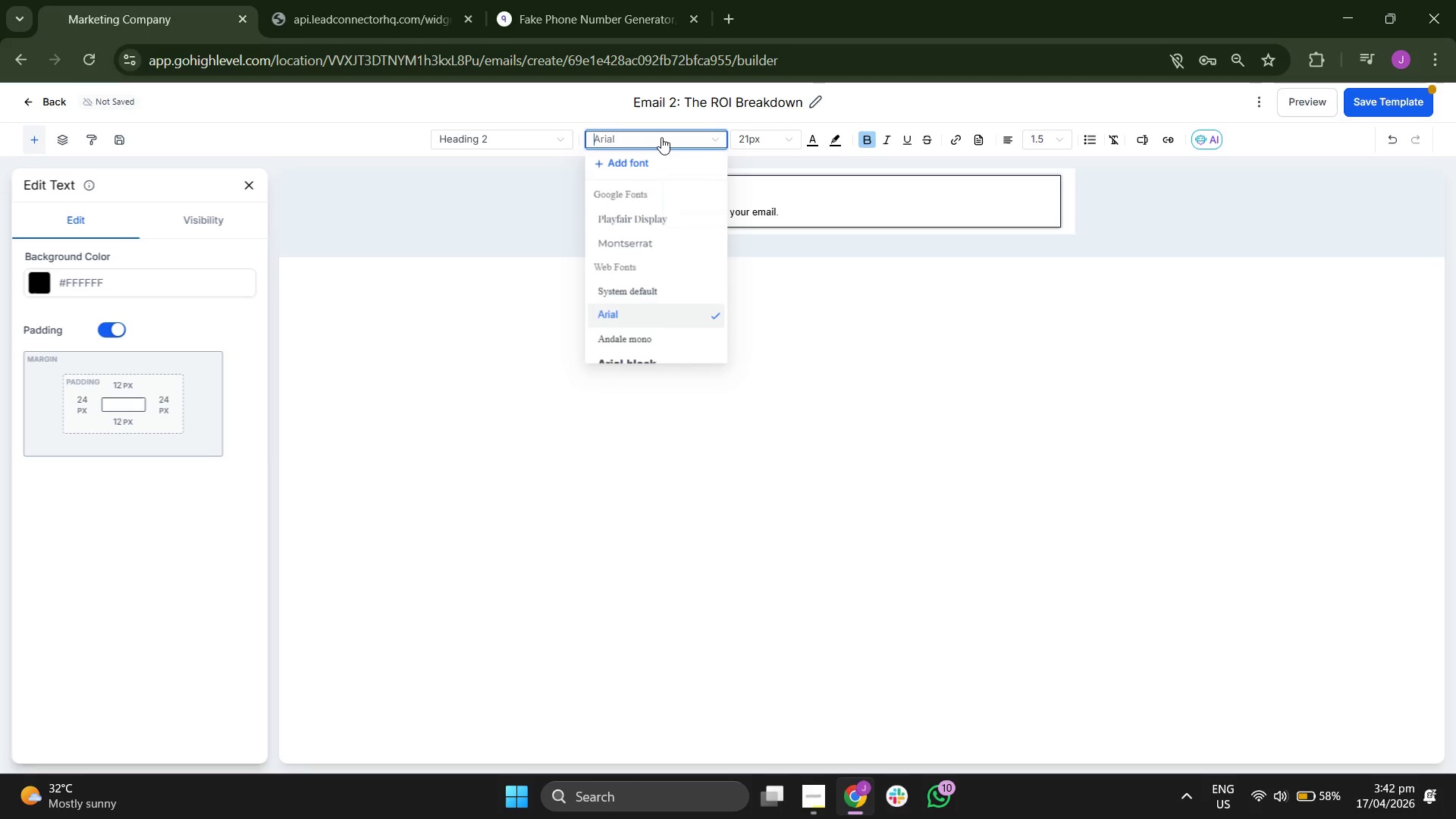 
left_click([662, 215])
 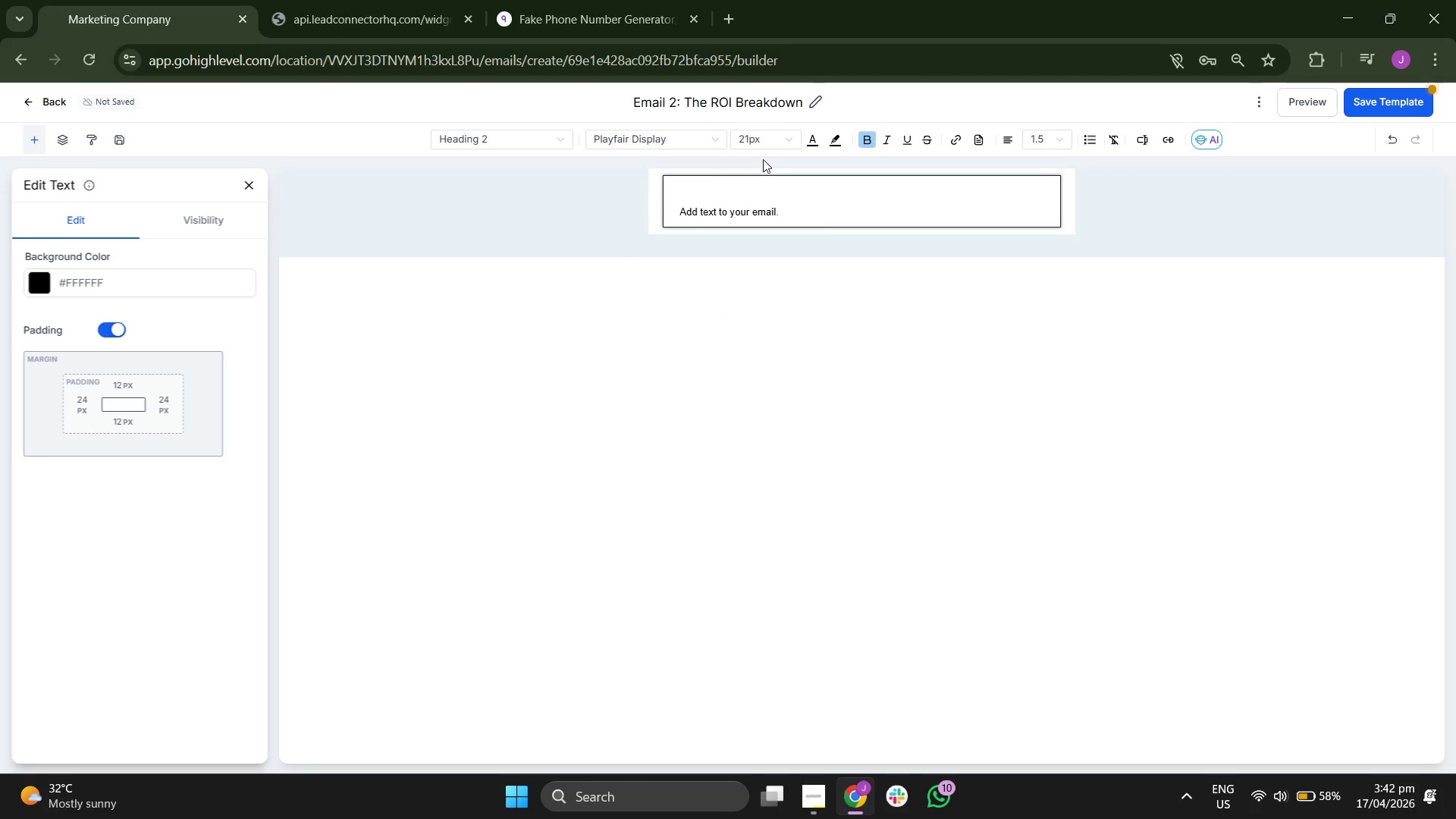 
left_click([762, 139])
 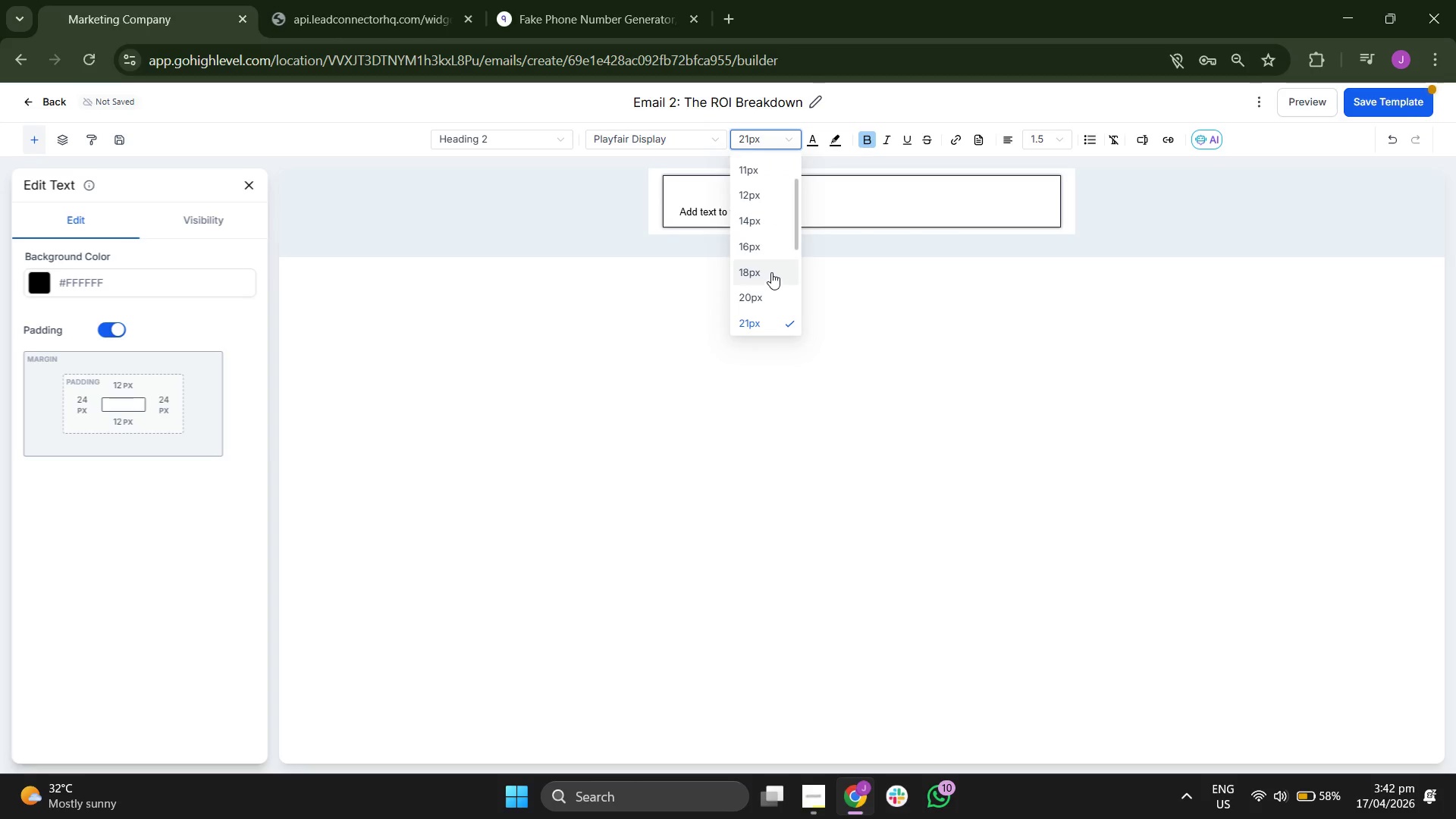 
scroll: coordinate [771, 272], scroll_direction: none, amount: 0.0
 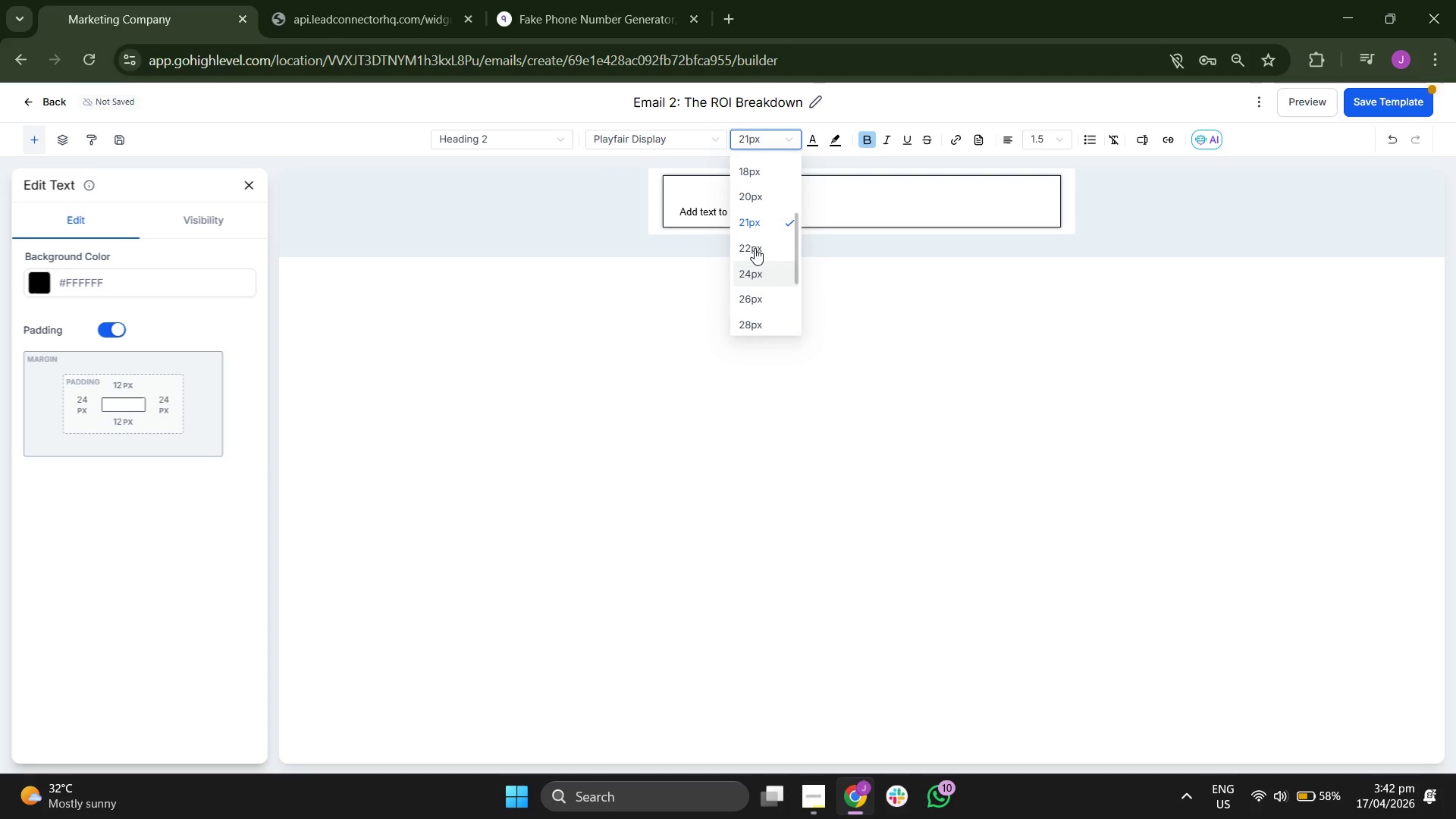 
left_click([755, 247])
 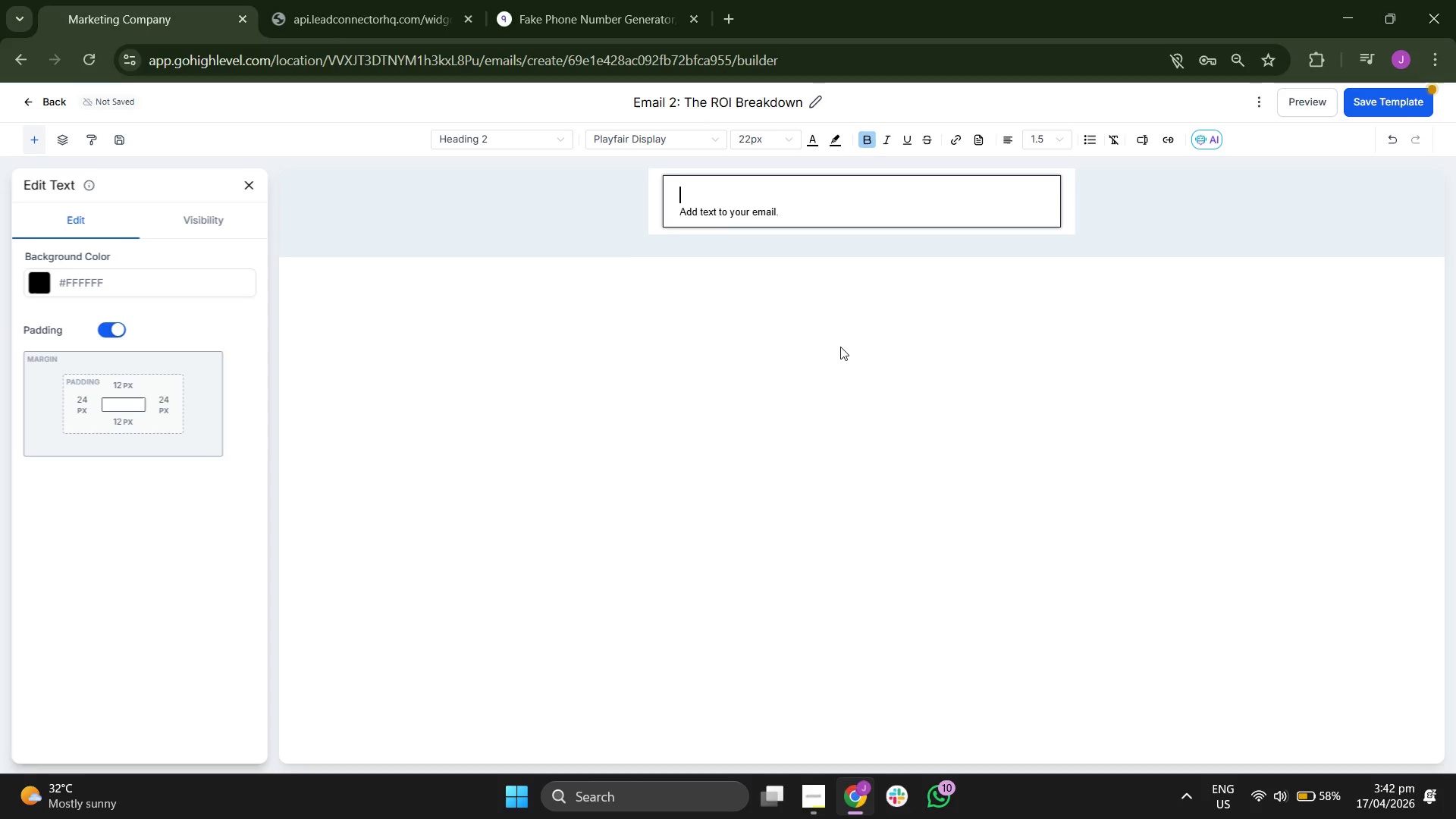 
type(HI)
key(Backspace)
type(i {{contact.first_name}},)
 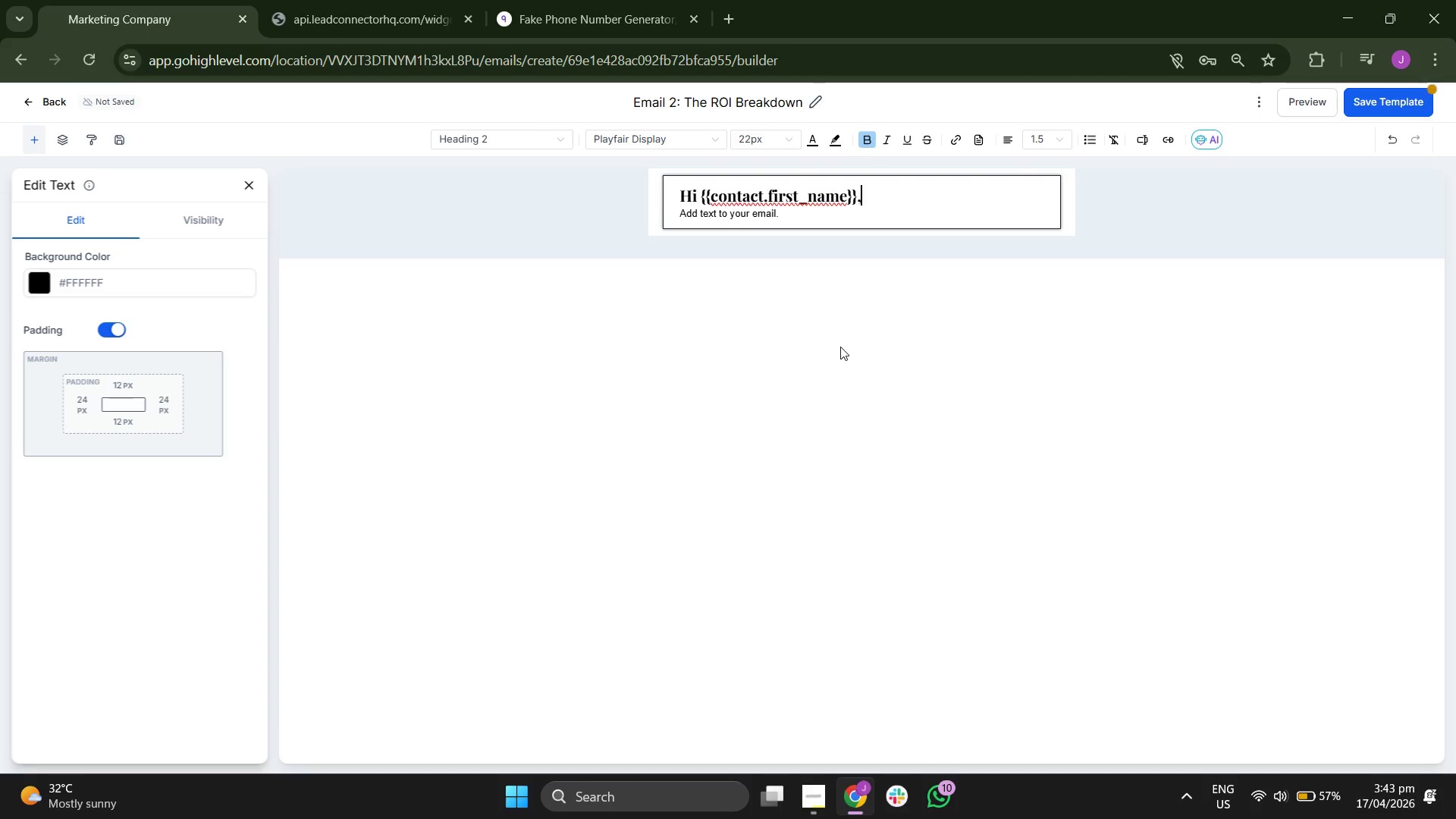 
key(ArrowDown)
 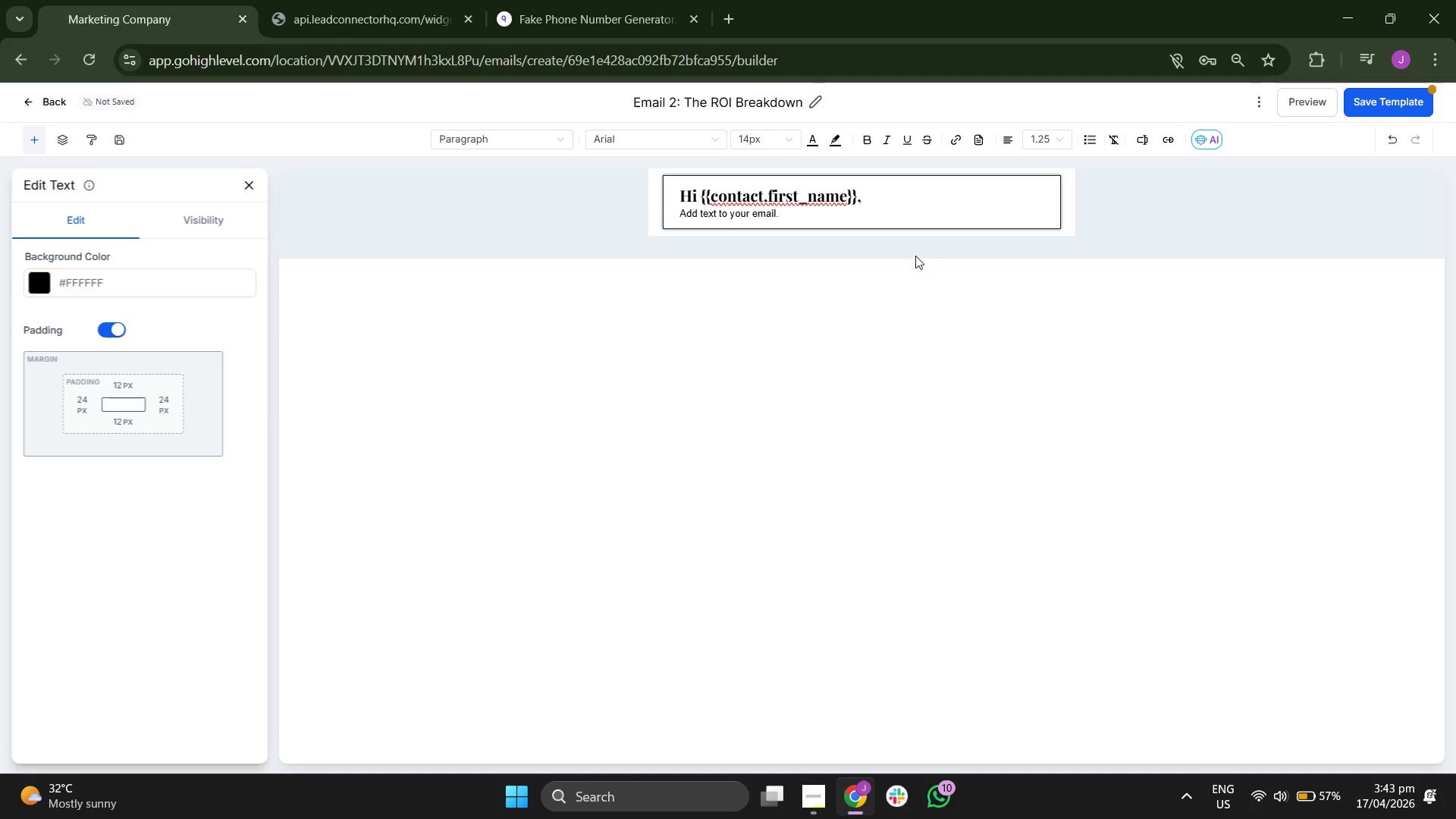 
key(Backspace)
 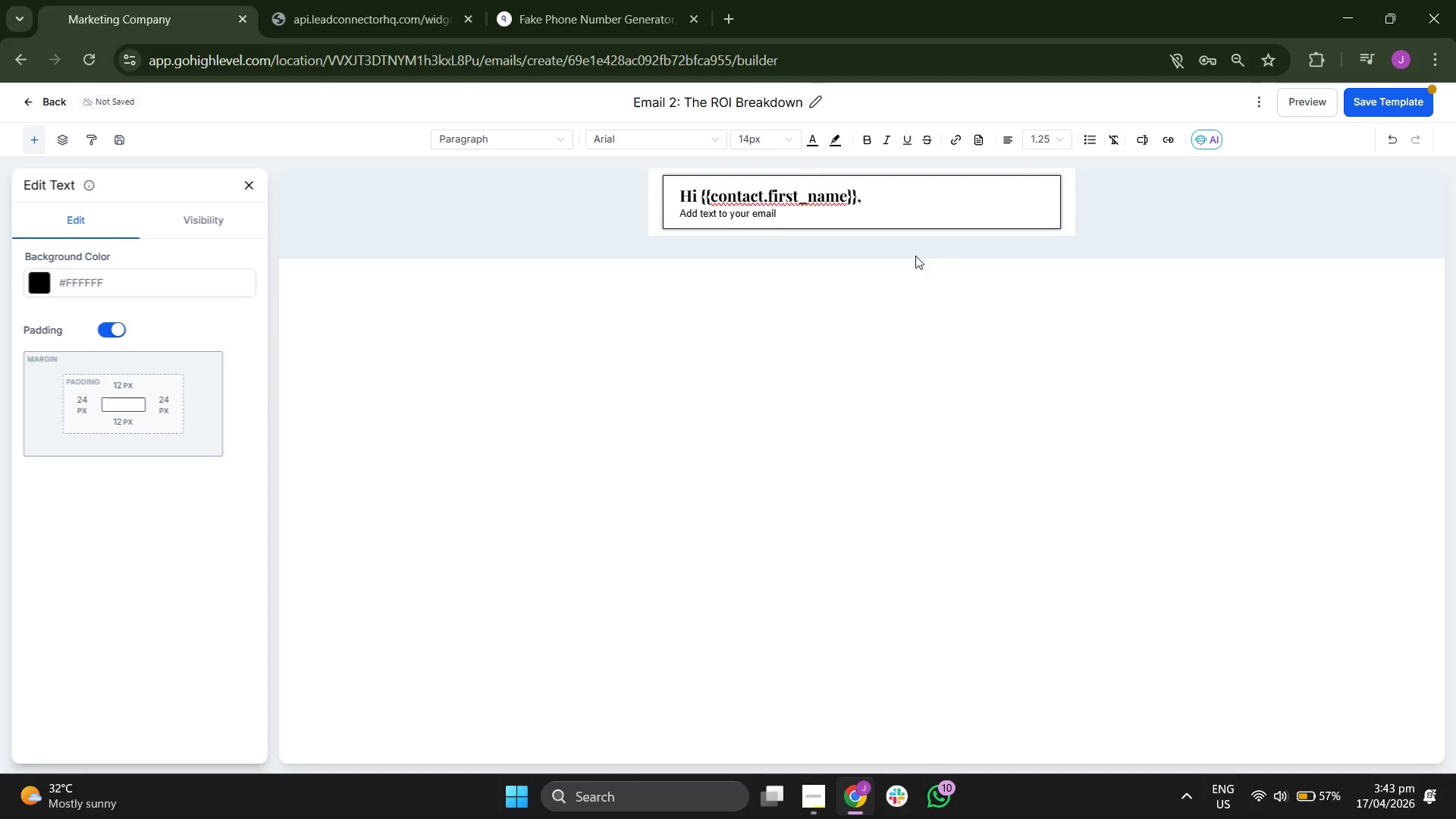 
key(Backspace)
 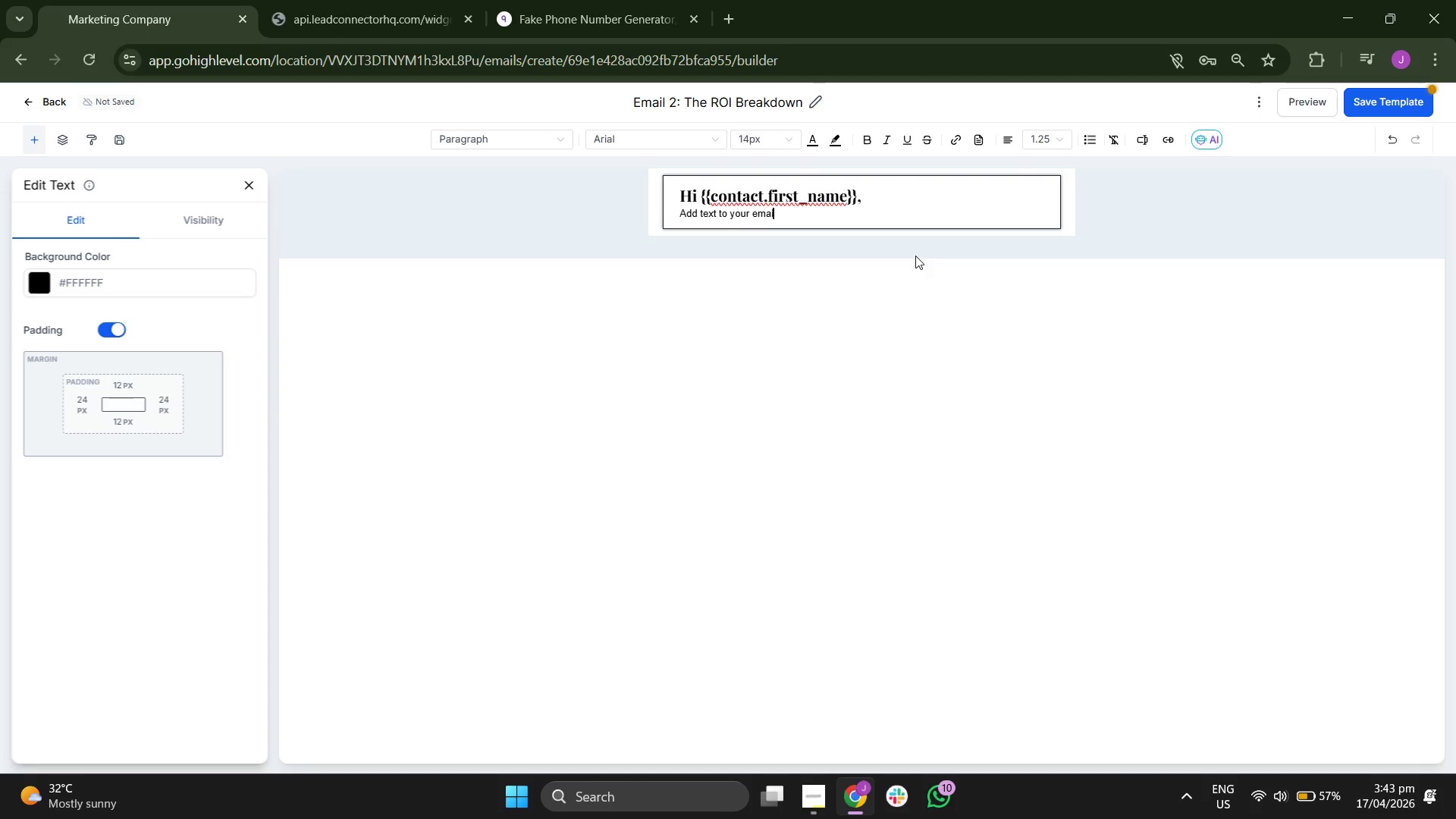 
key(Backspace)
 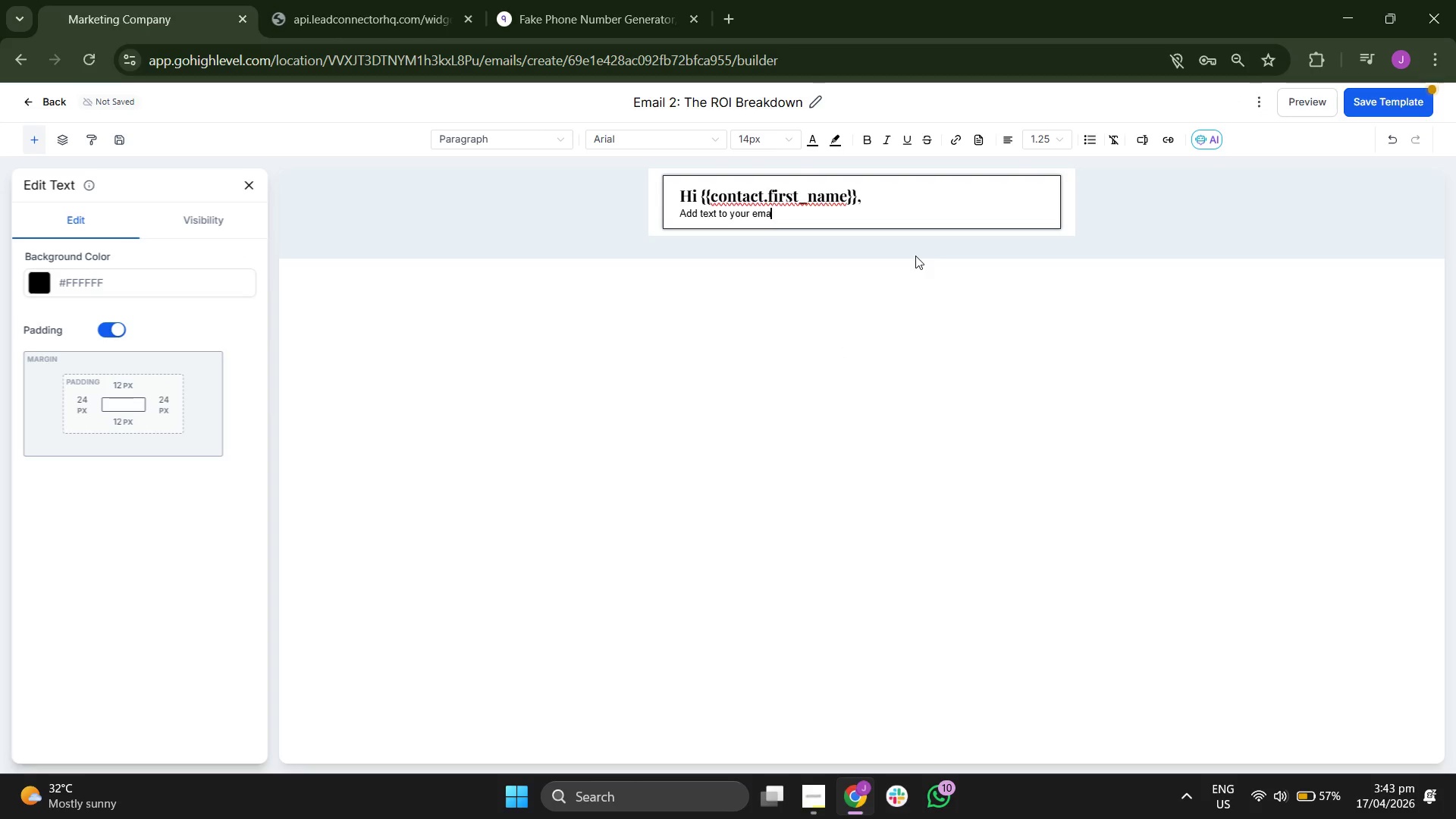 
key(Backspace)
 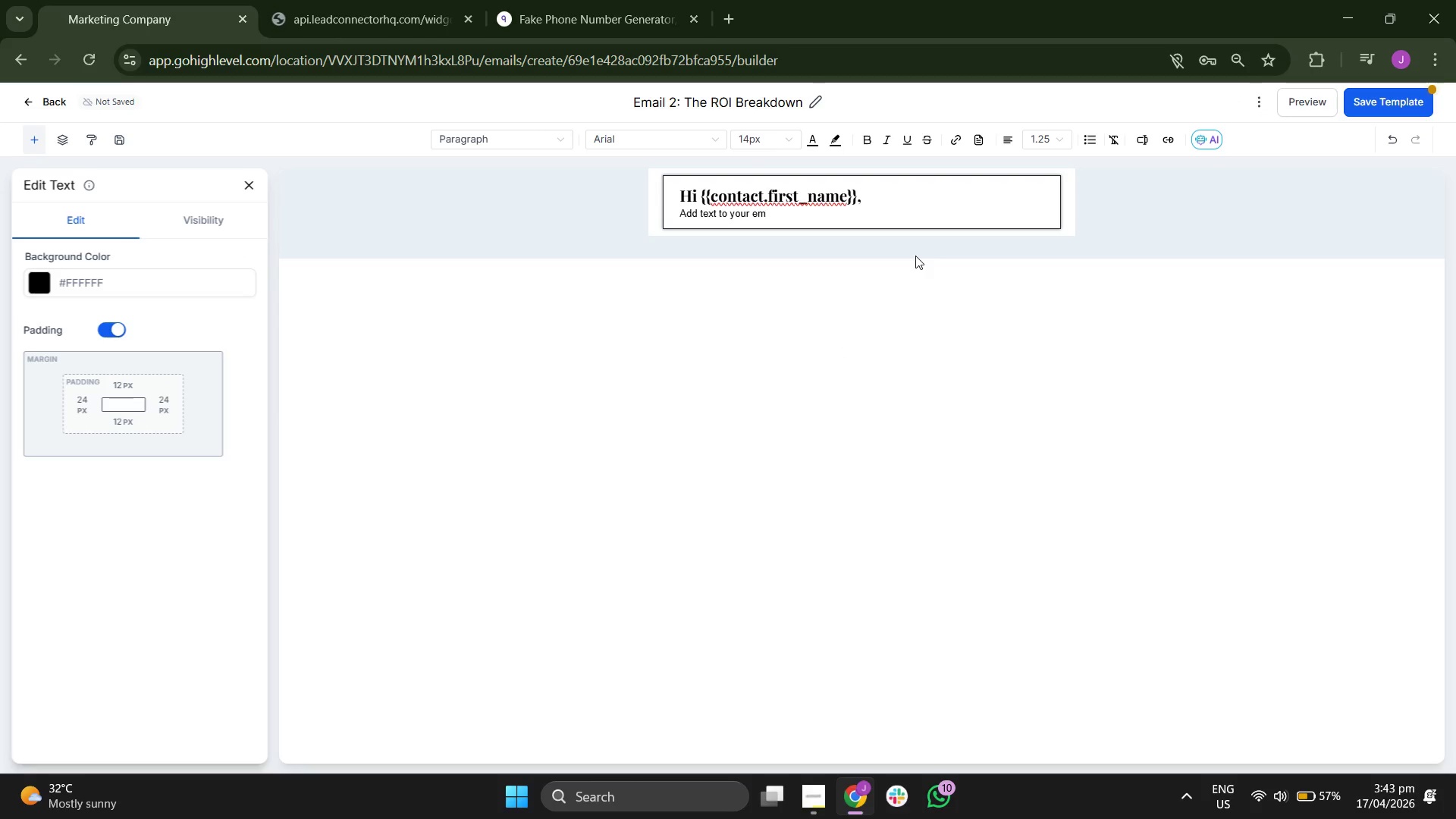 
key(Backspace)
 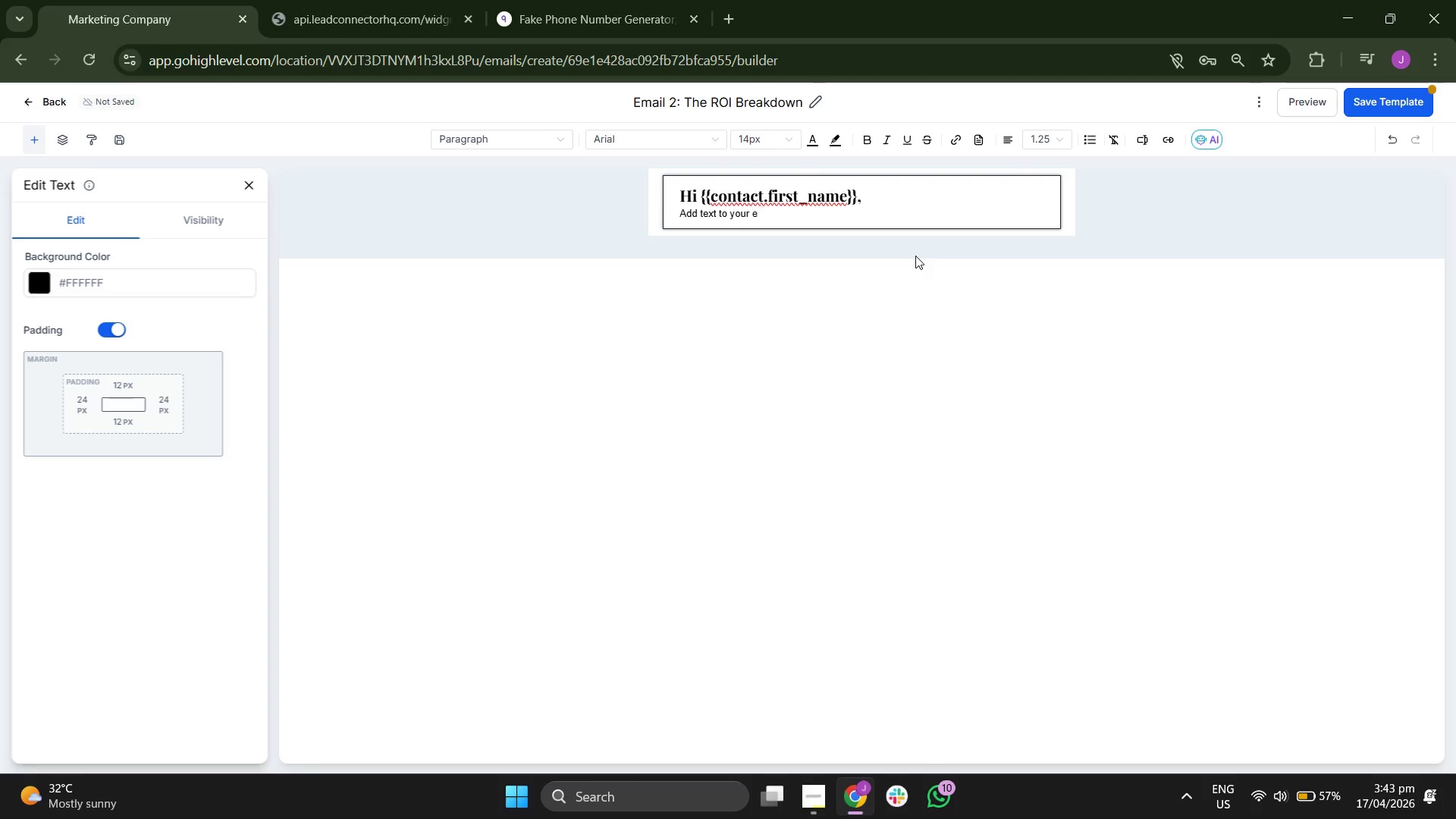 
key(Backspace)
 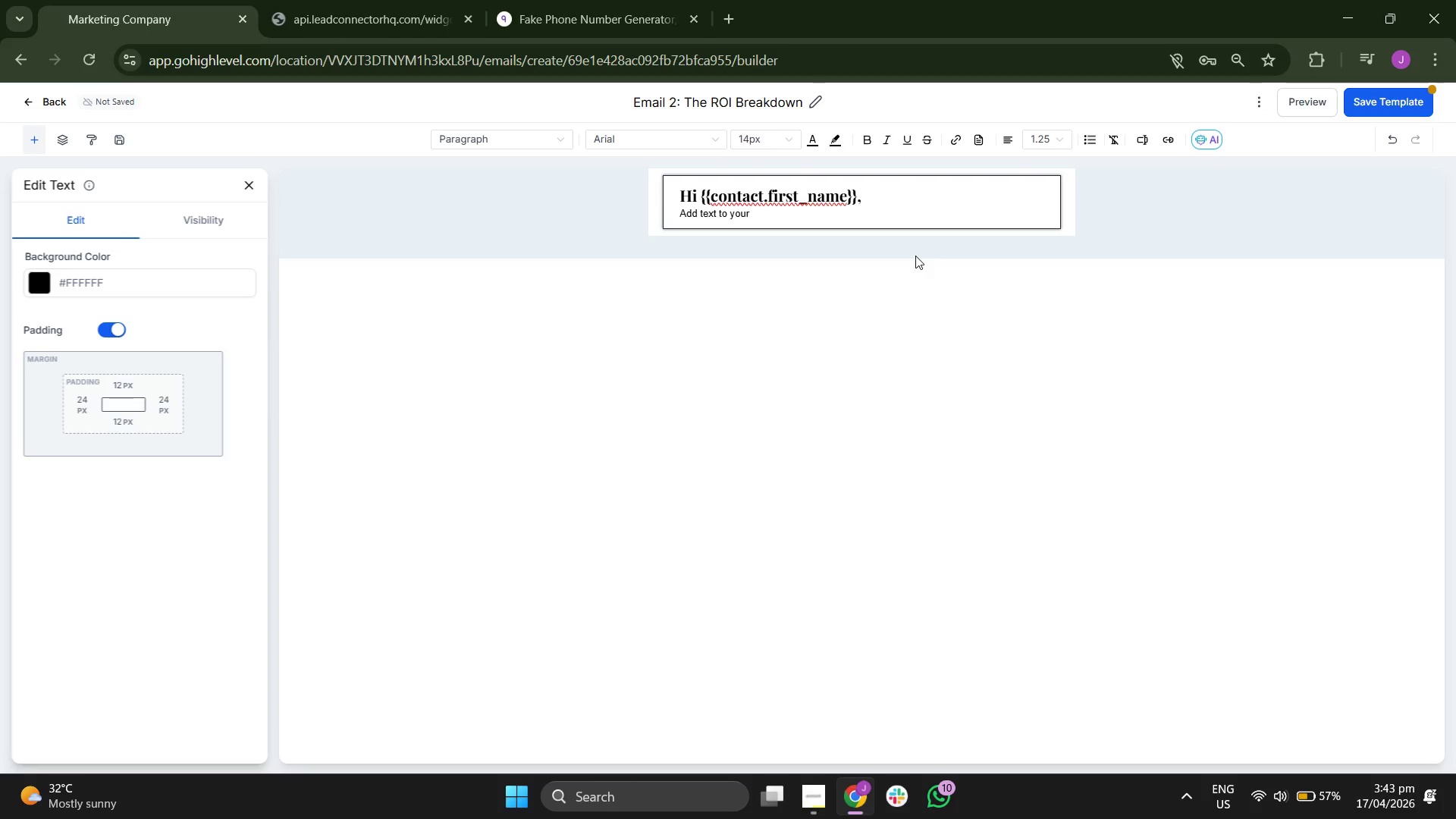 
key(Backspace)
 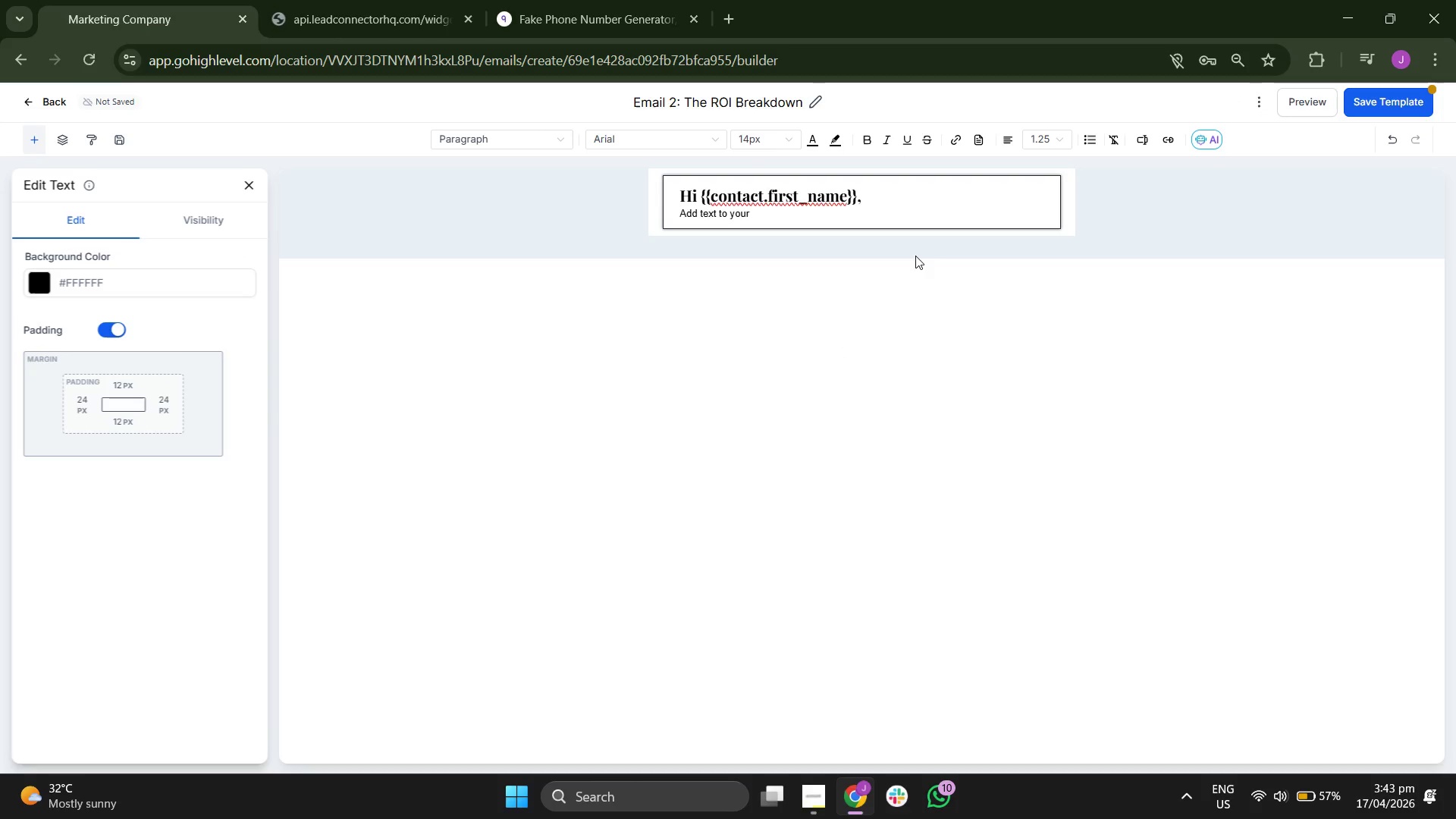 
key(Backspace)
 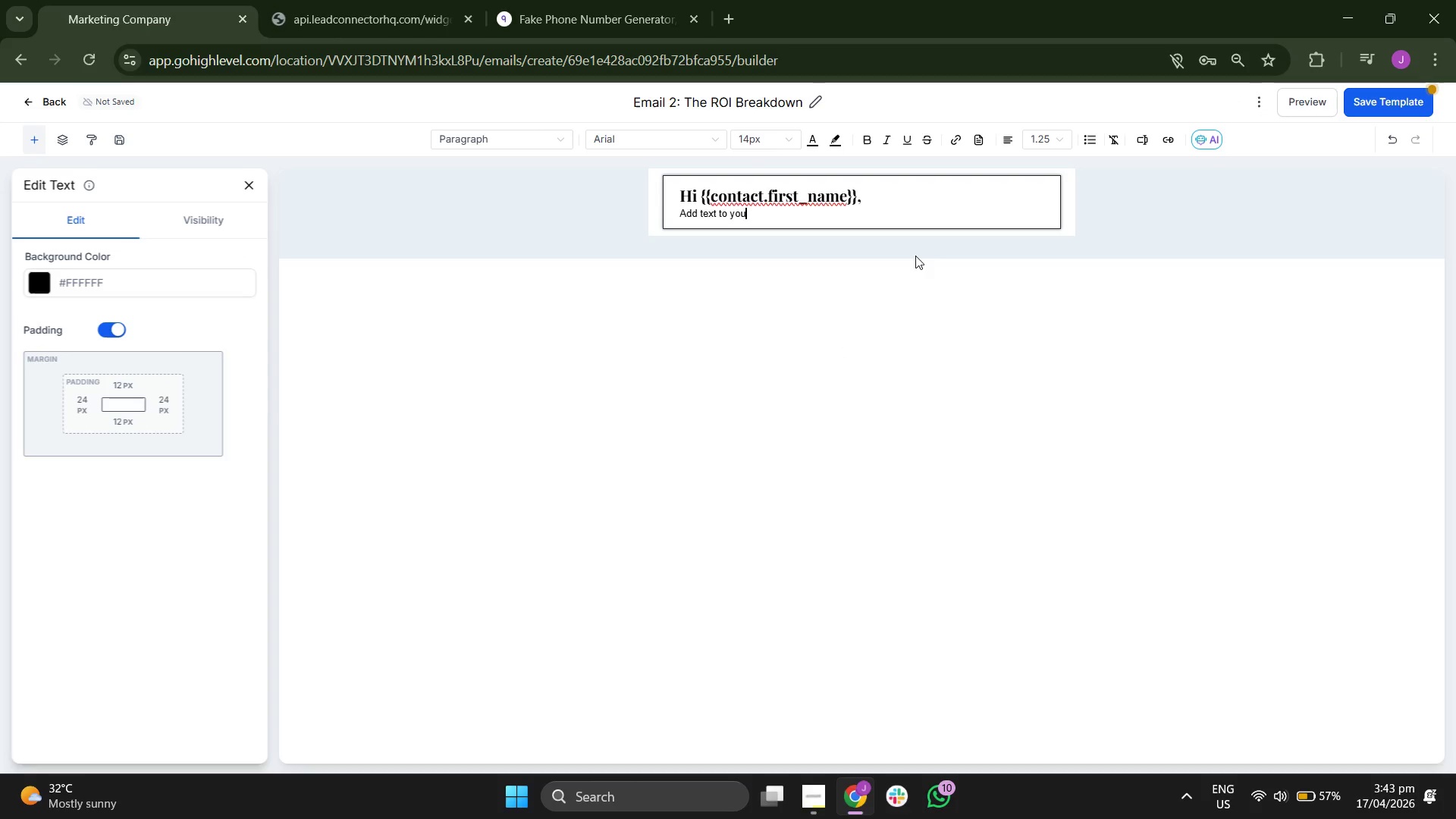 
key(Backspace)
 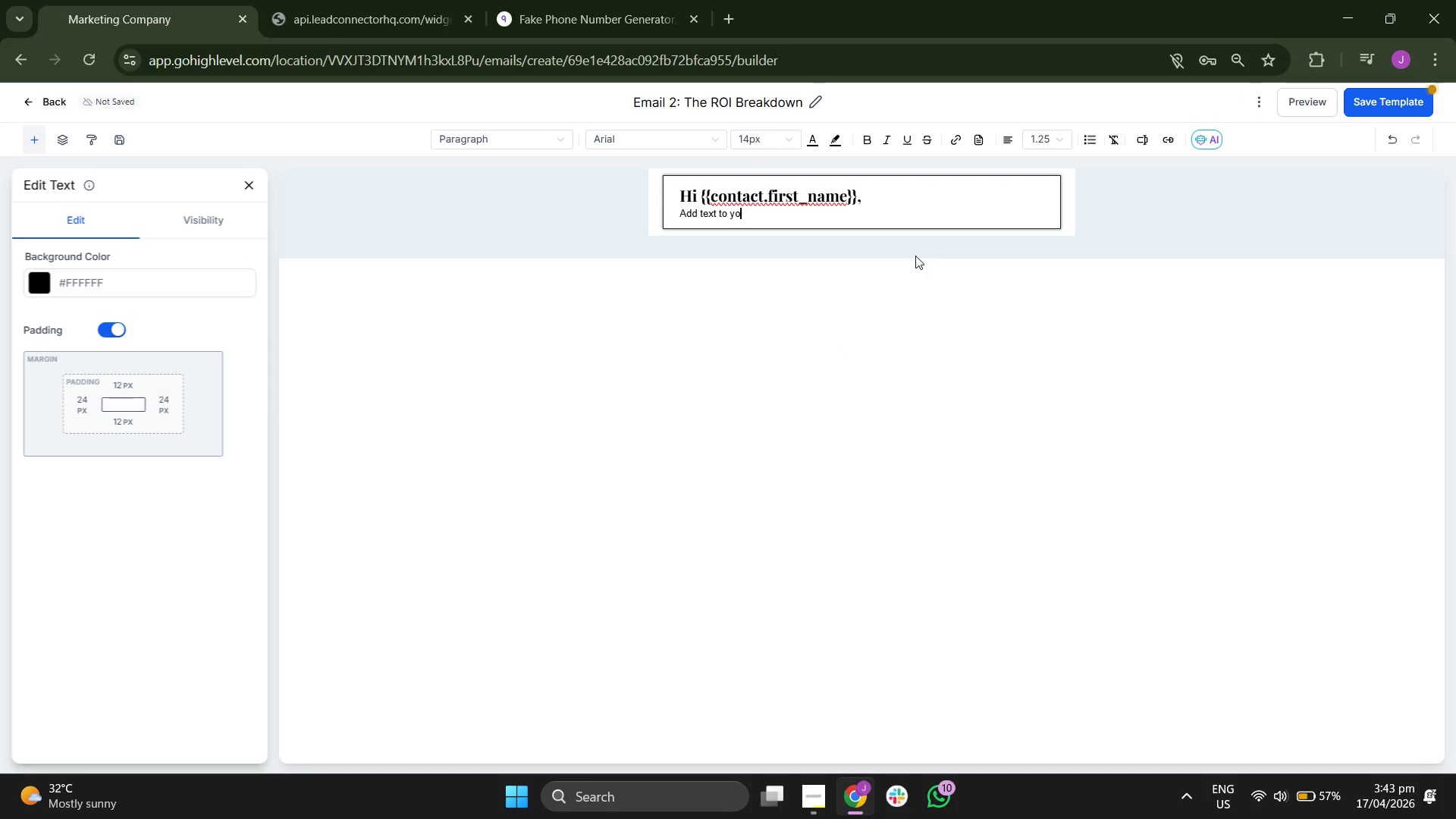 
key(Backspace)
 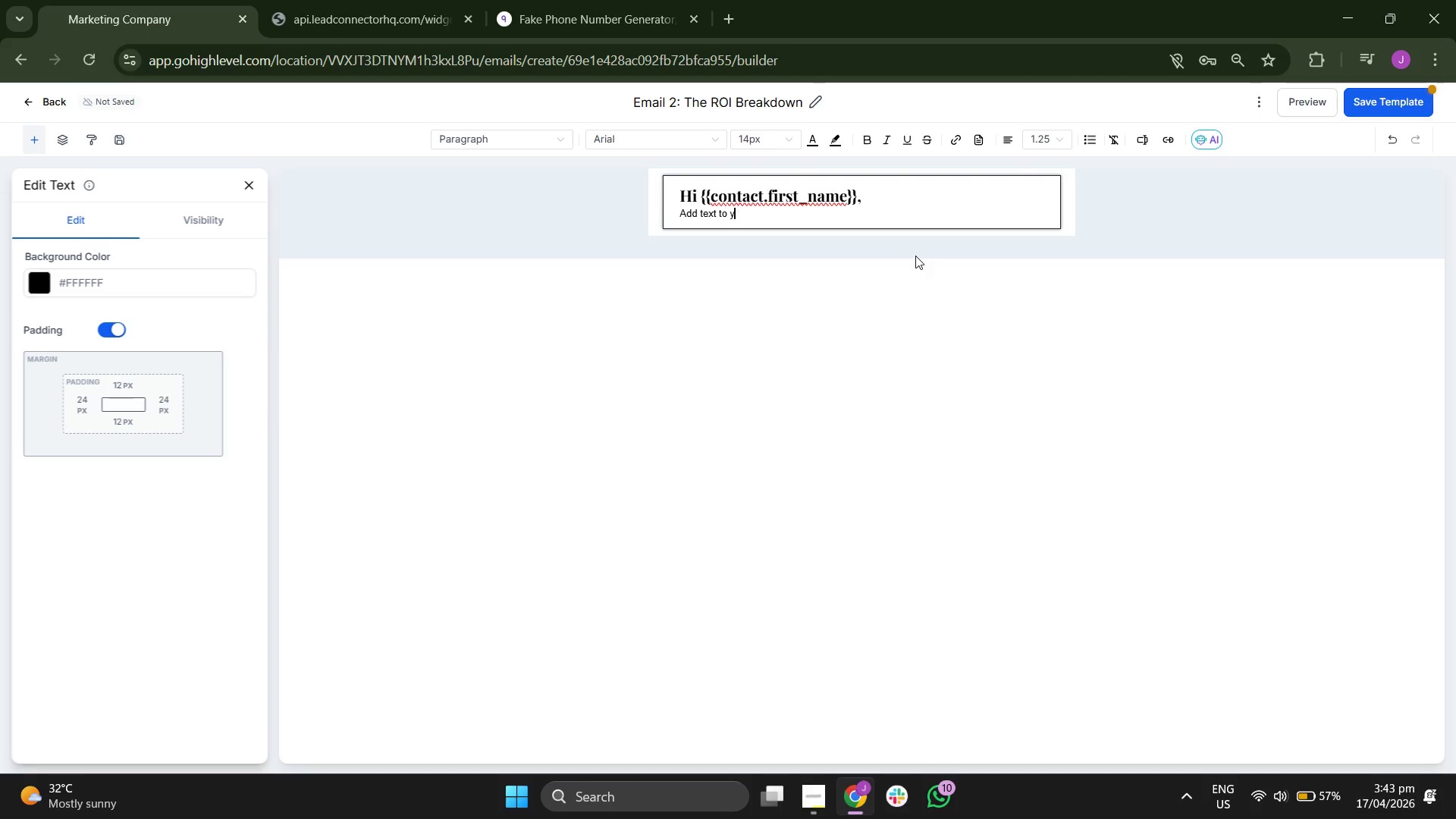 
key(Backspace)
 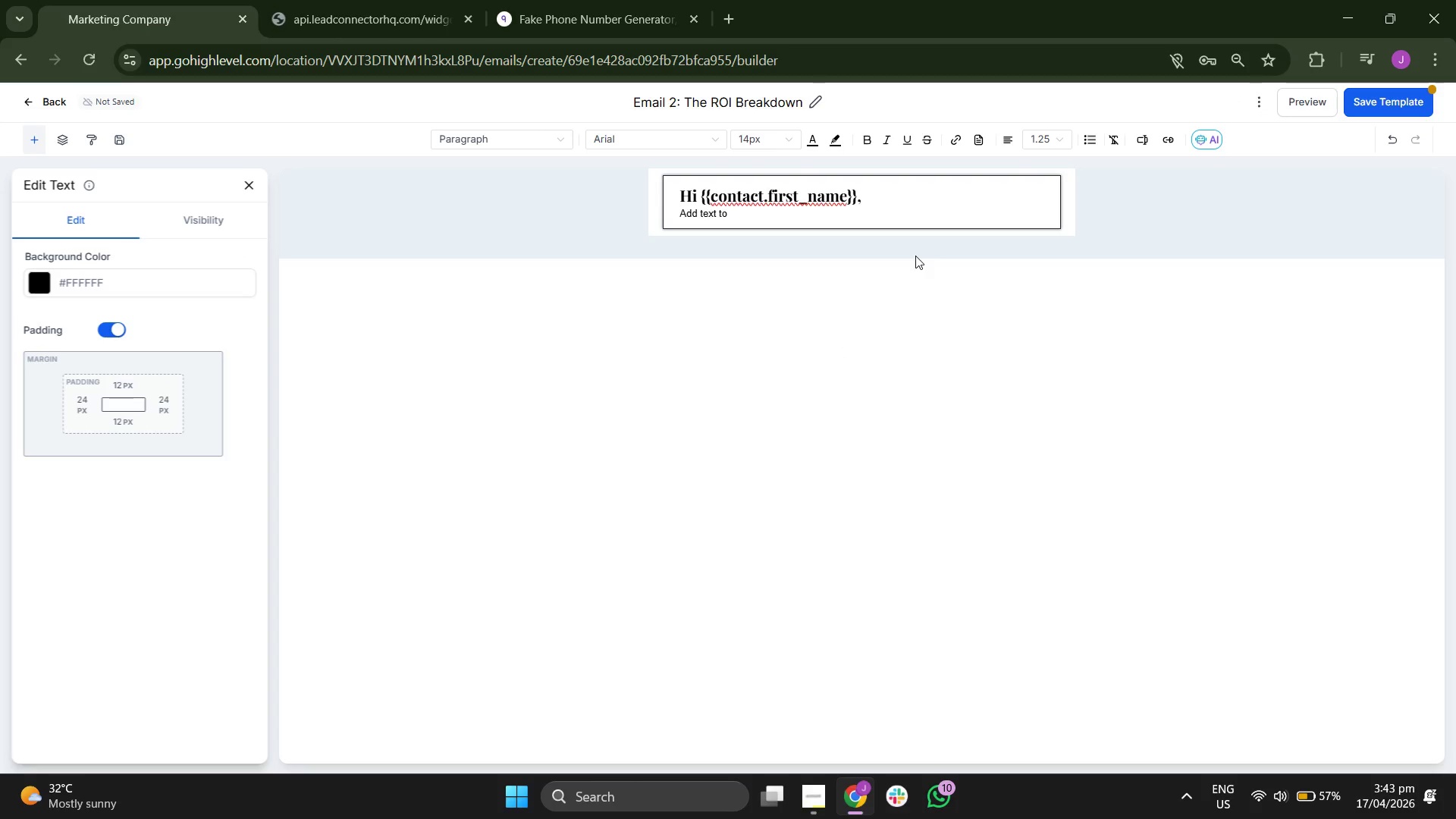 
key(Backspace)
 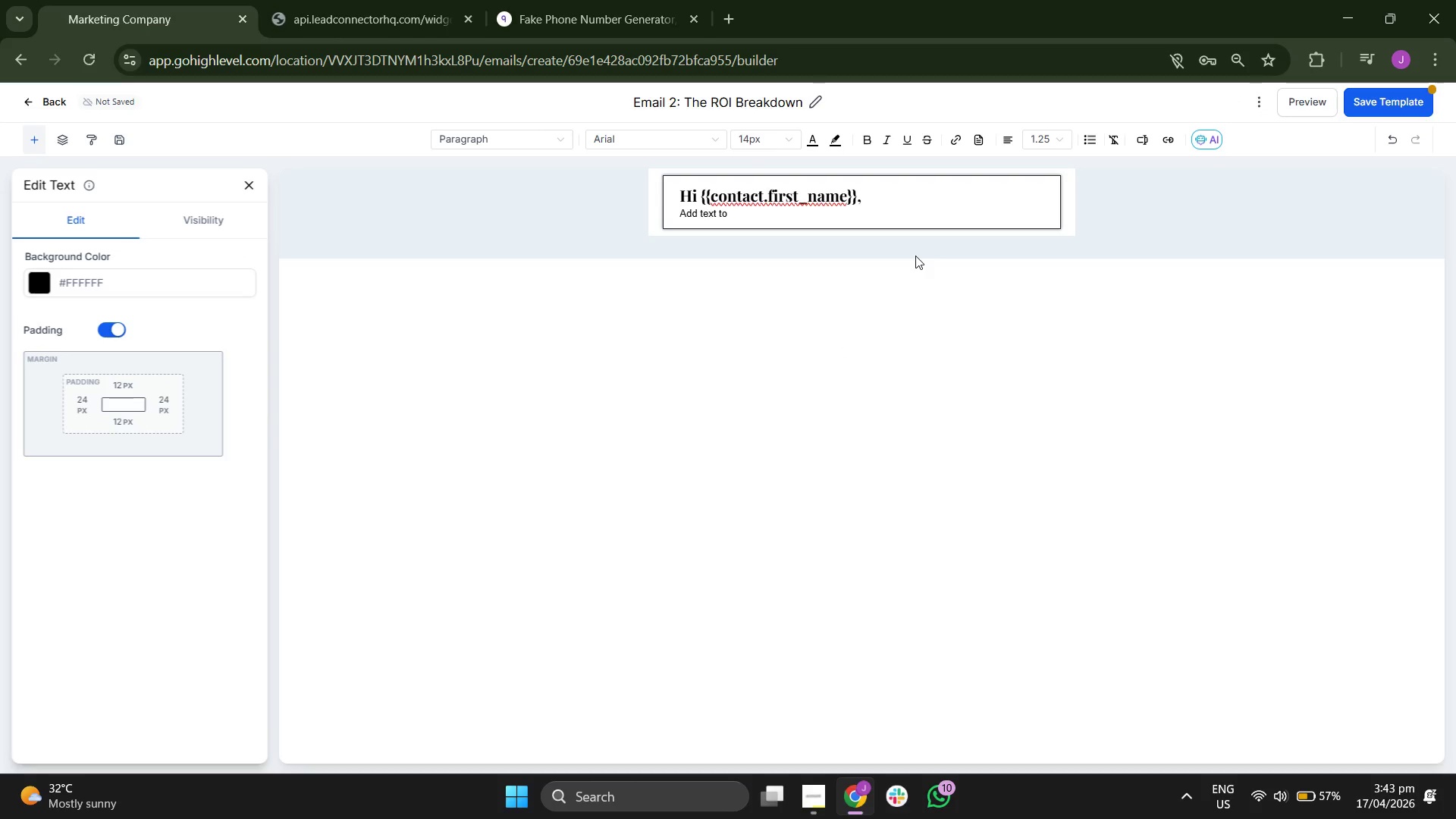 
key(Backspace)
 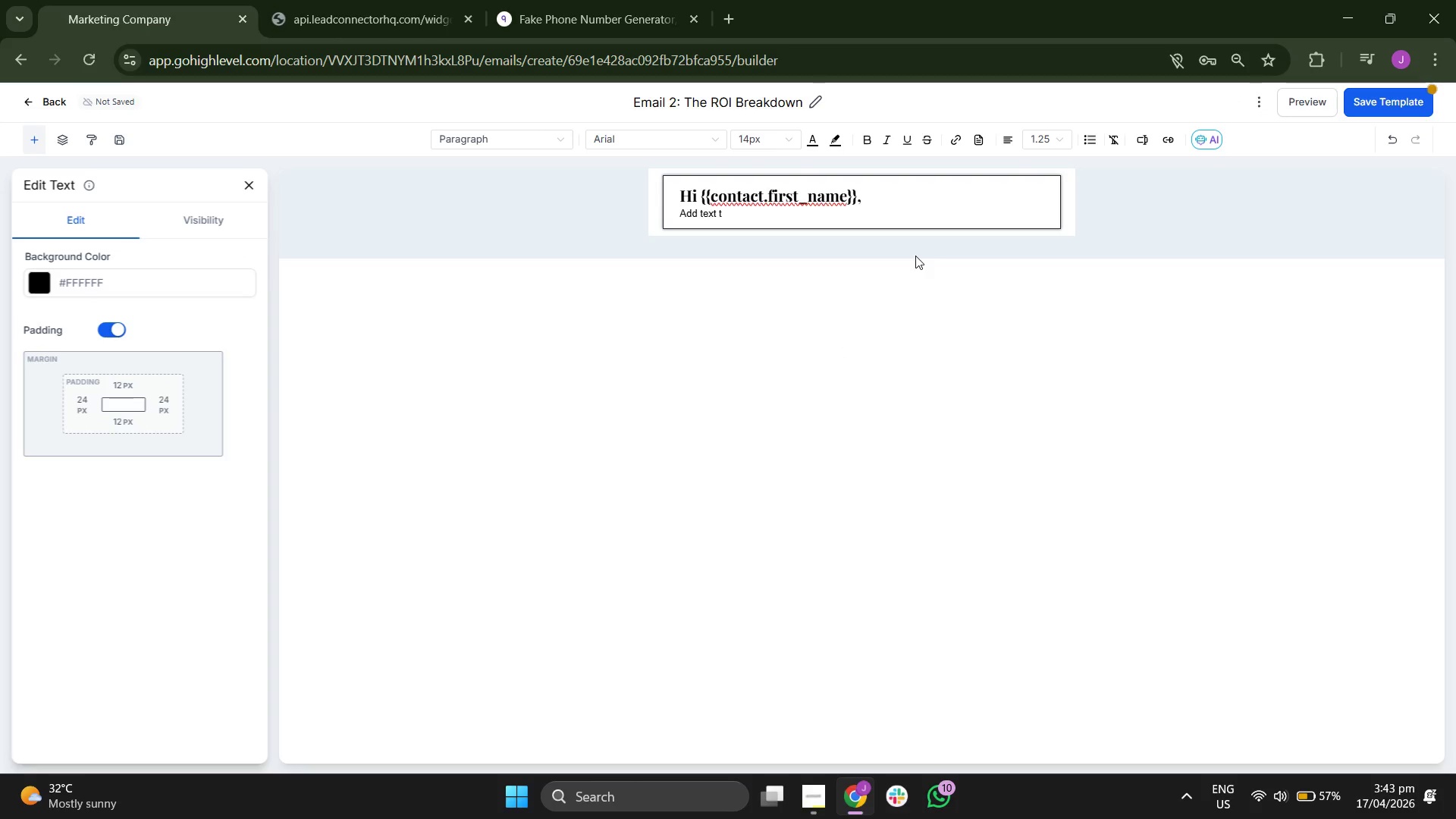 
key(Backspace)
 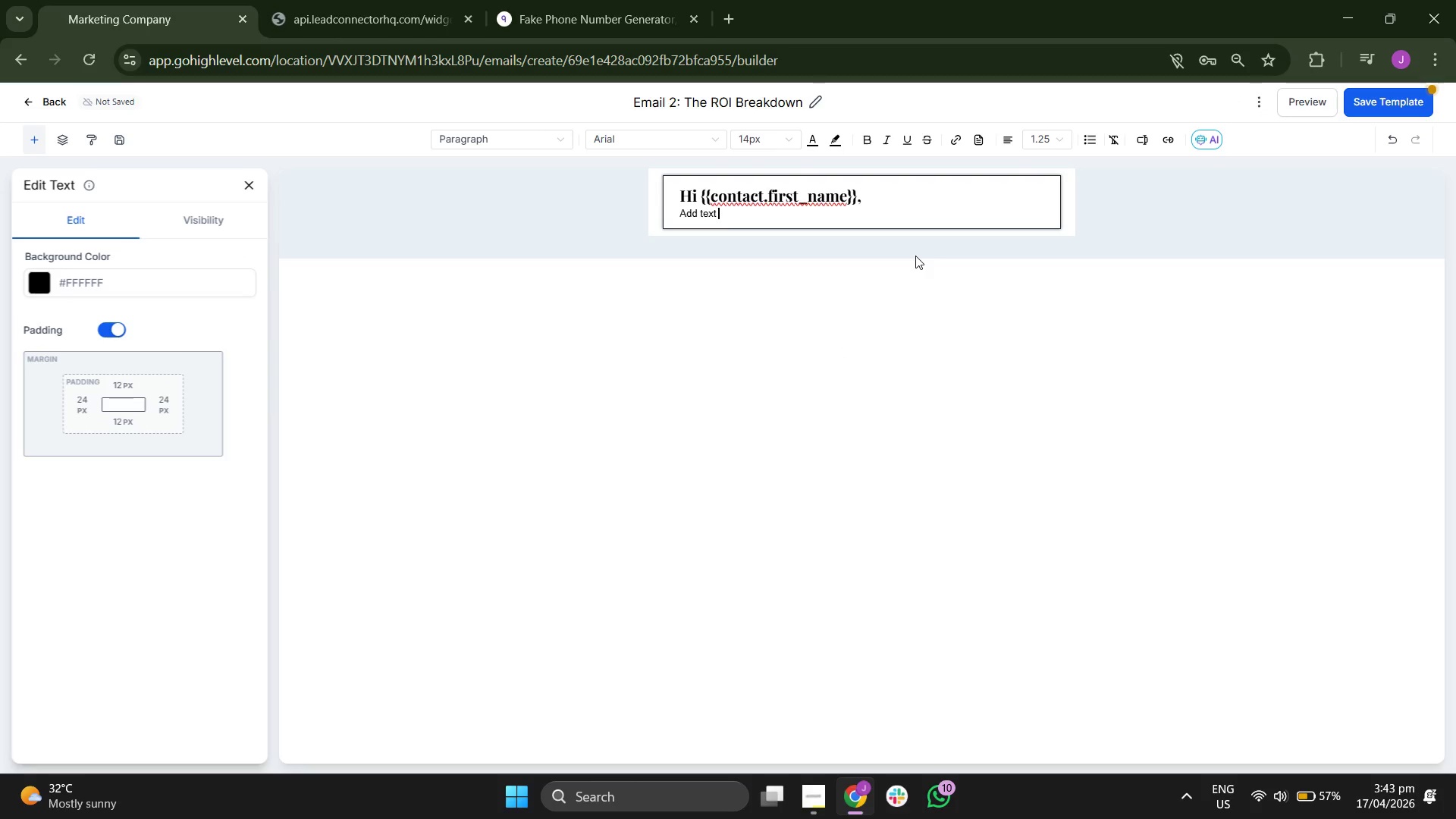 
key(Backspace)
 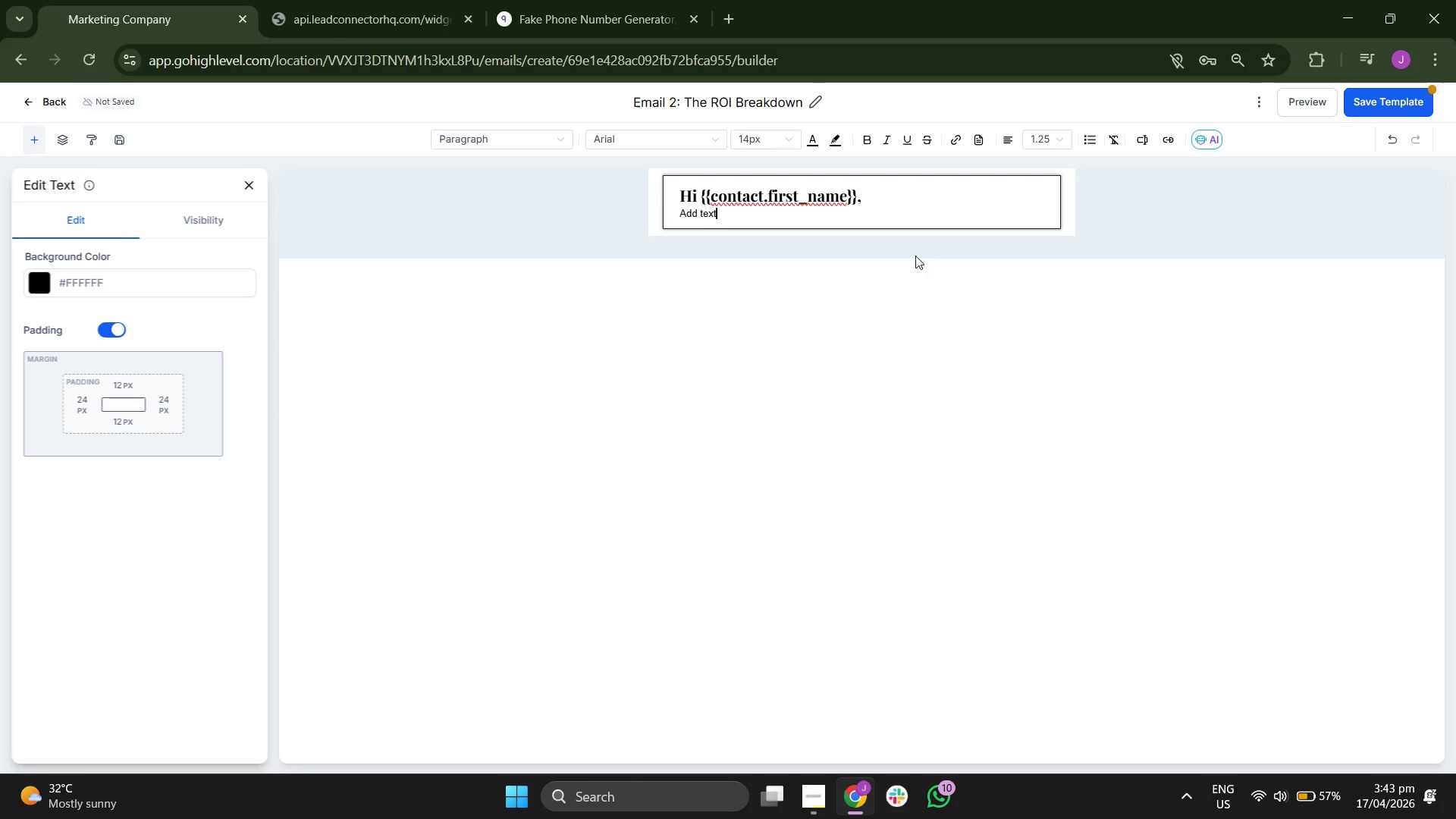 
key(Backspace)
 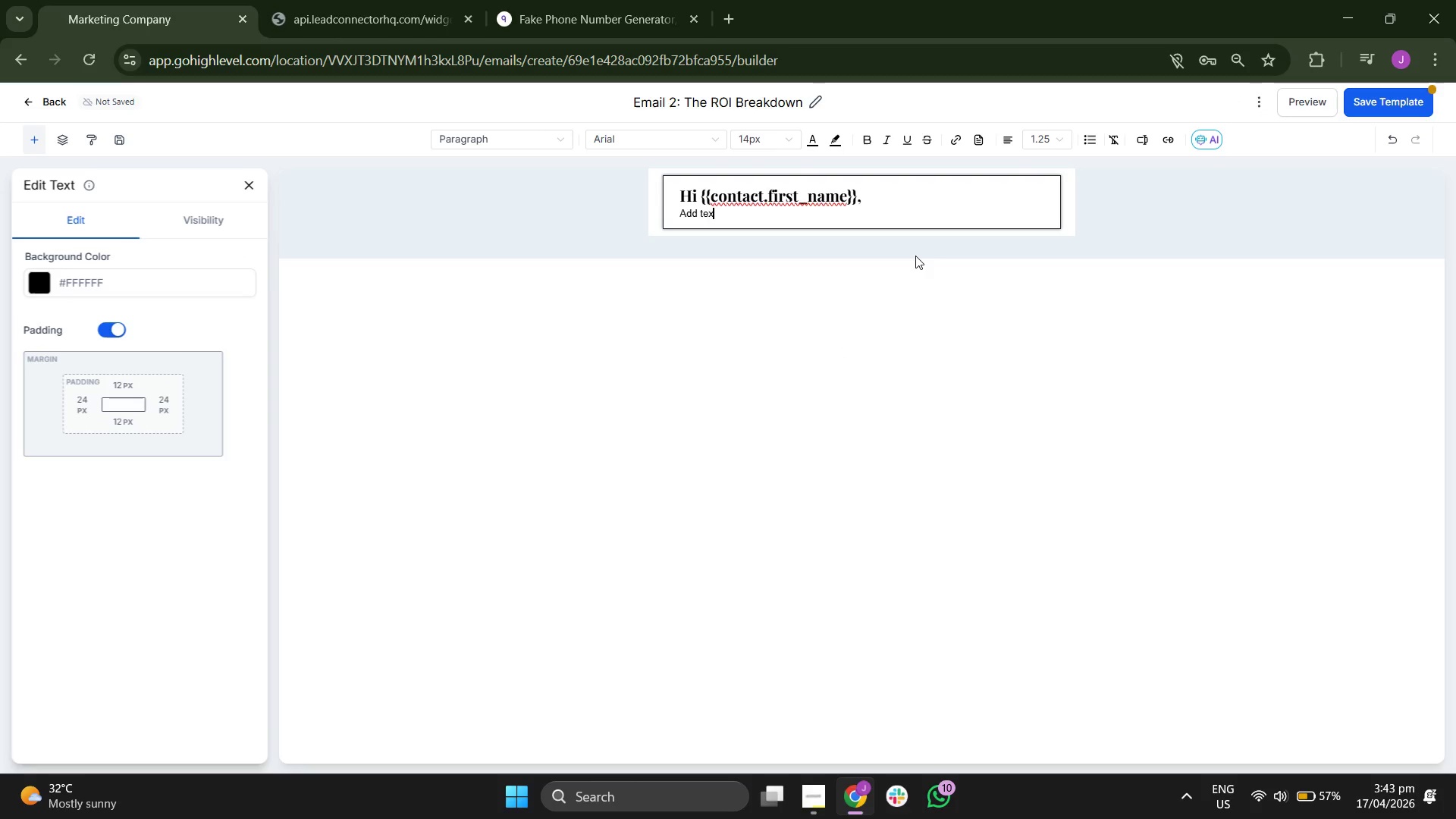 
key(Backspace)
 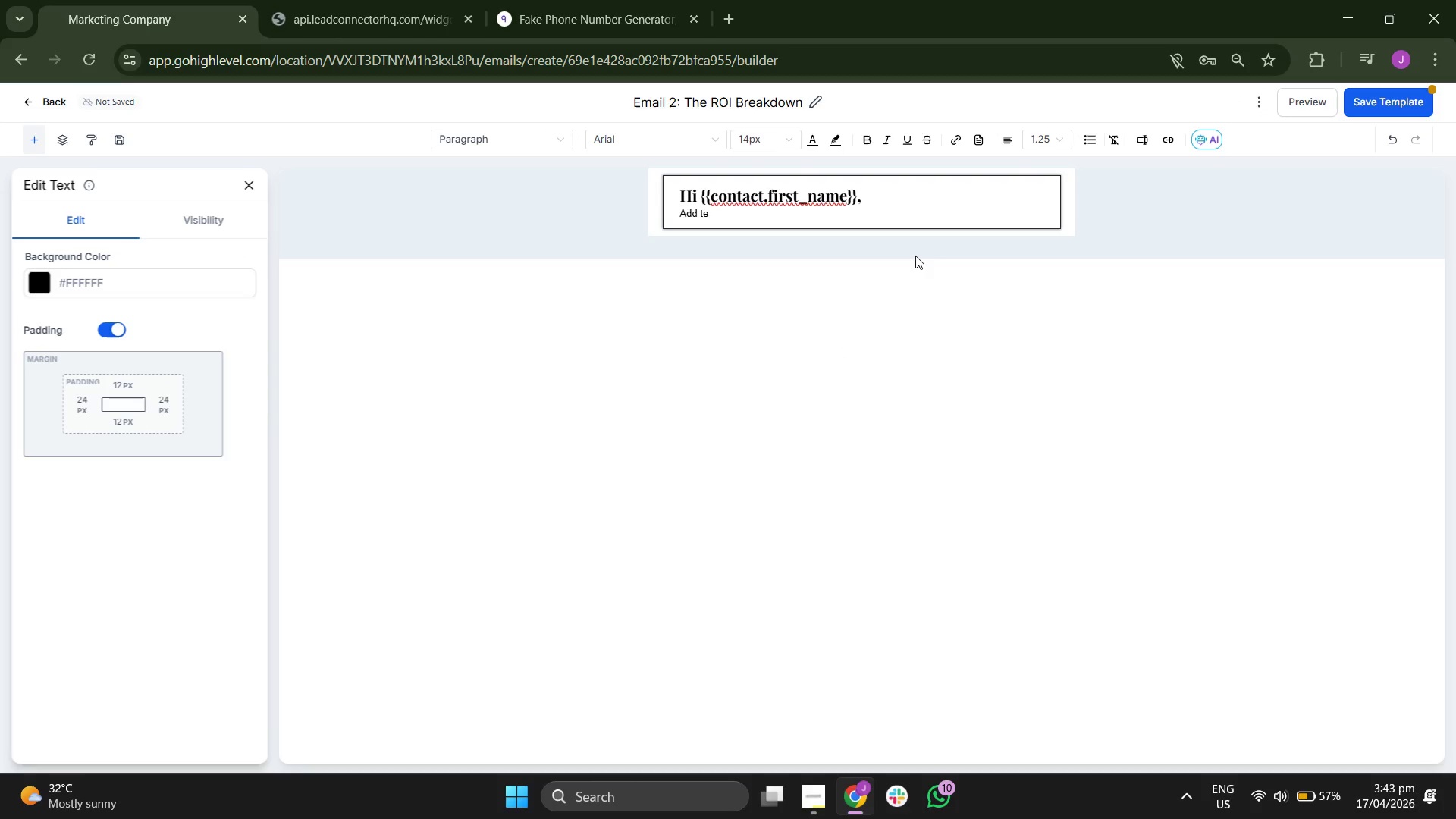 
key(Backspace)
 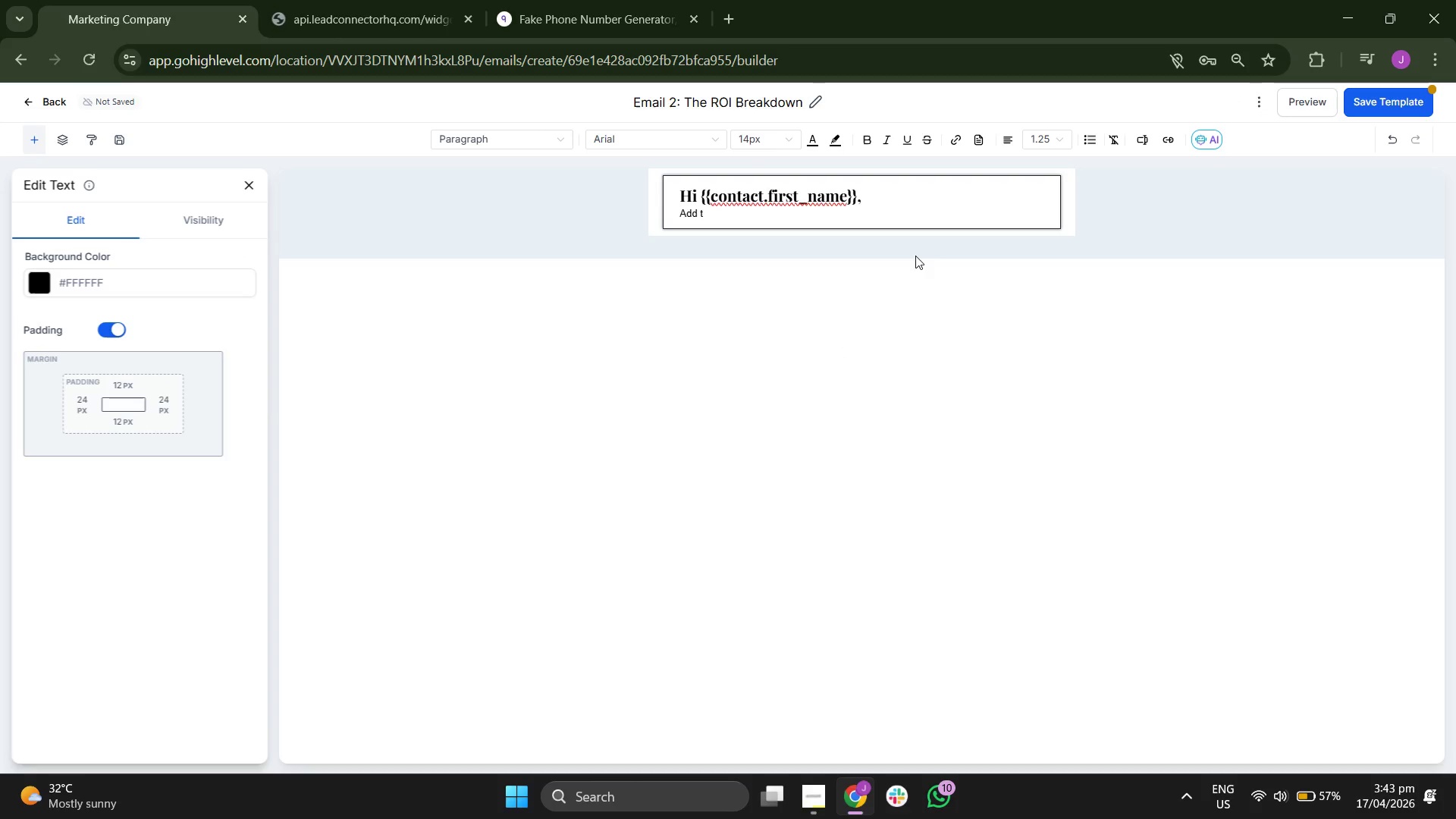 
key(Backspace)
 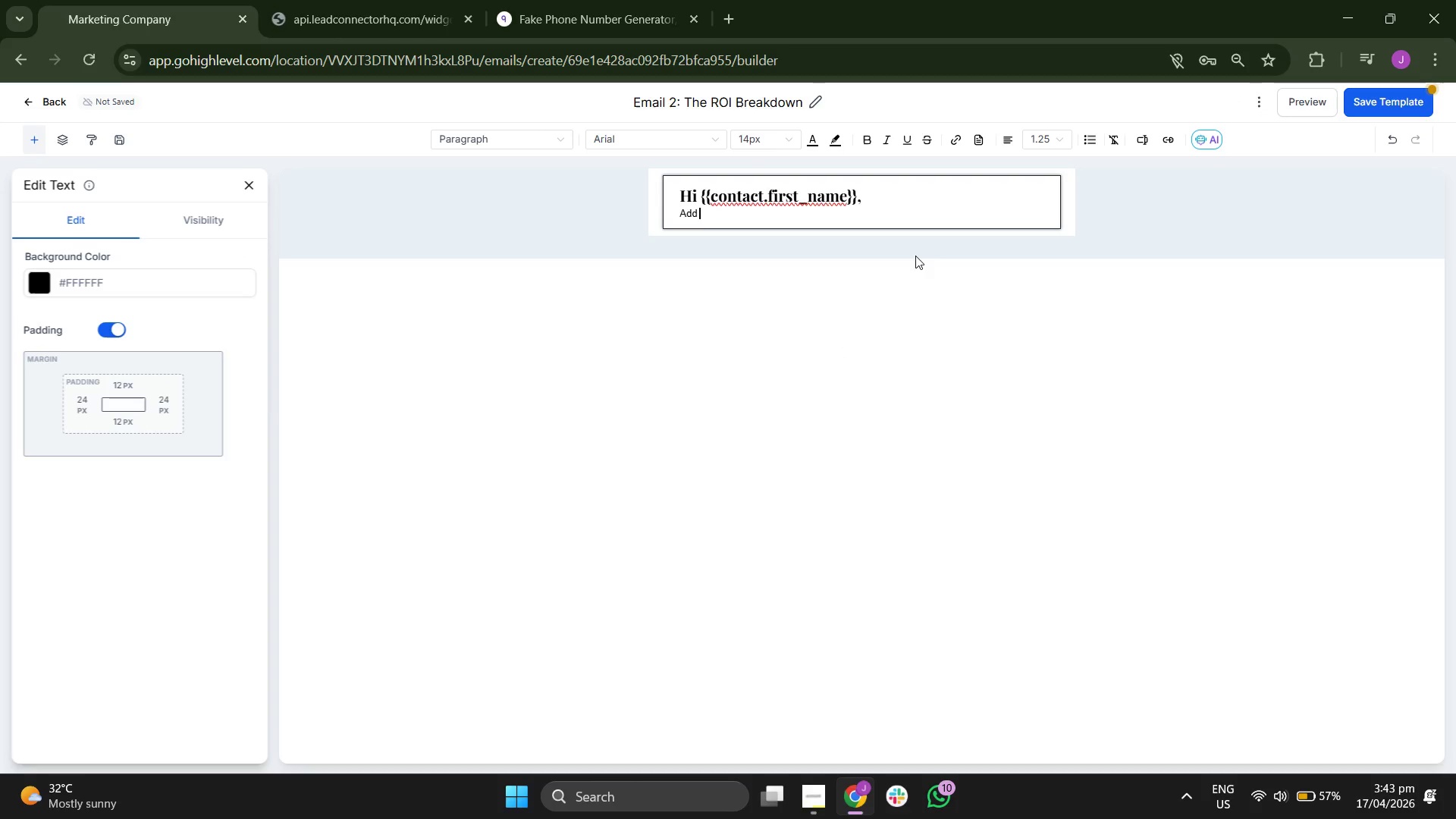 
key(Backspace)
 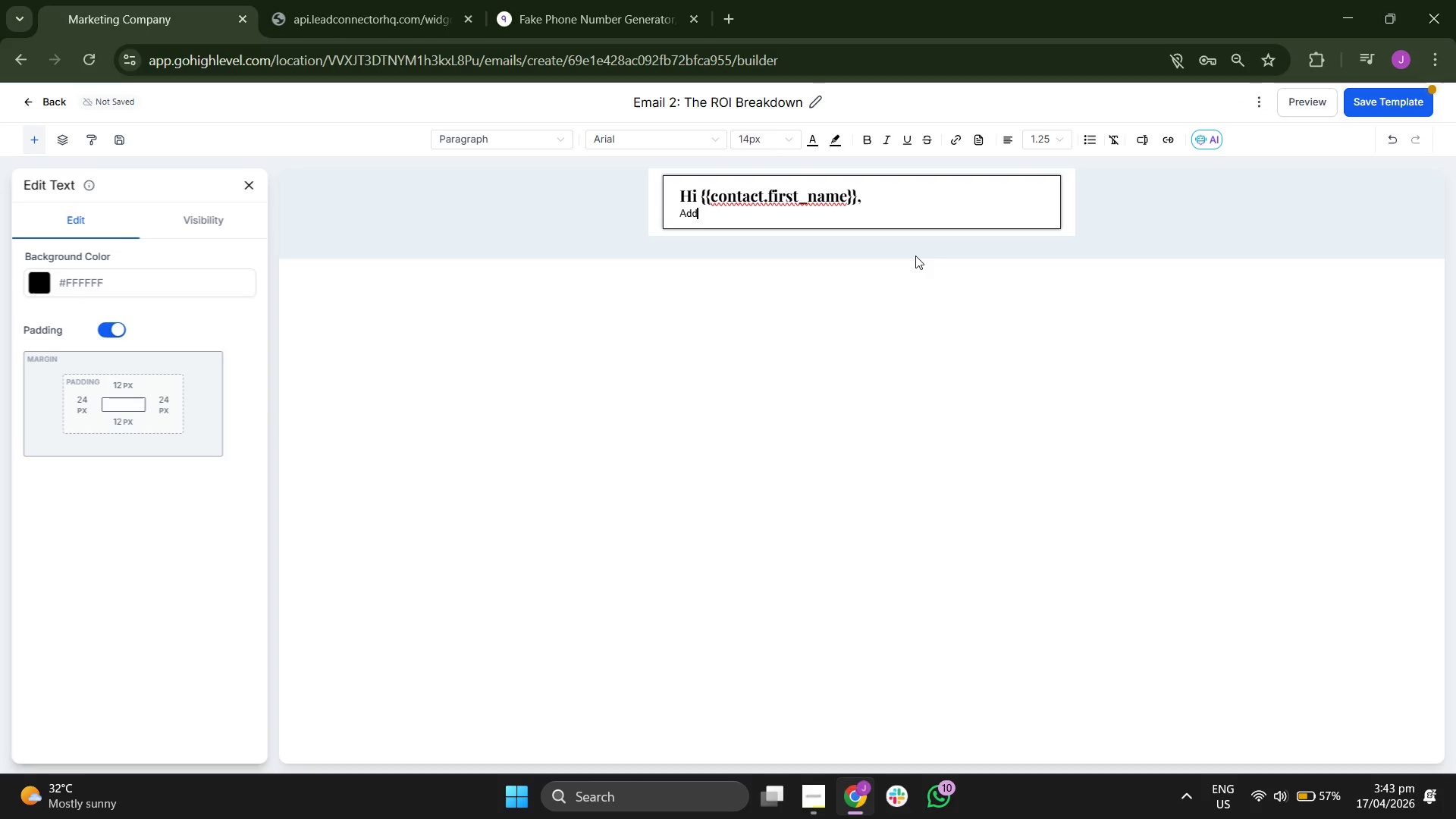 
key(Backspace)
 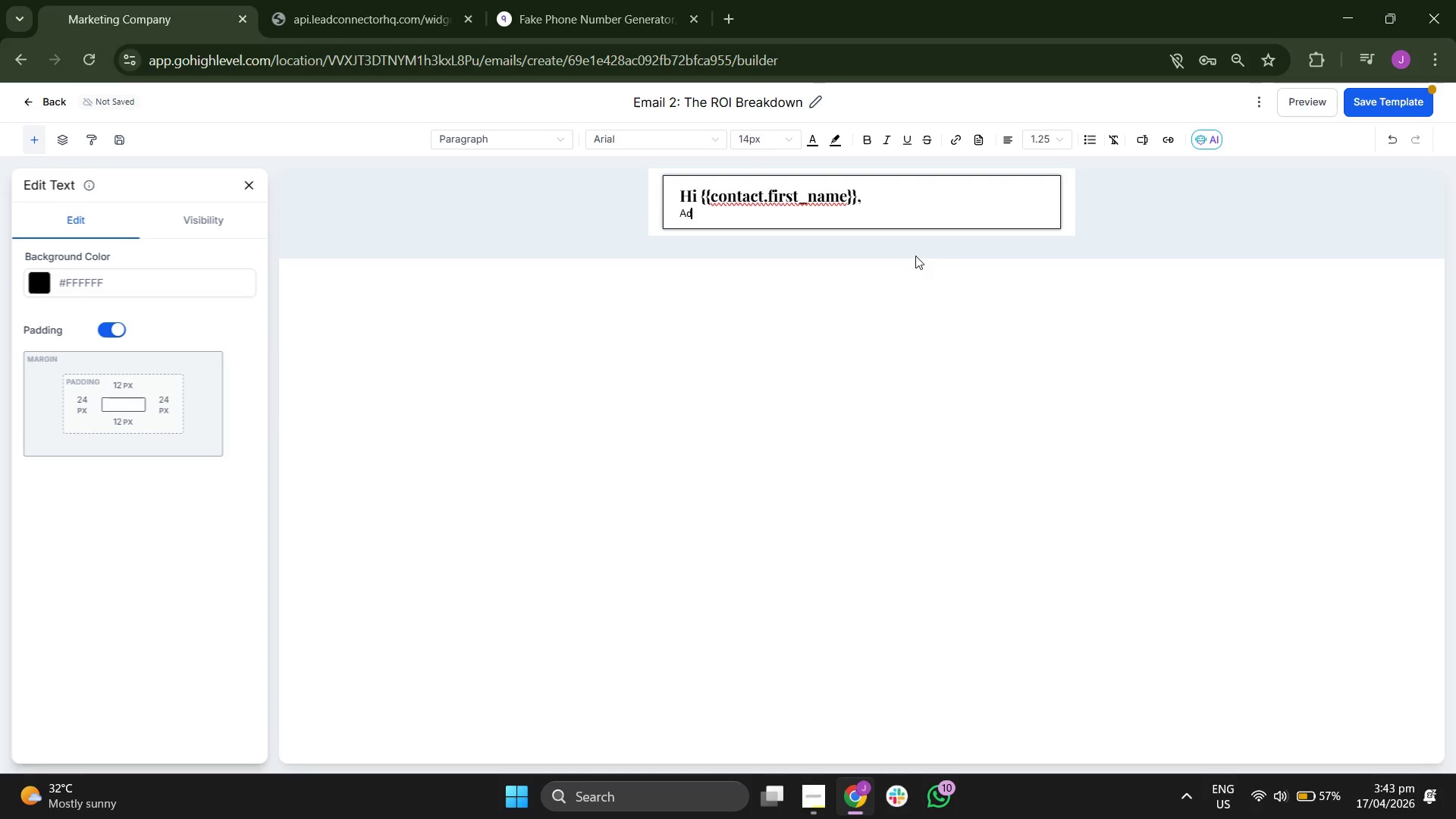 
key(Backspace)
 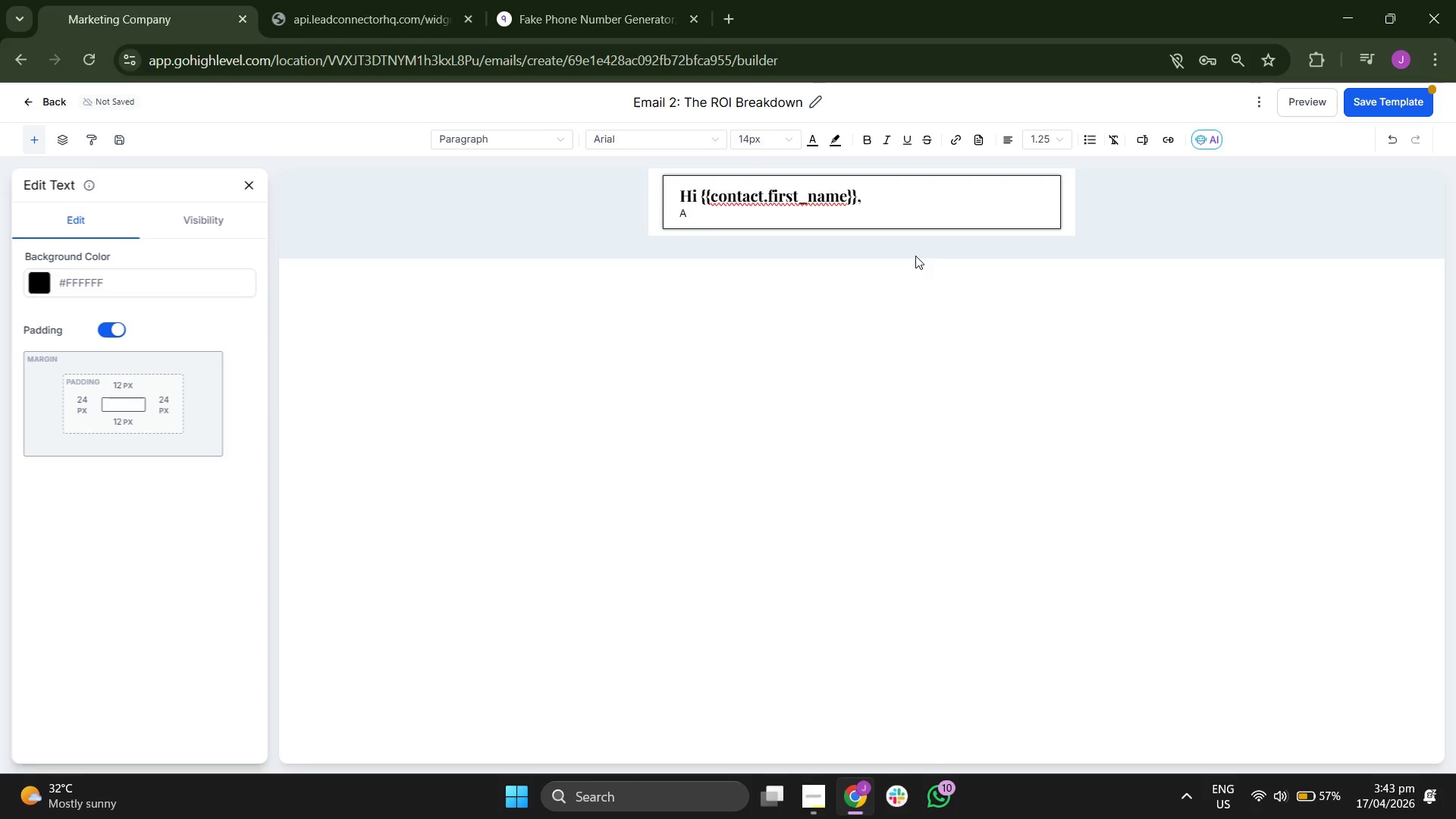 
key(Backspace)
 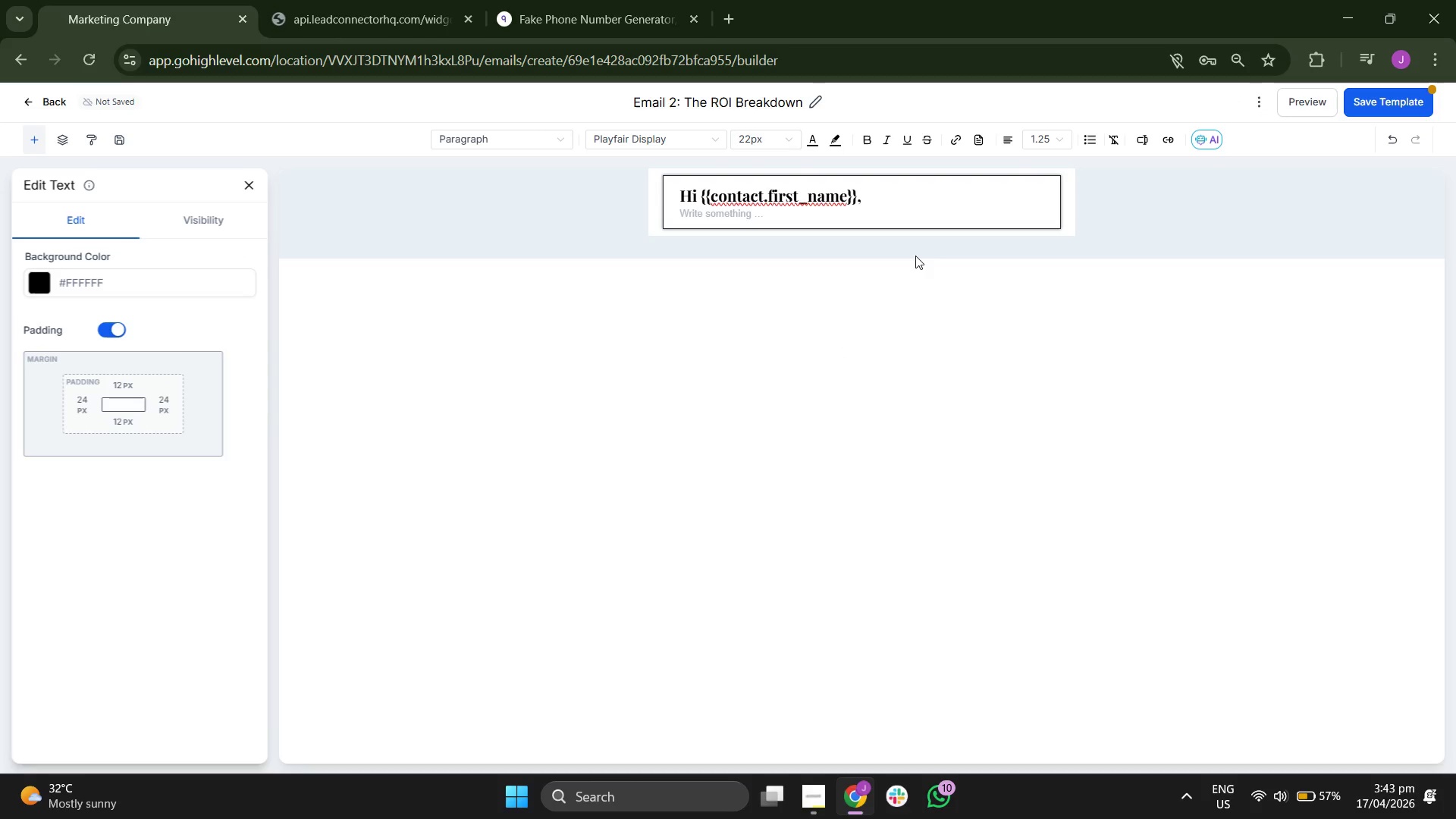 
key(Backspace)
 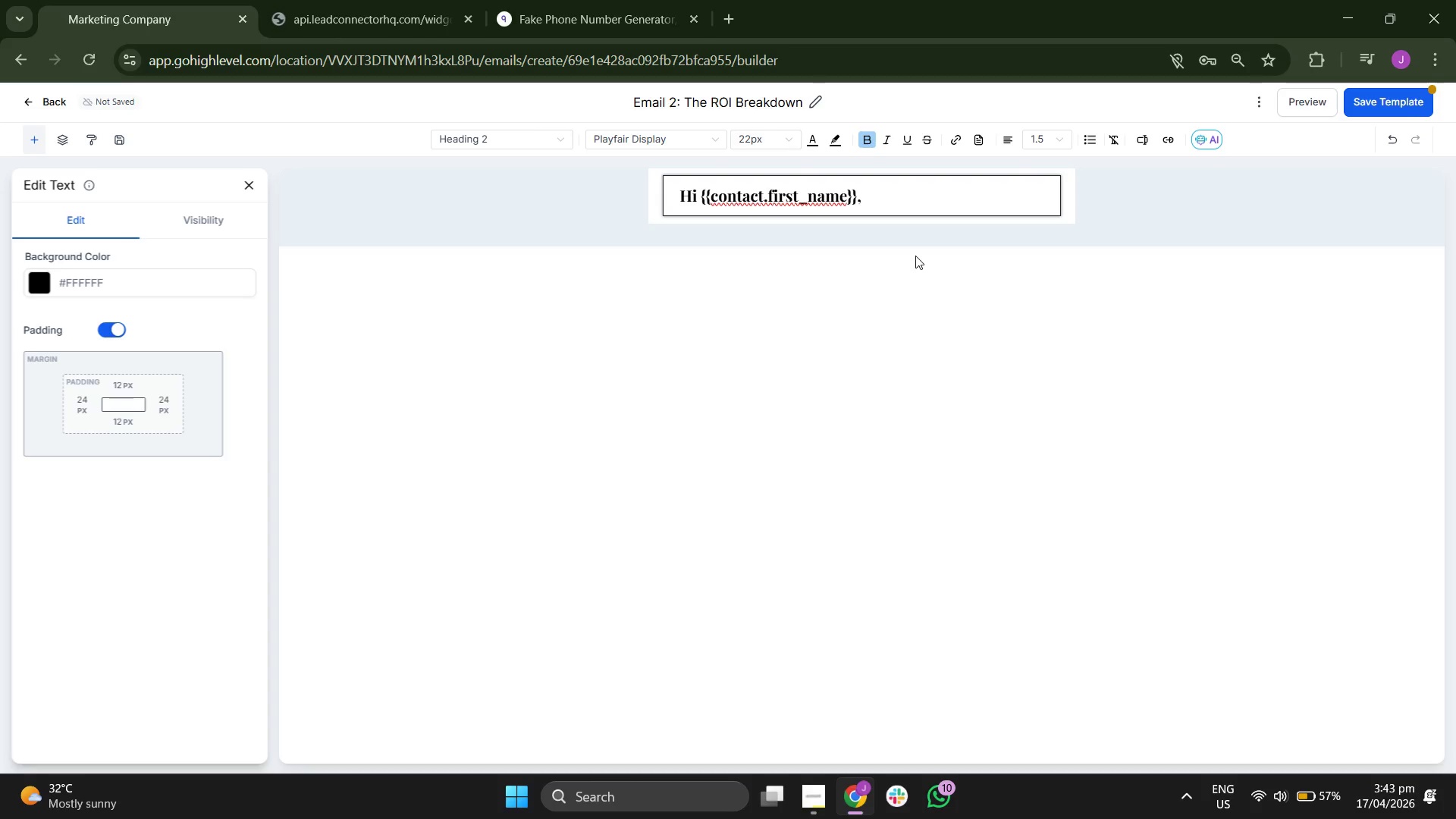 
key(Enter)
 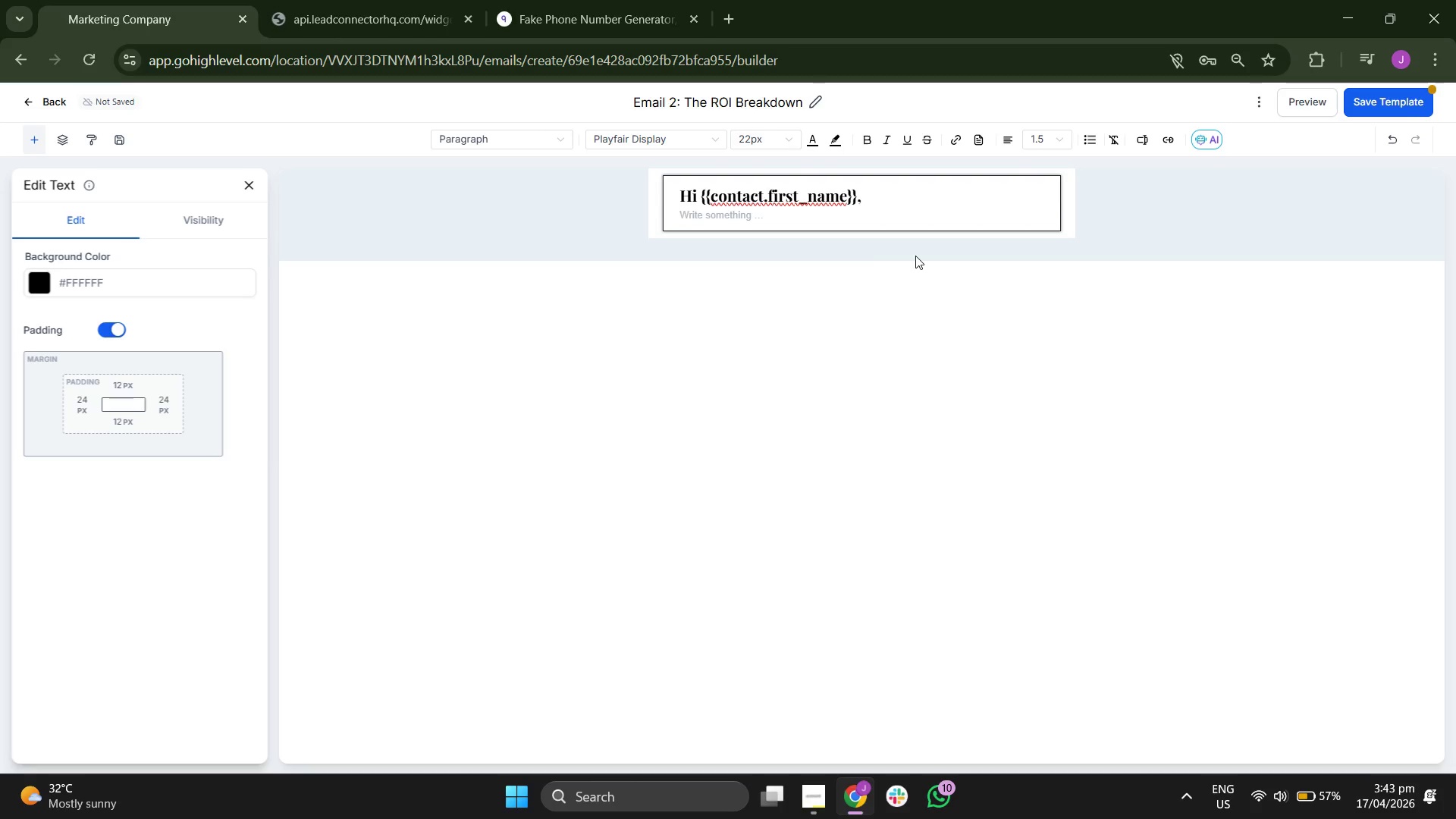 
key(Enter)
 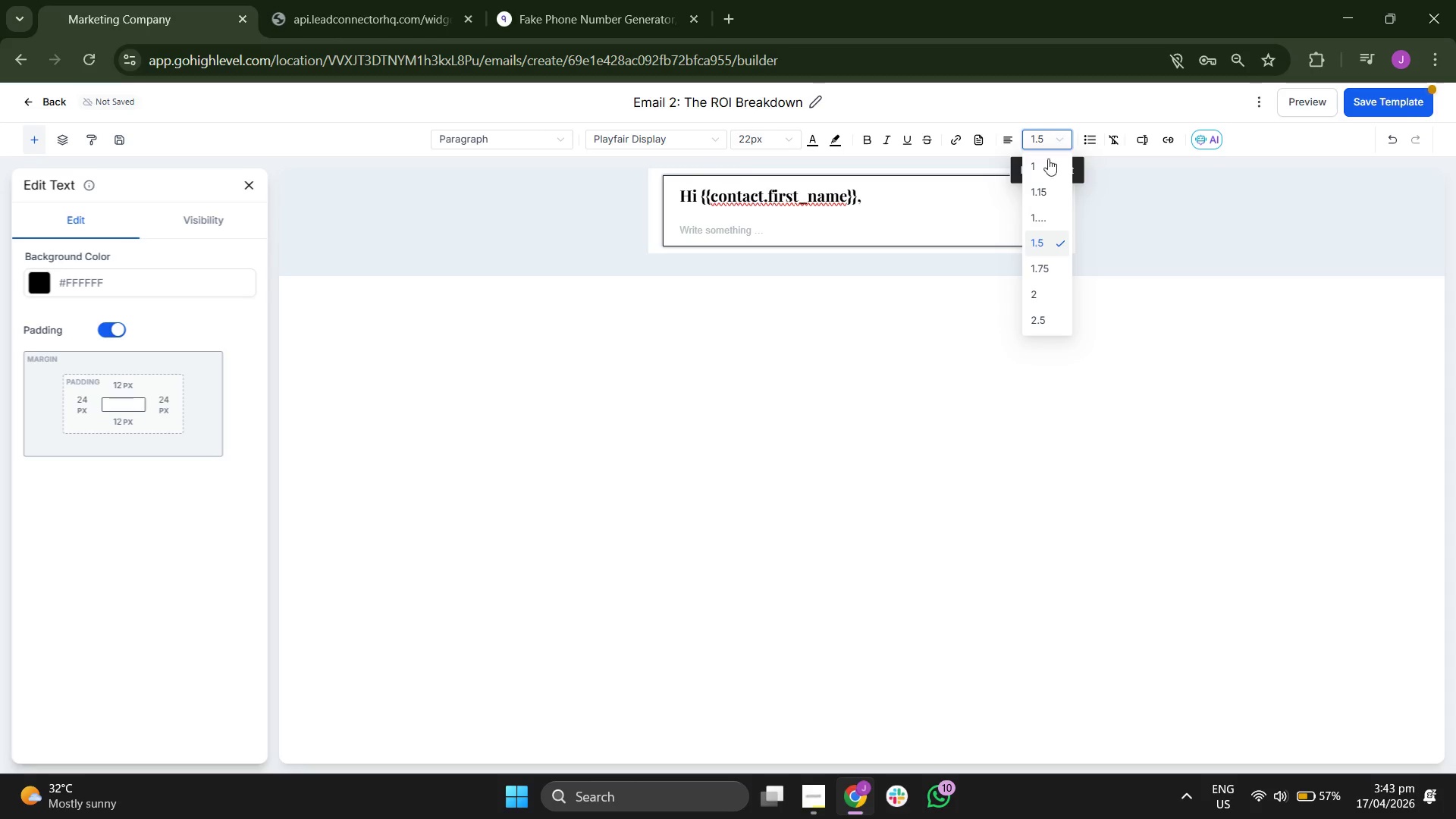 
left_click([777, 143])
 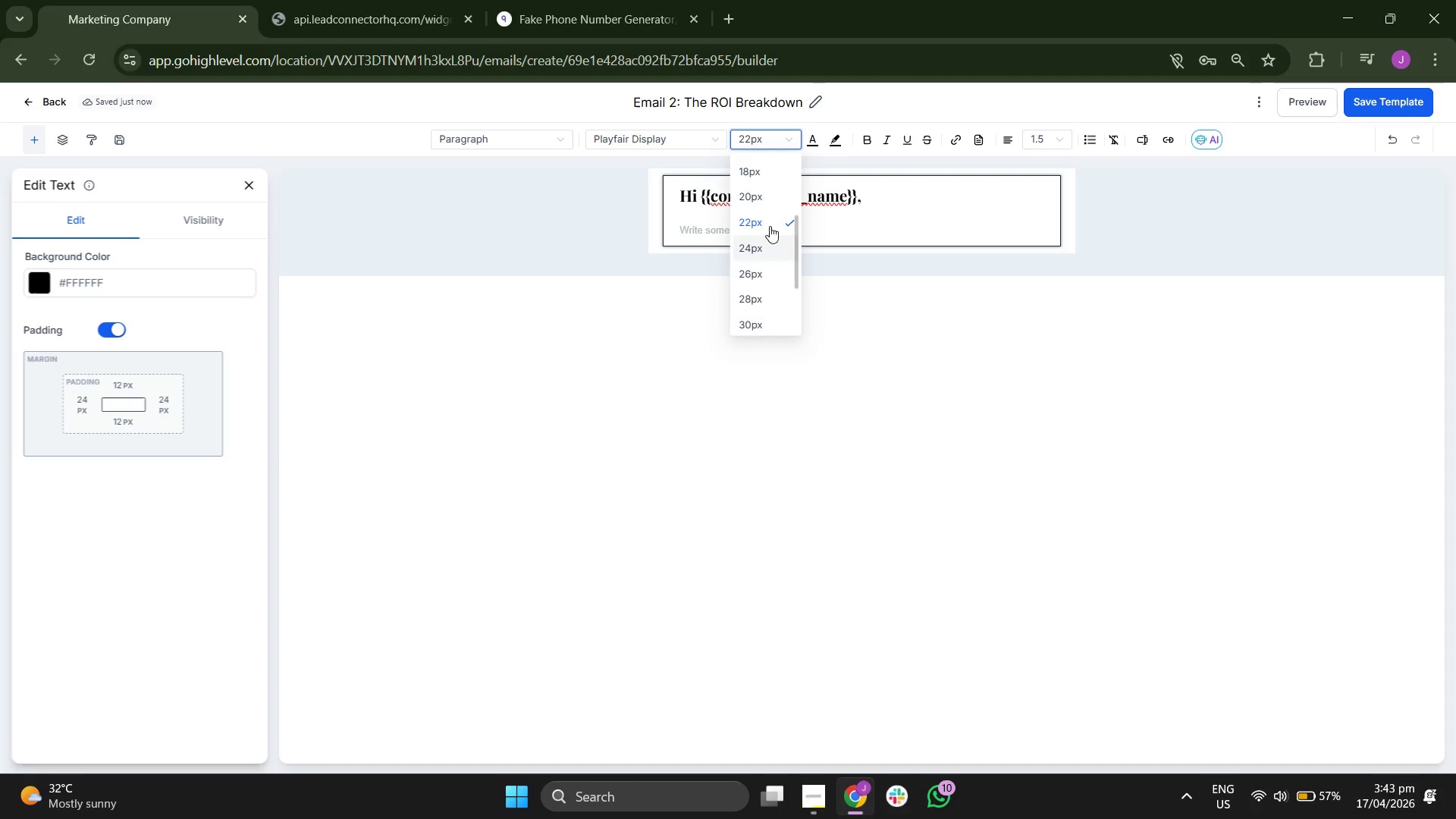 
scroll: coordinate [770, 220], scroll_direction: none, amount: 0.0
 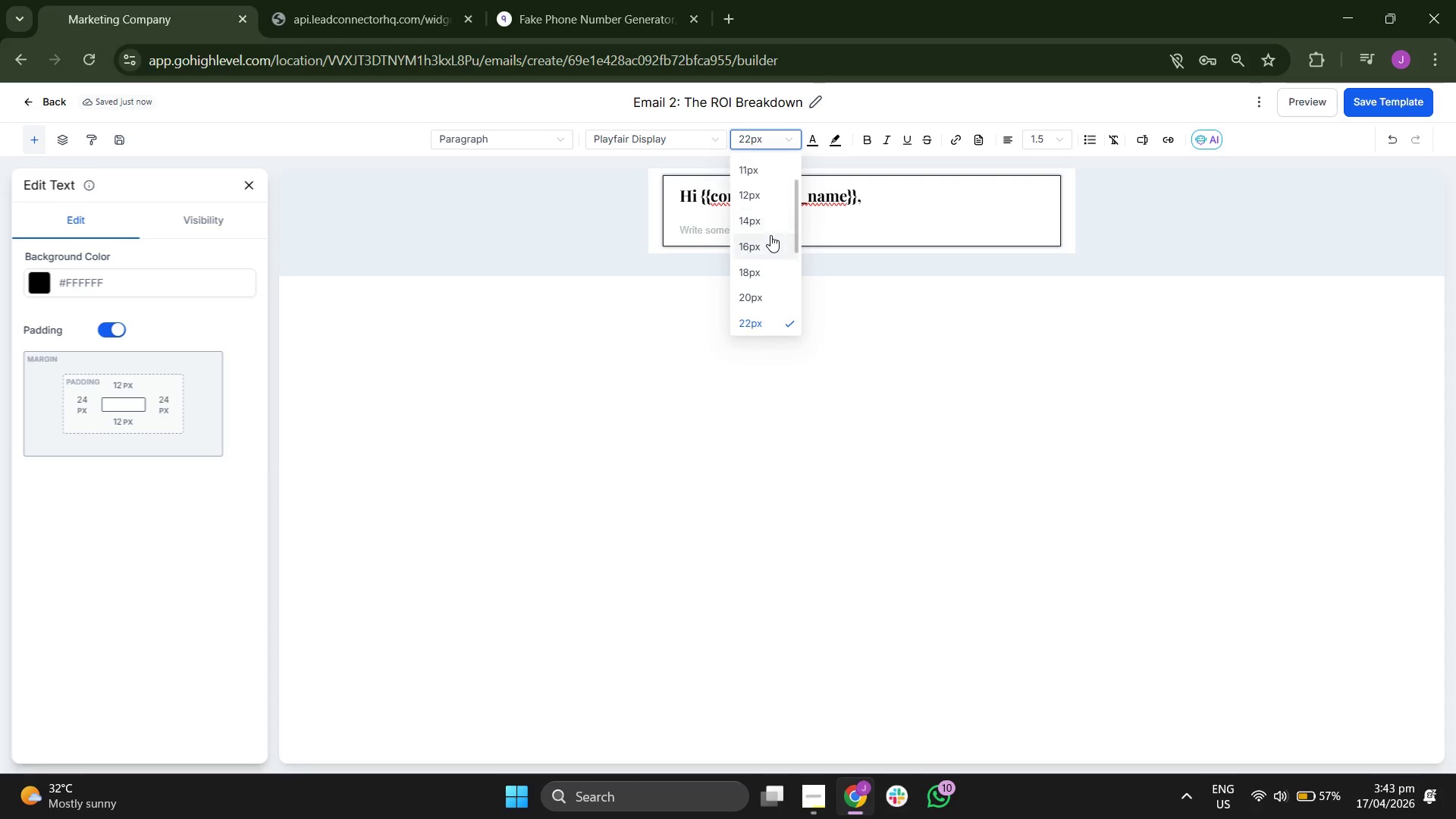 
left_click([768, 244])
 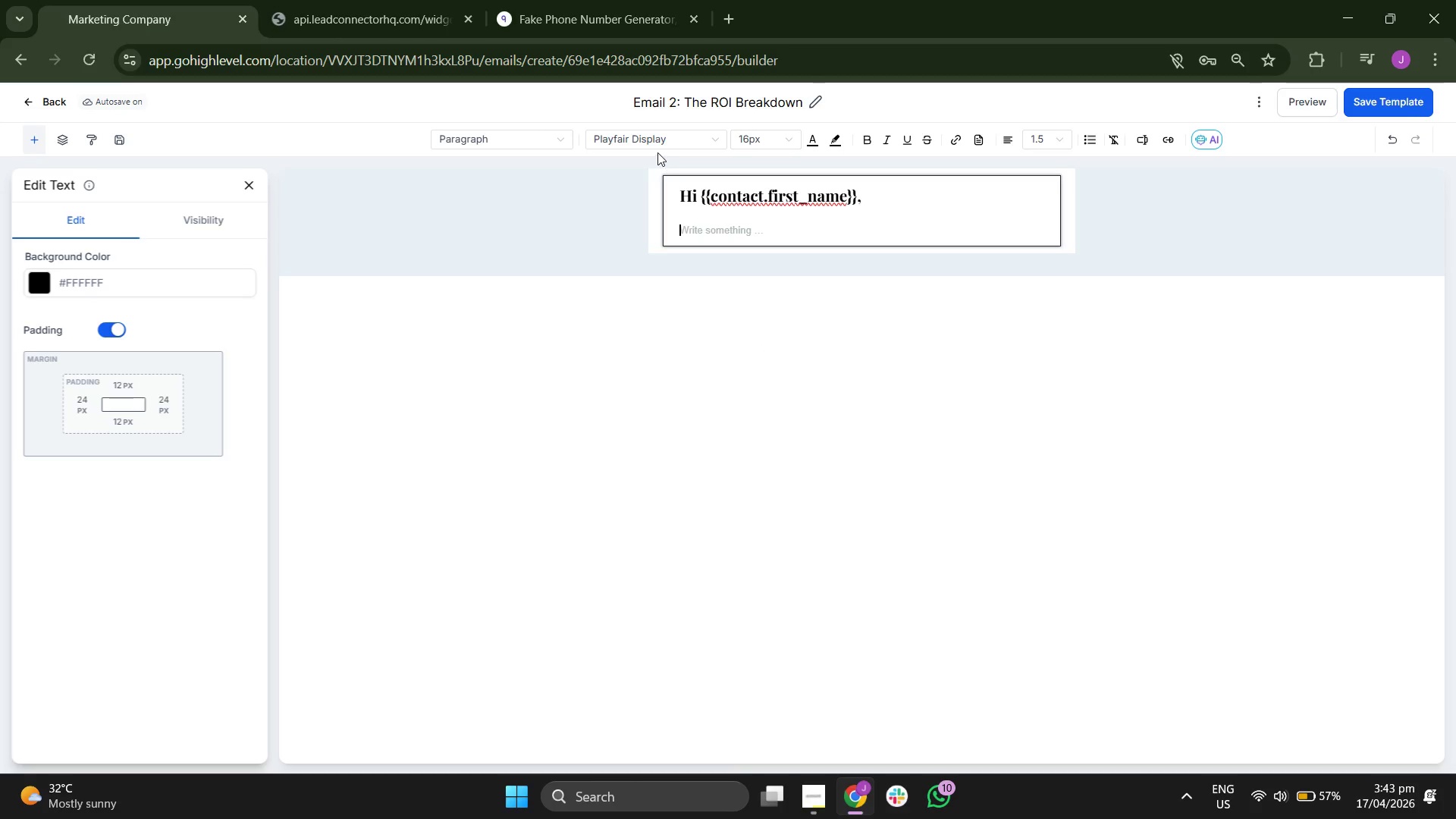 
left_click([654, 144])
 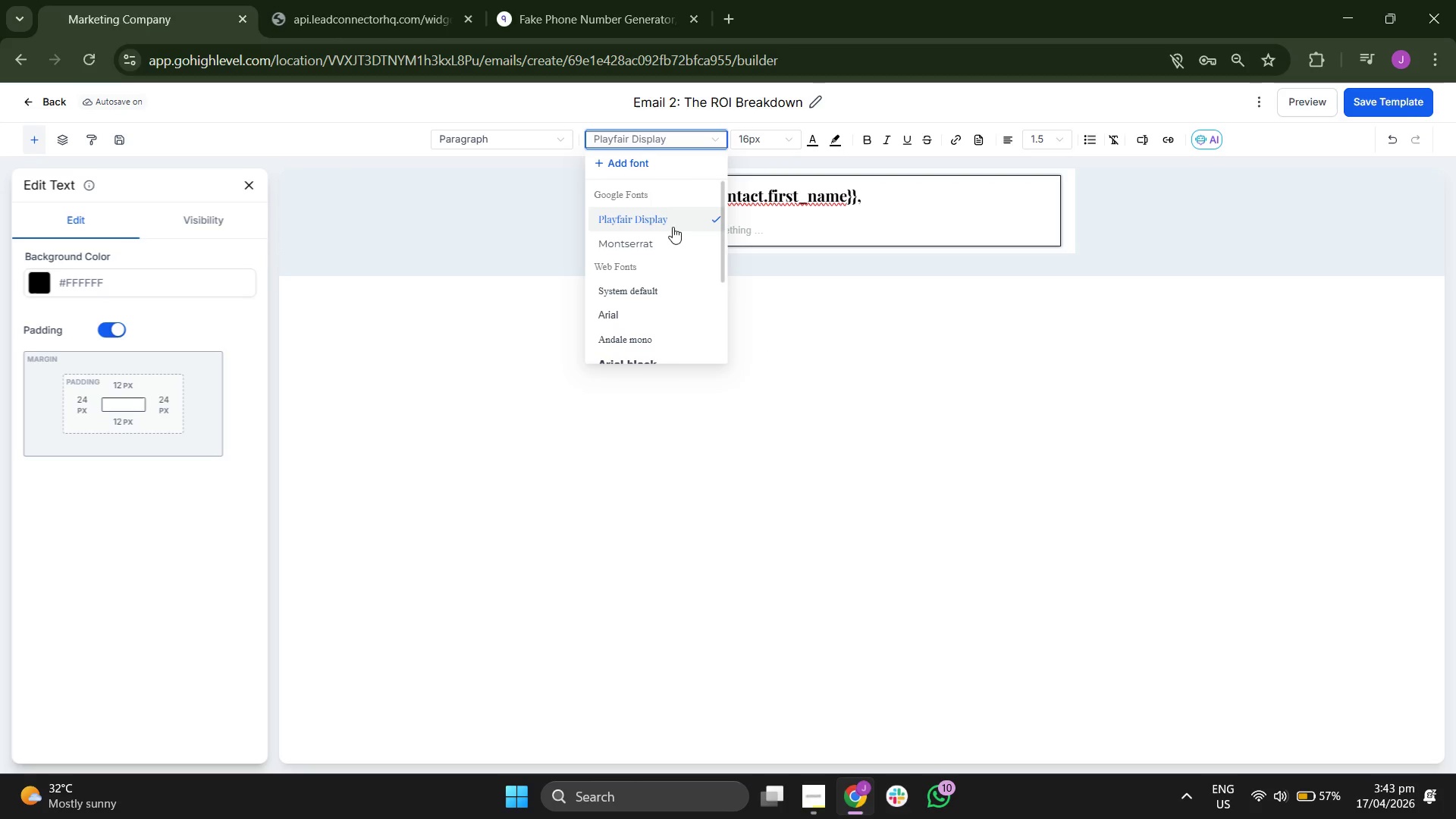 
left_click([659, 240])
 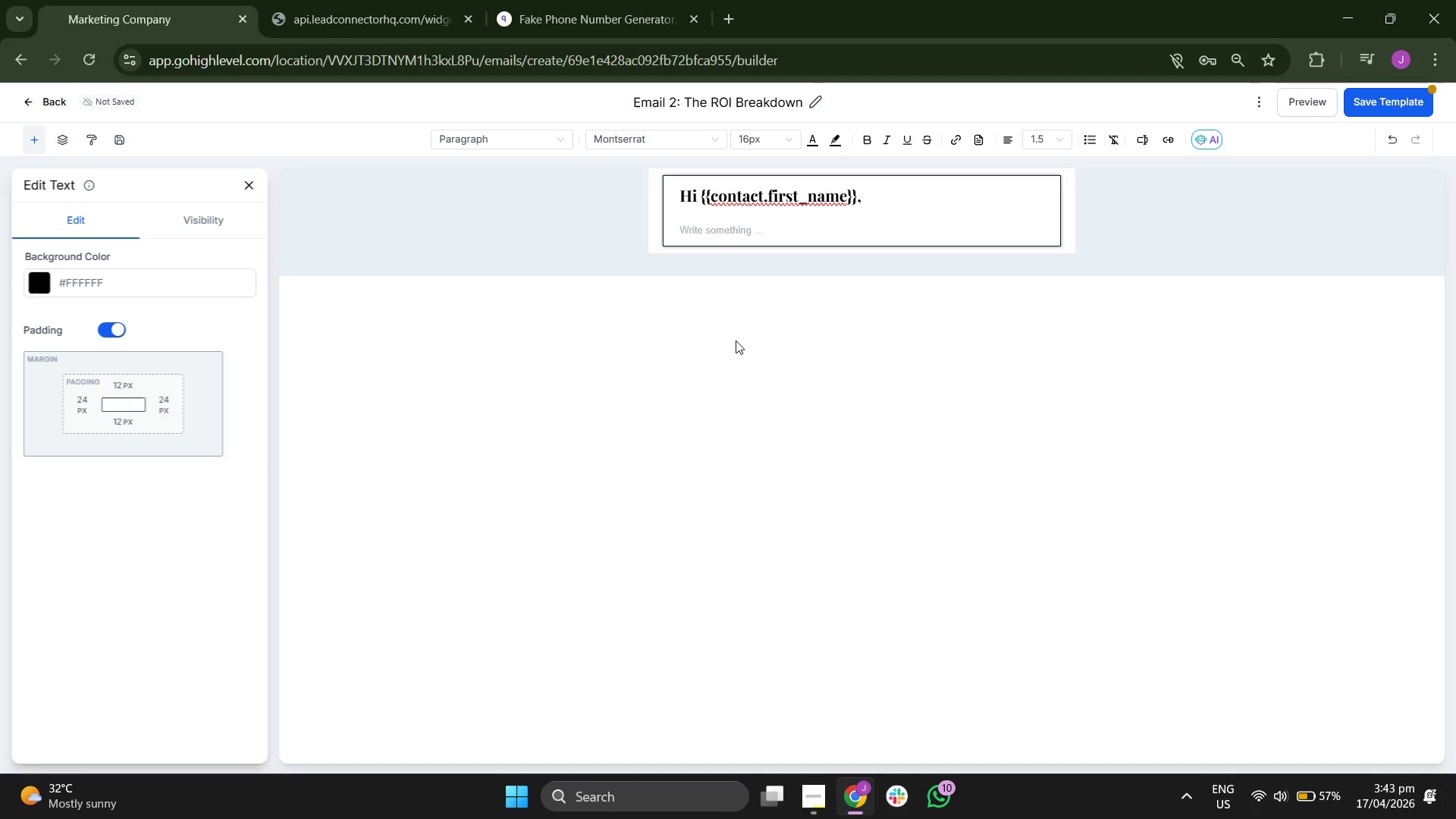 
type(Folo)
key(Backspace)
type(lowing up on my rep)
key(Backspace)
key(Backspace)
key(Backspace)
type(previous)
 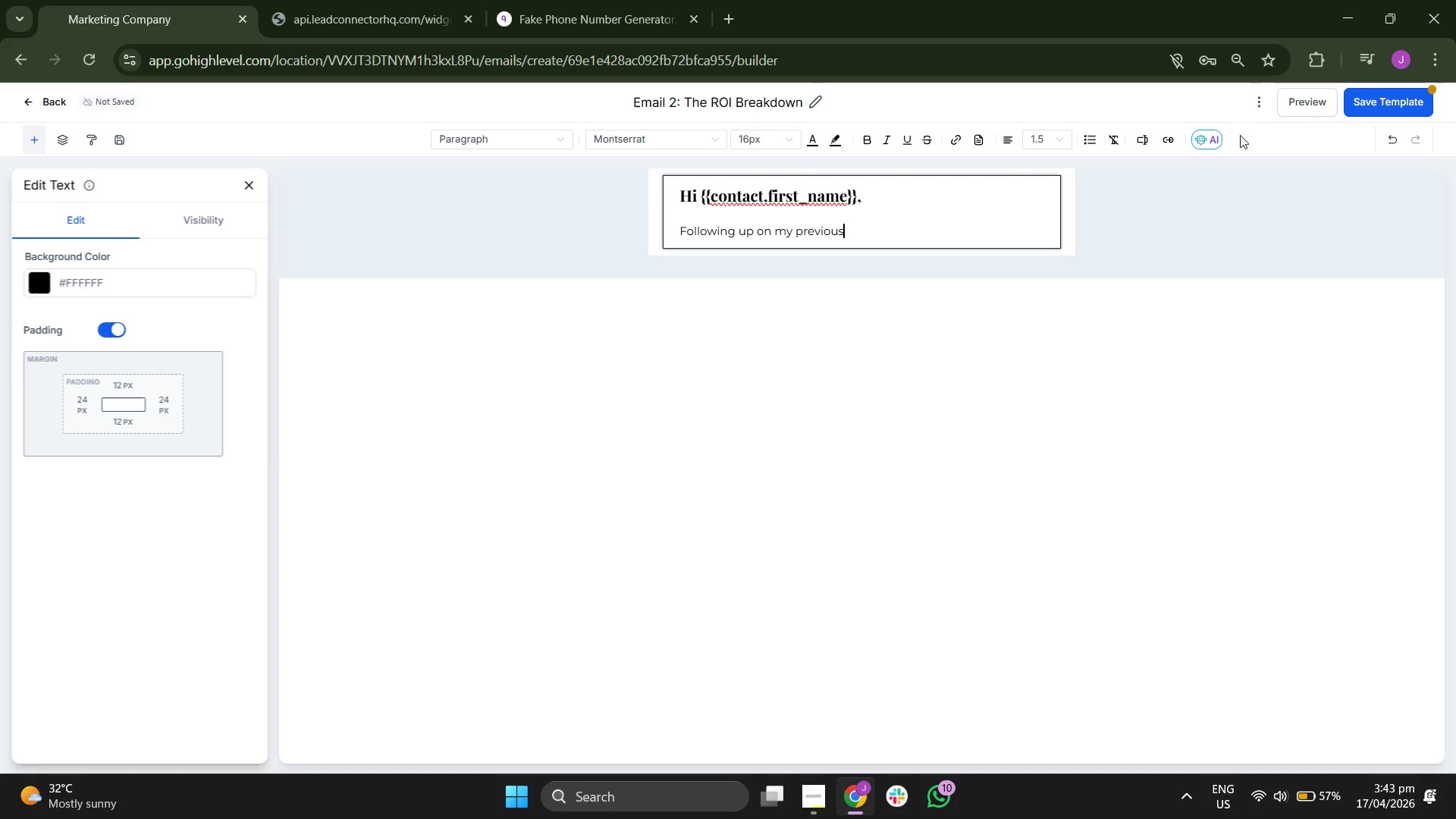 
left_click([1380, 100])
 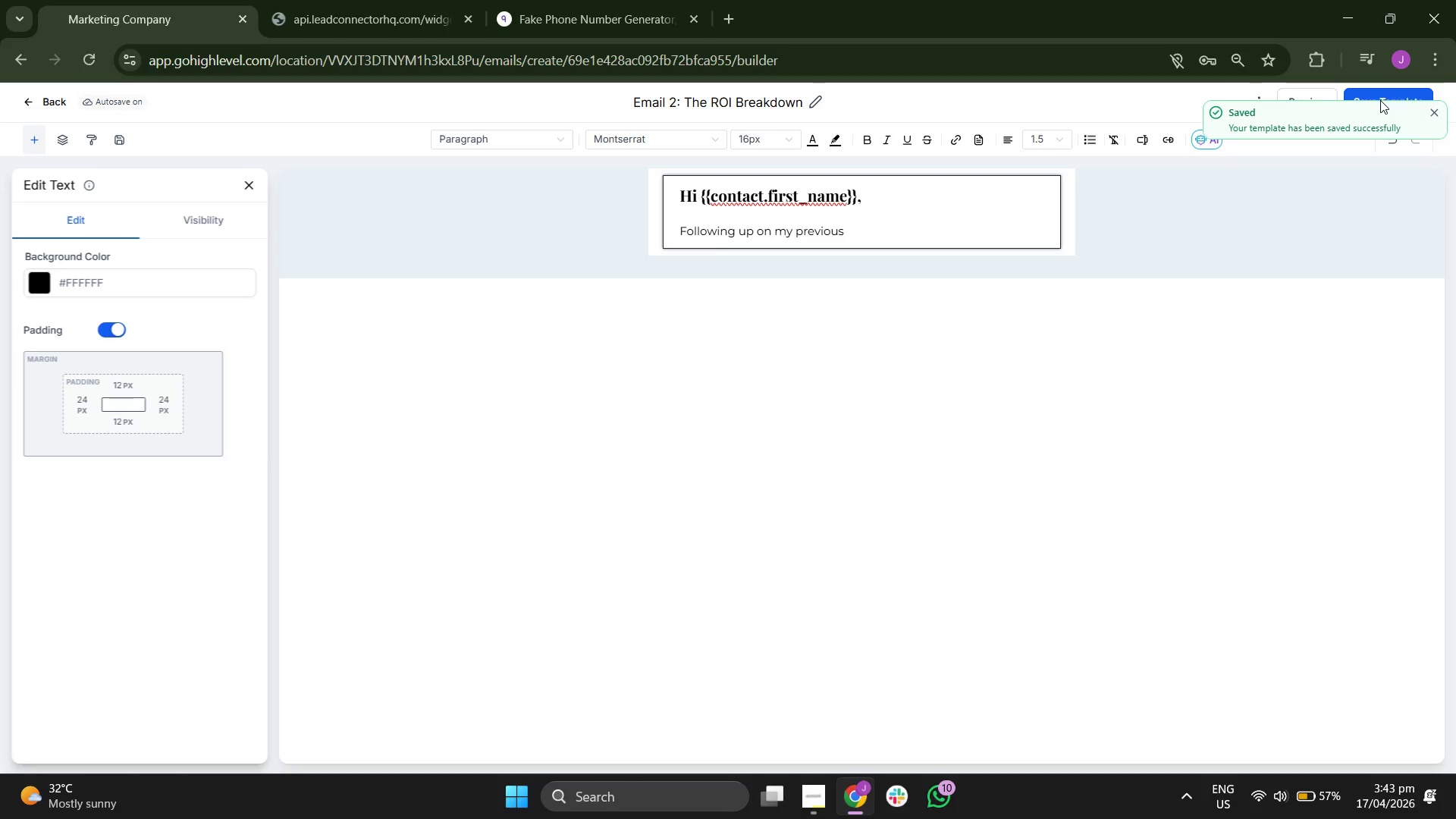 
wait(5.11)
 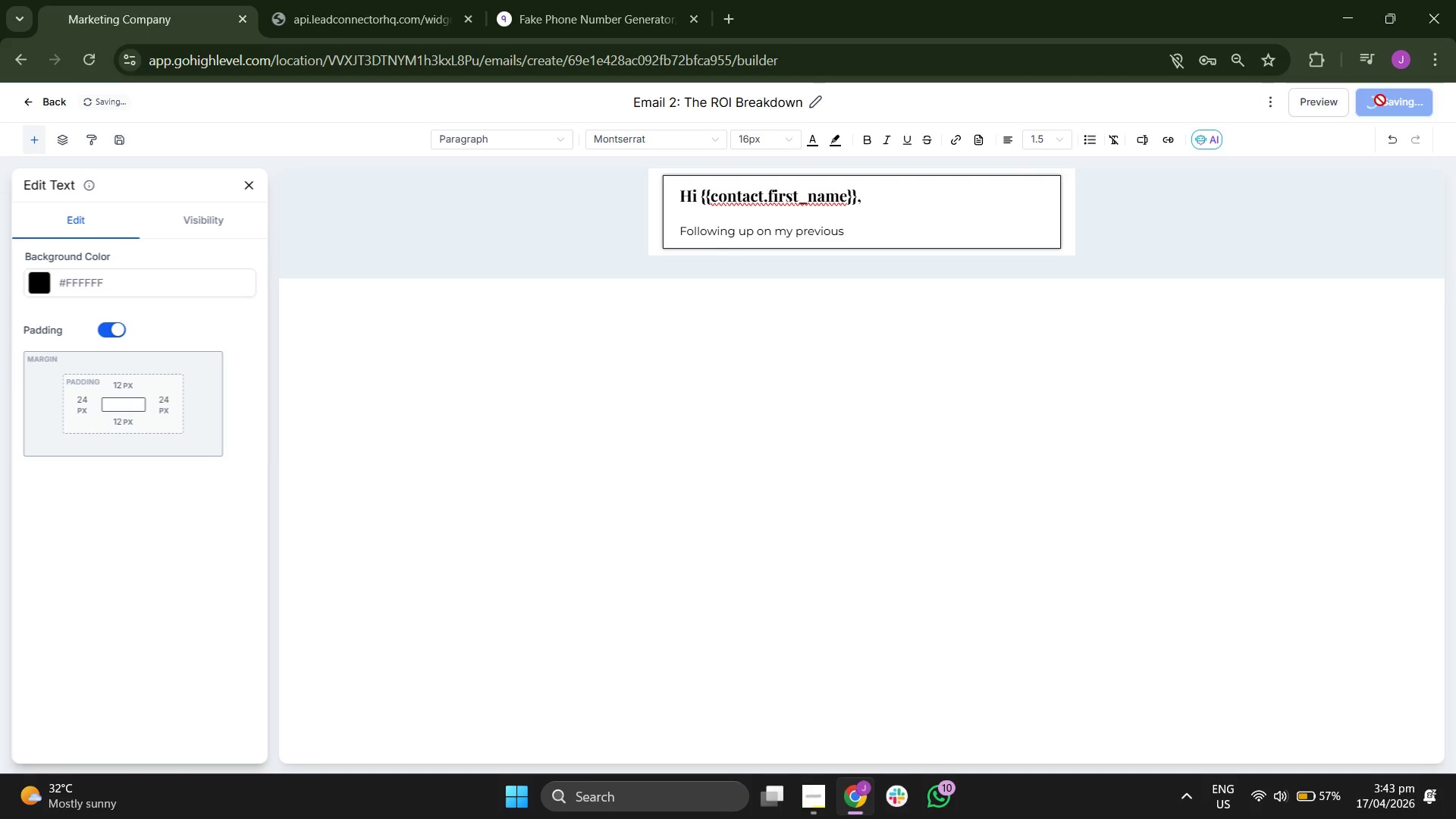 
left_click([1436, 111])
 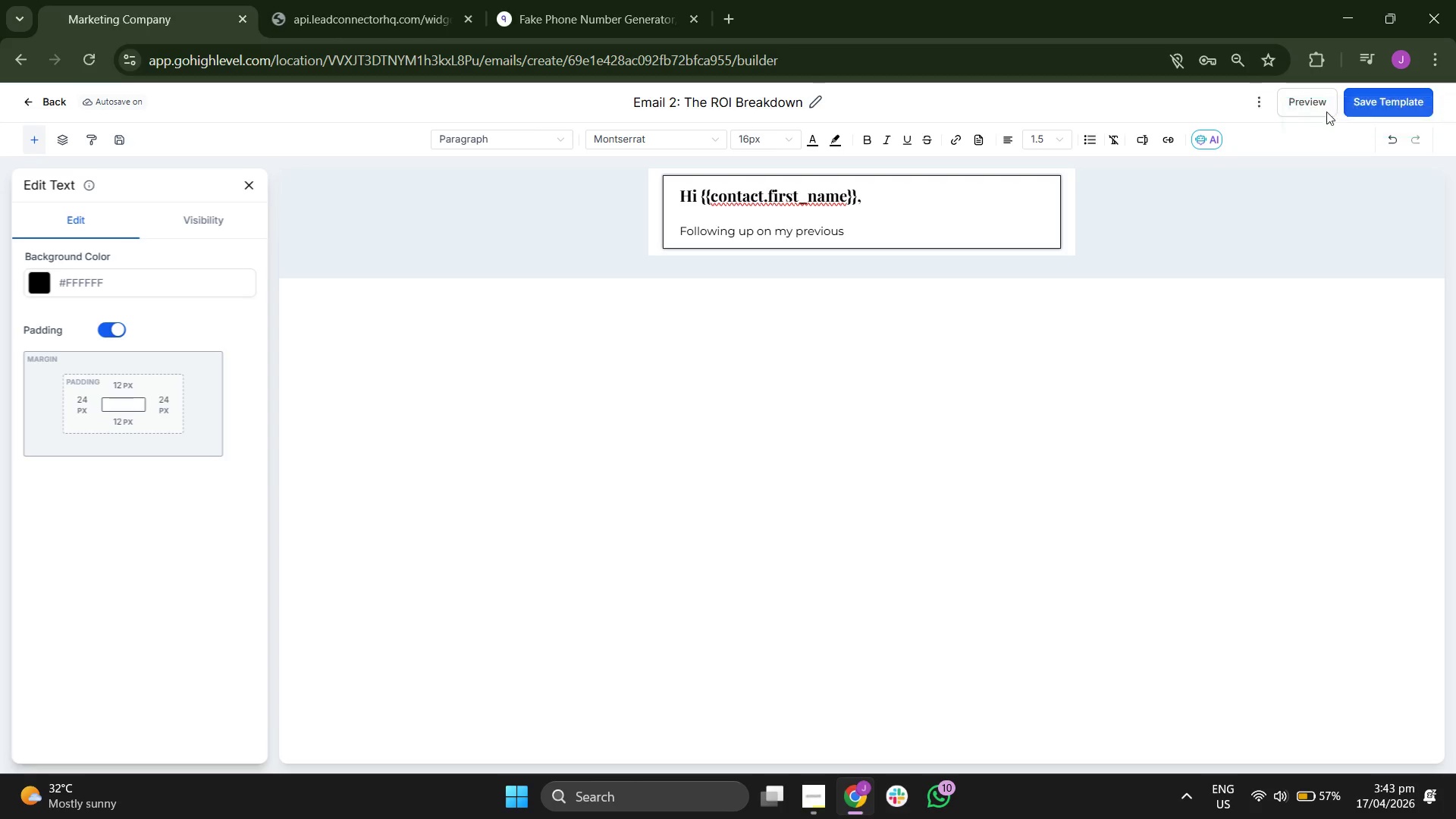 
mouse_move([1296, 111])
 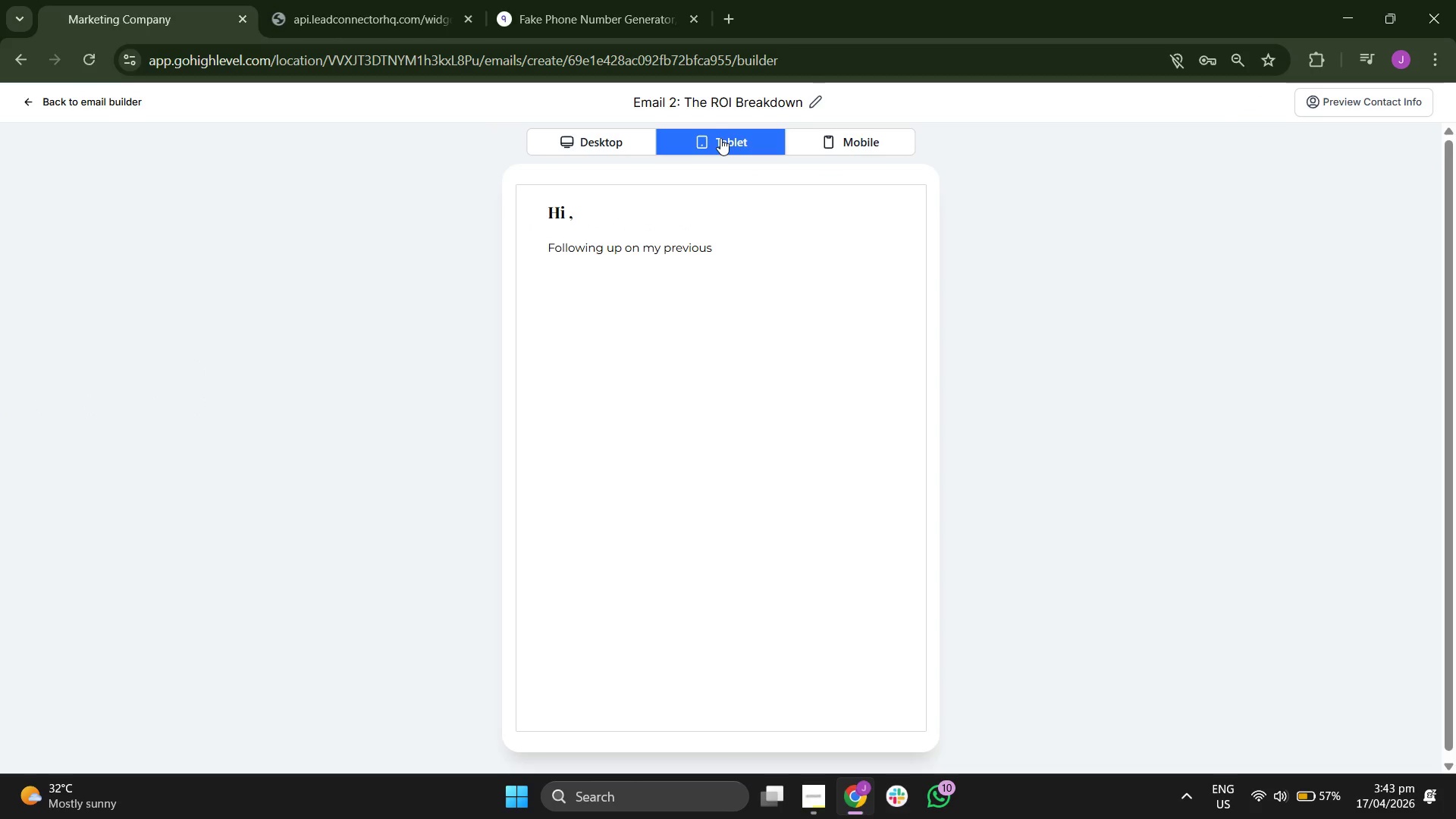 
wait(8.15)
 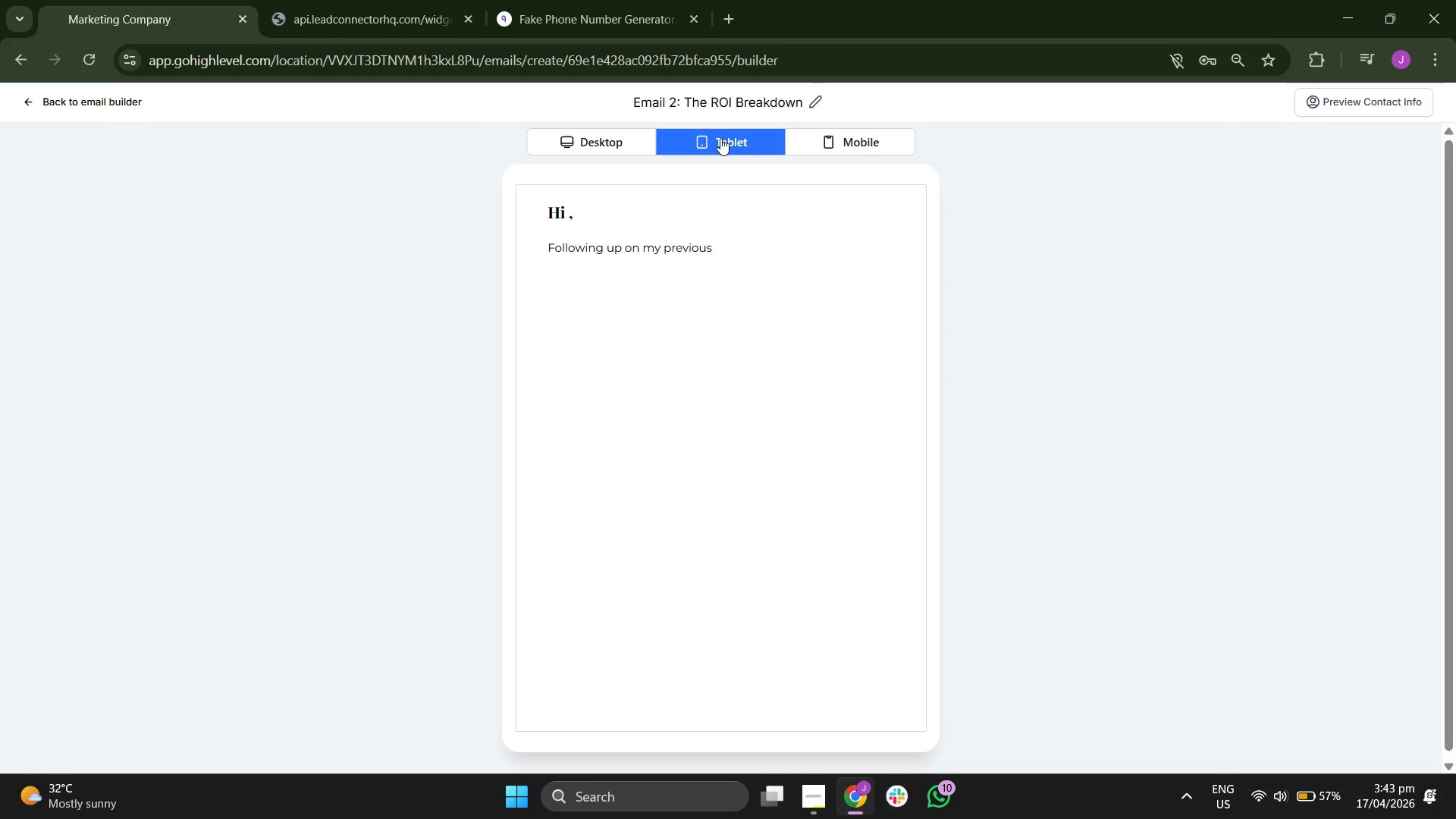 
left_click([726, 140])
 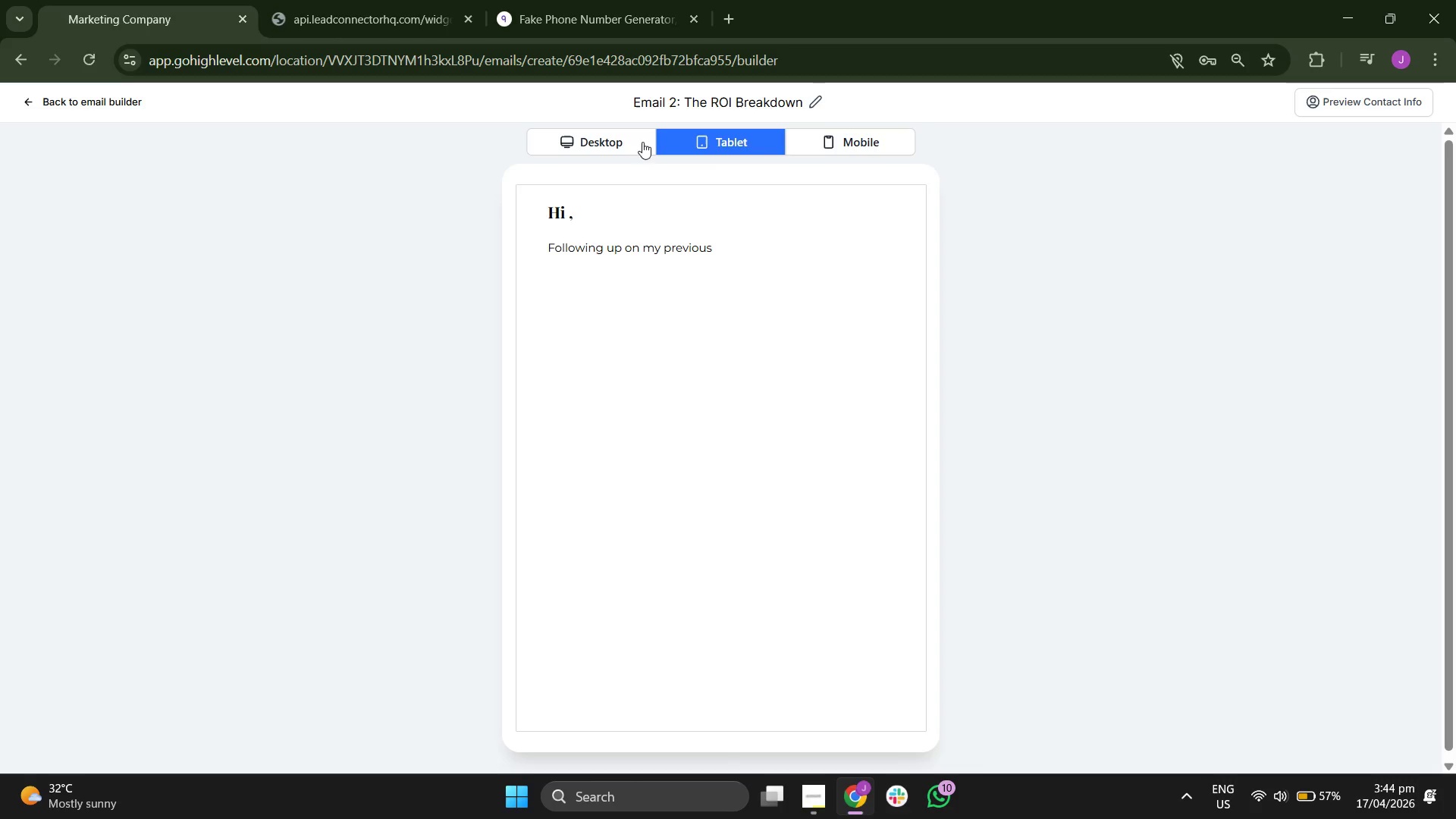 
left_click([610, 142])
 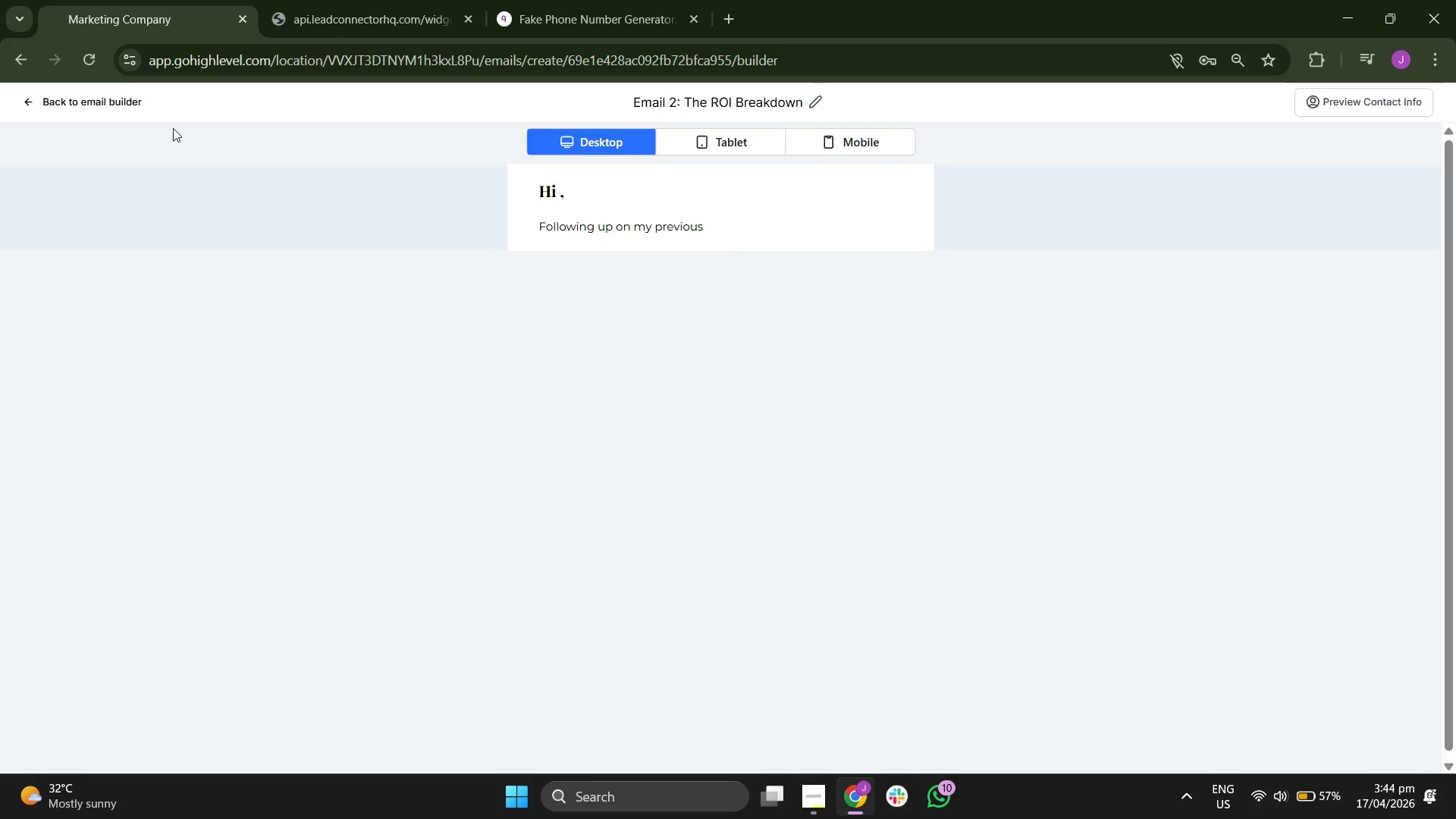 
left_click([83, 104])
 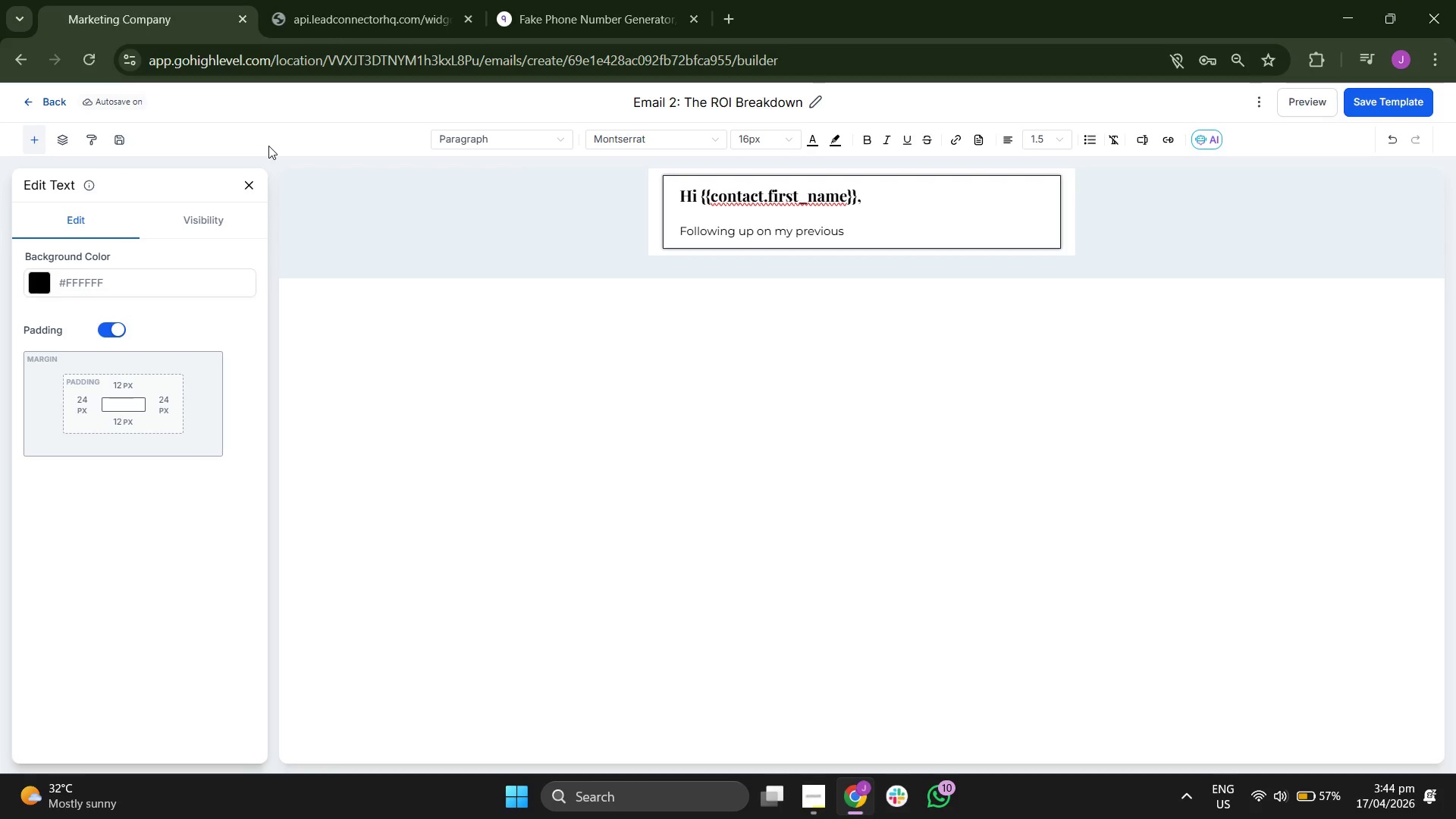 
mouse_move([701, 259])
 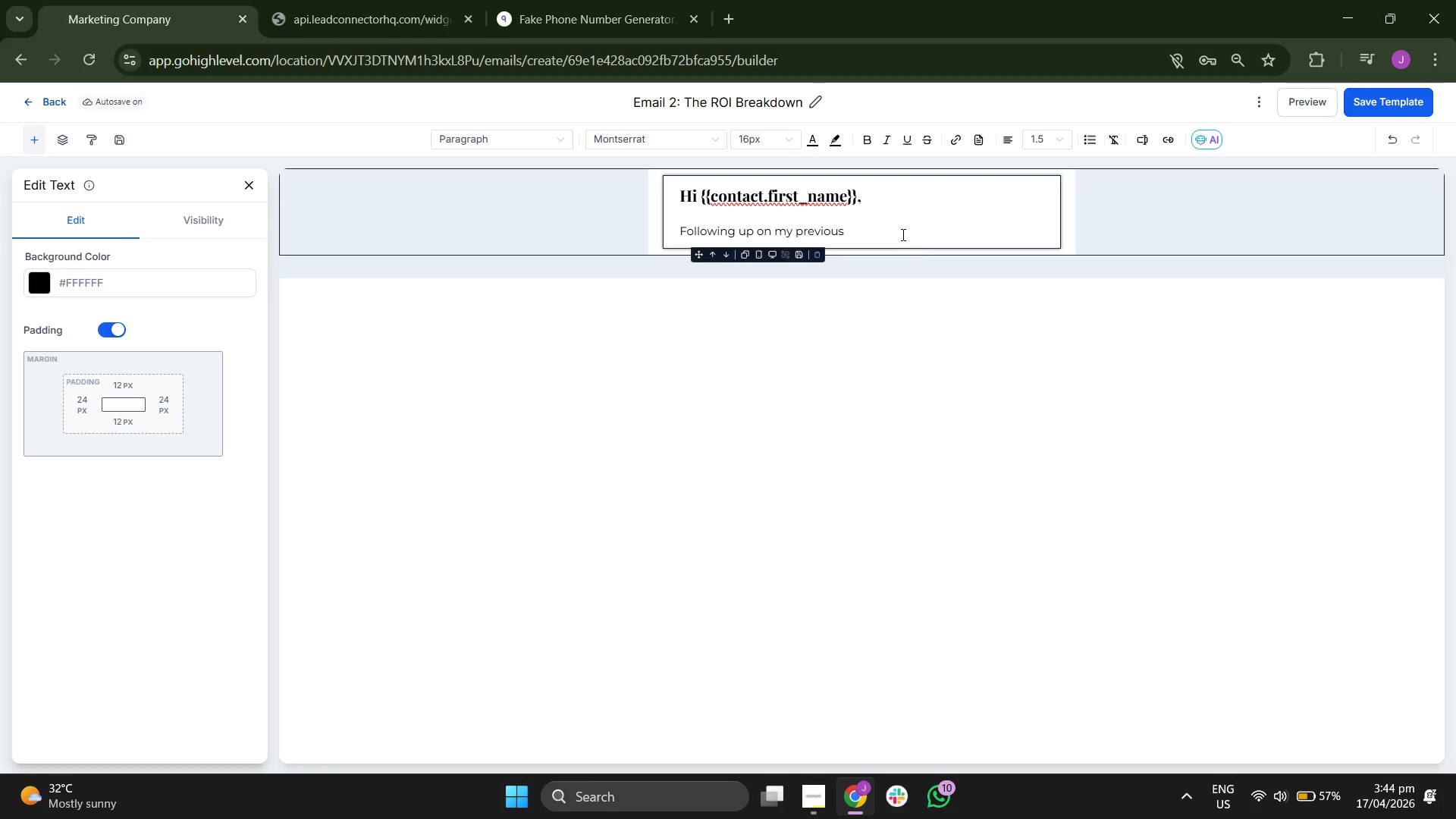 
left_click([899, 231])
 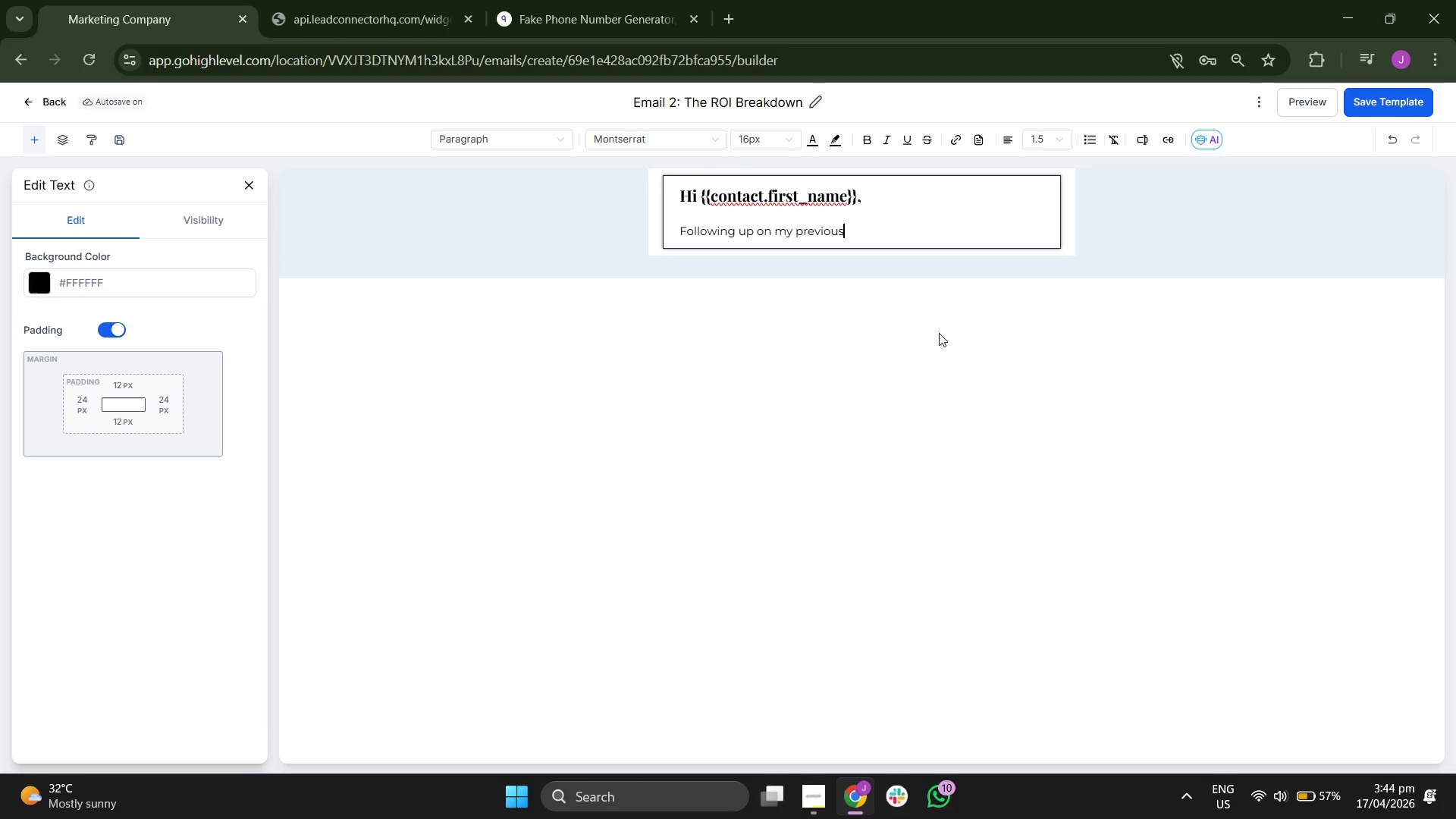 
type( note regar)
 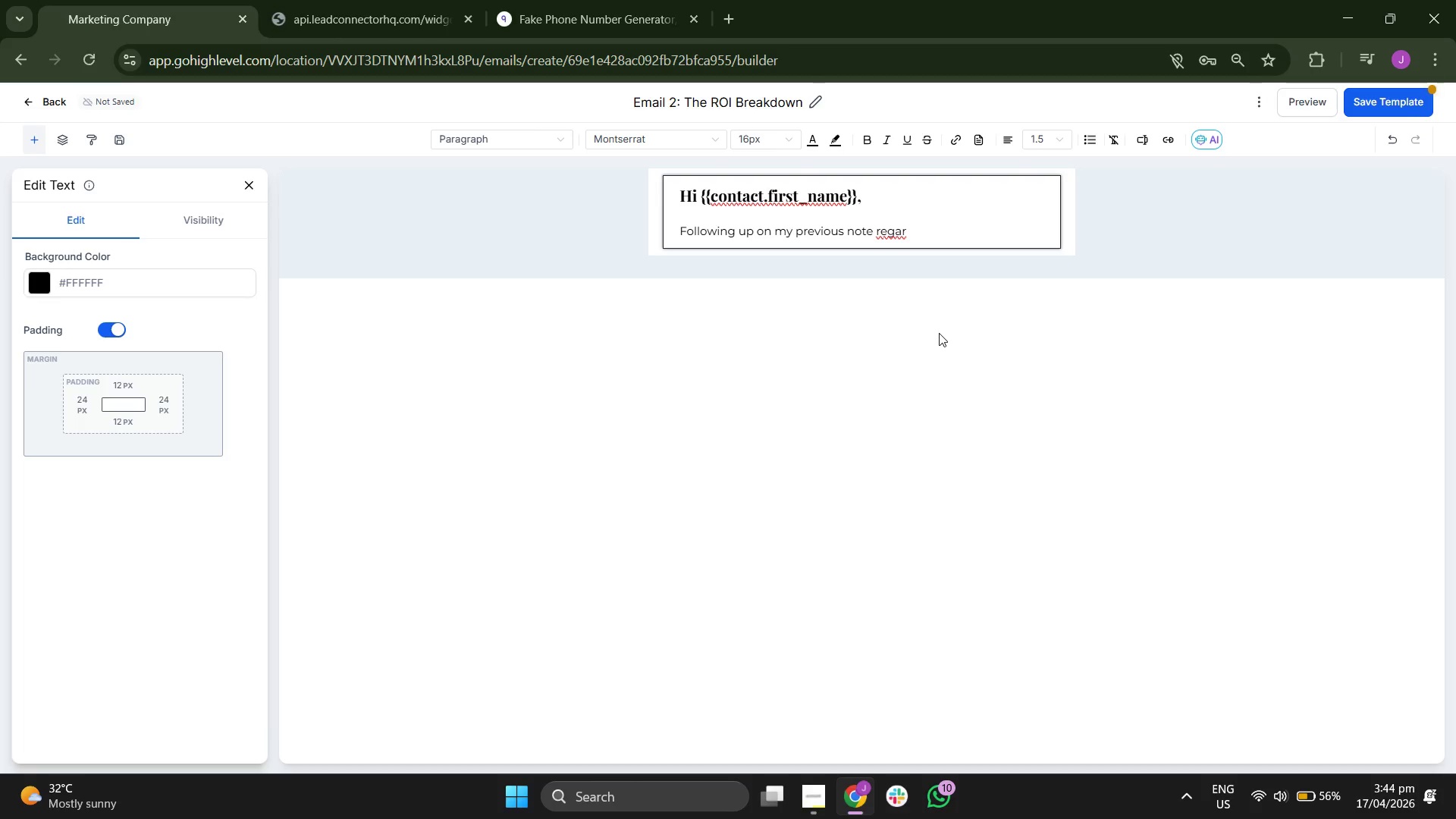 
key(D)
 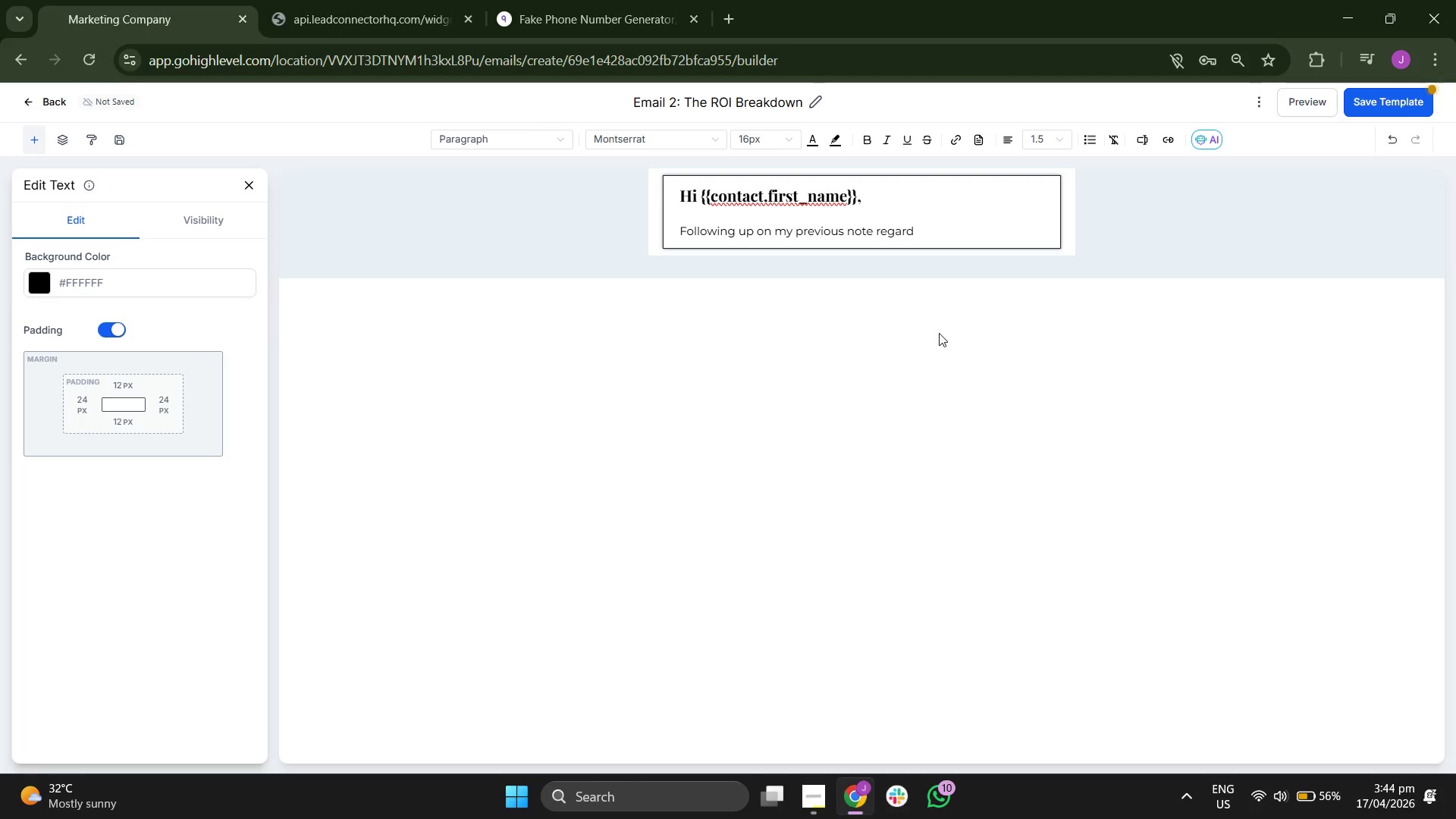 
key(I)
 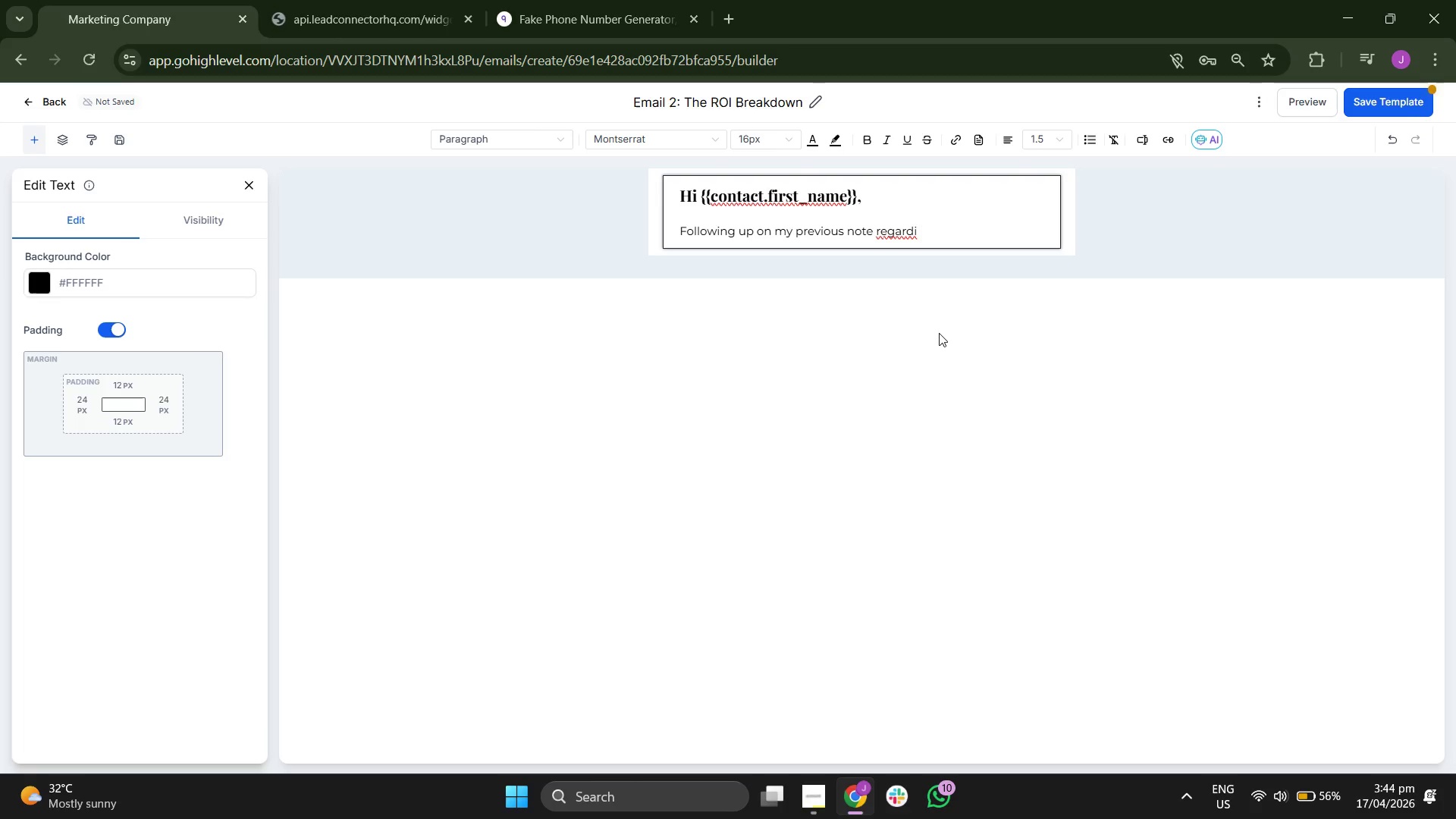 
type(ng )
 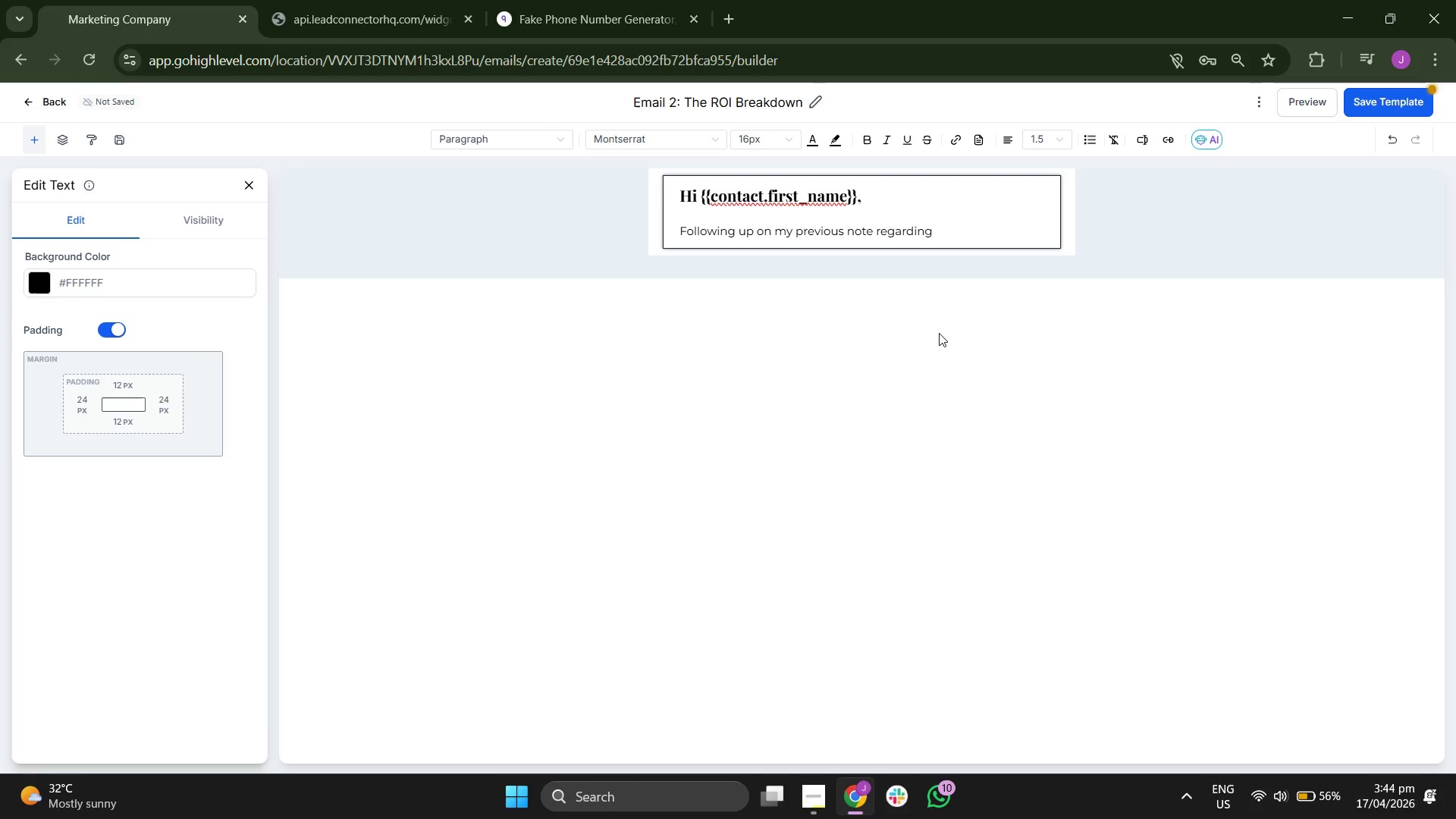 
wait(5.34)
 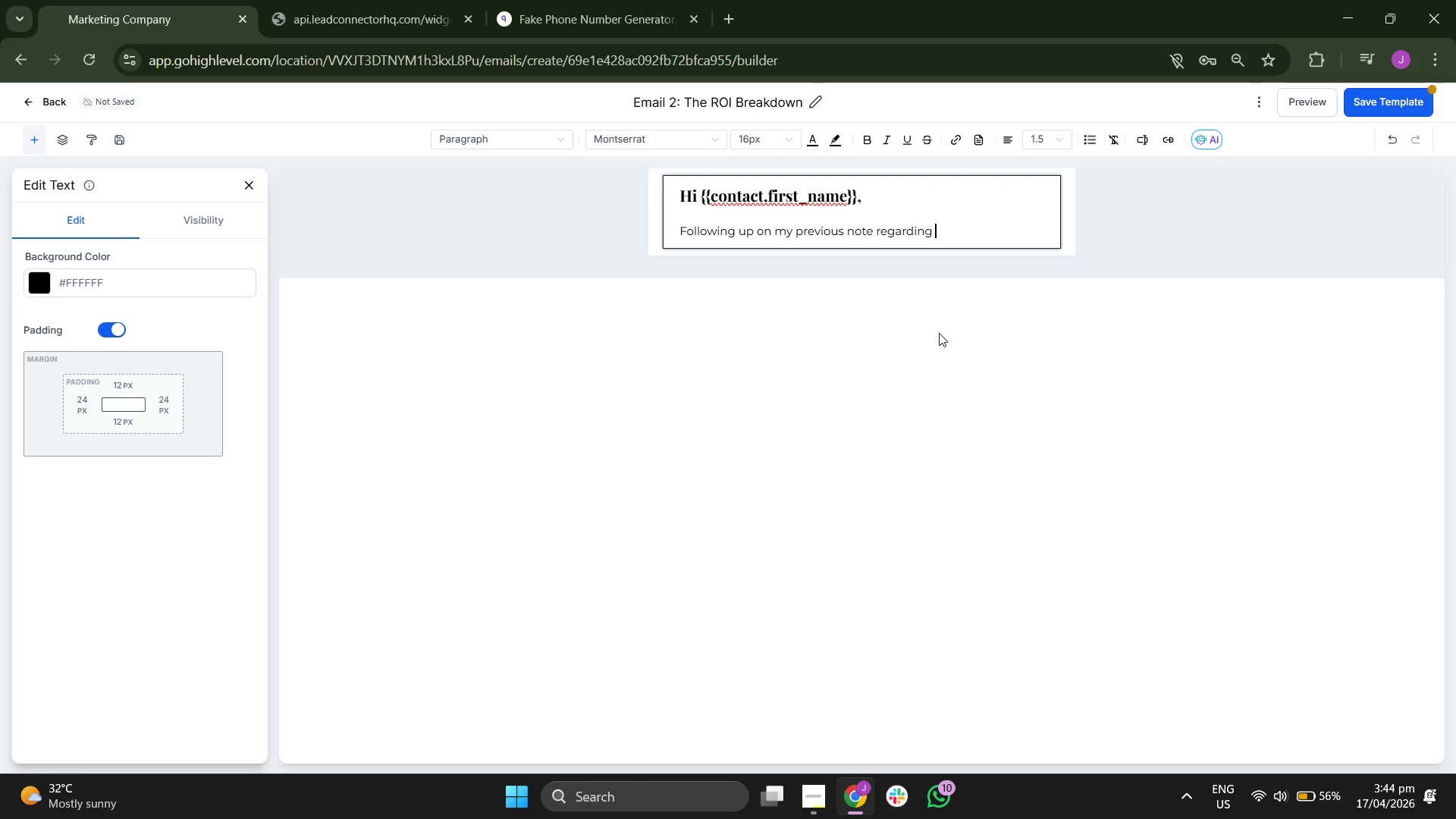 
key(T)
 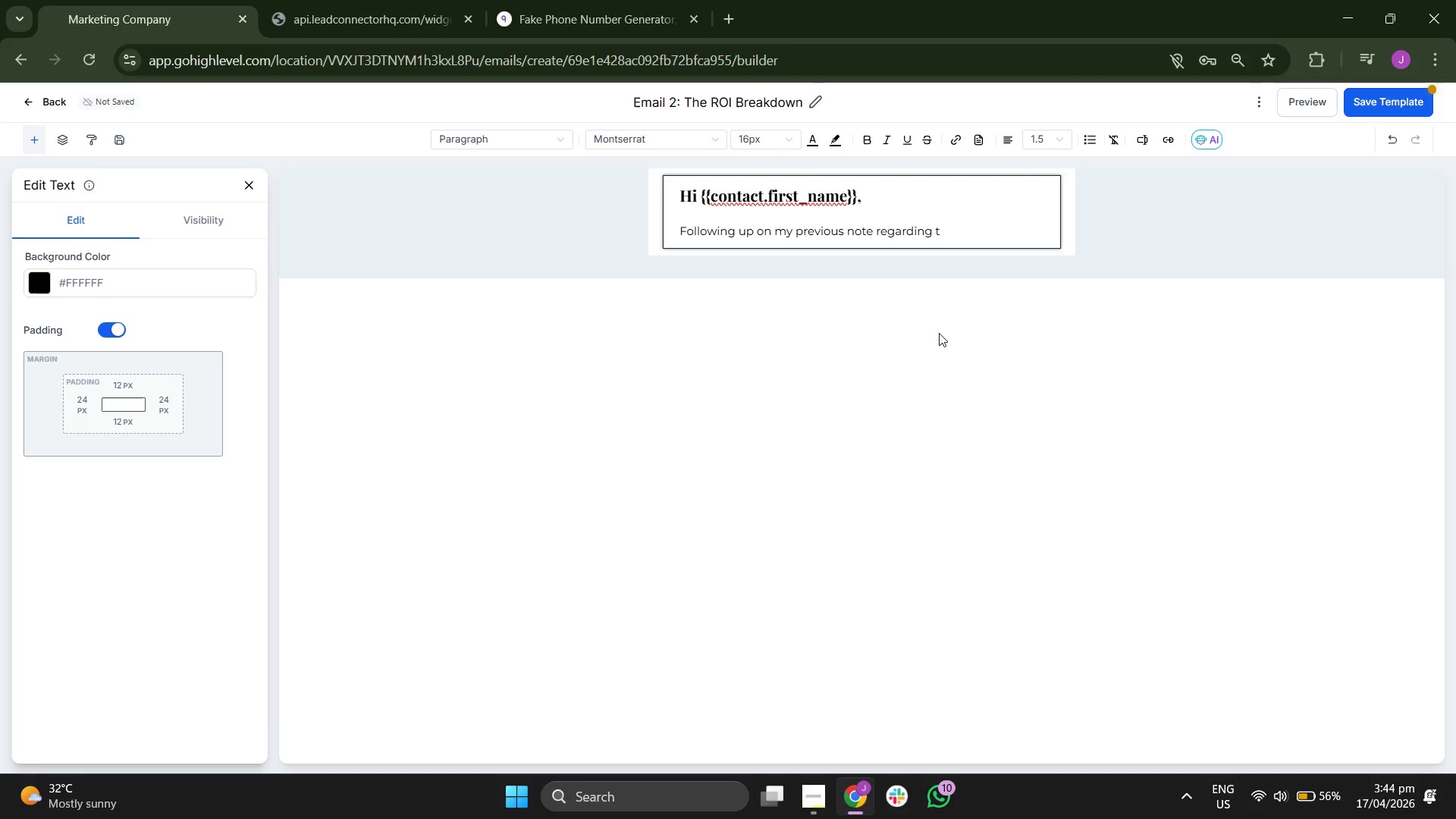 
type(he )
 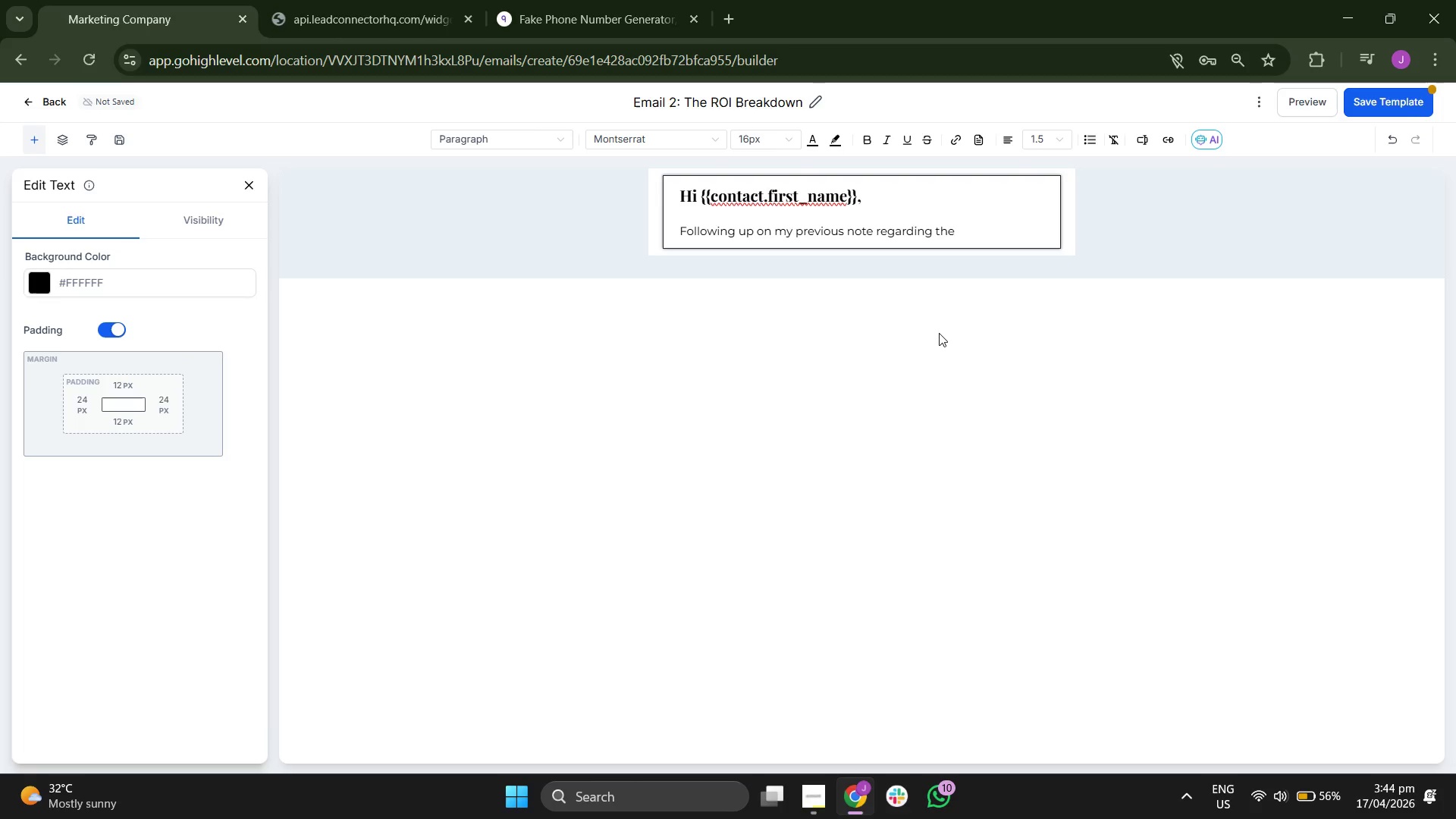 
type(mounta)
 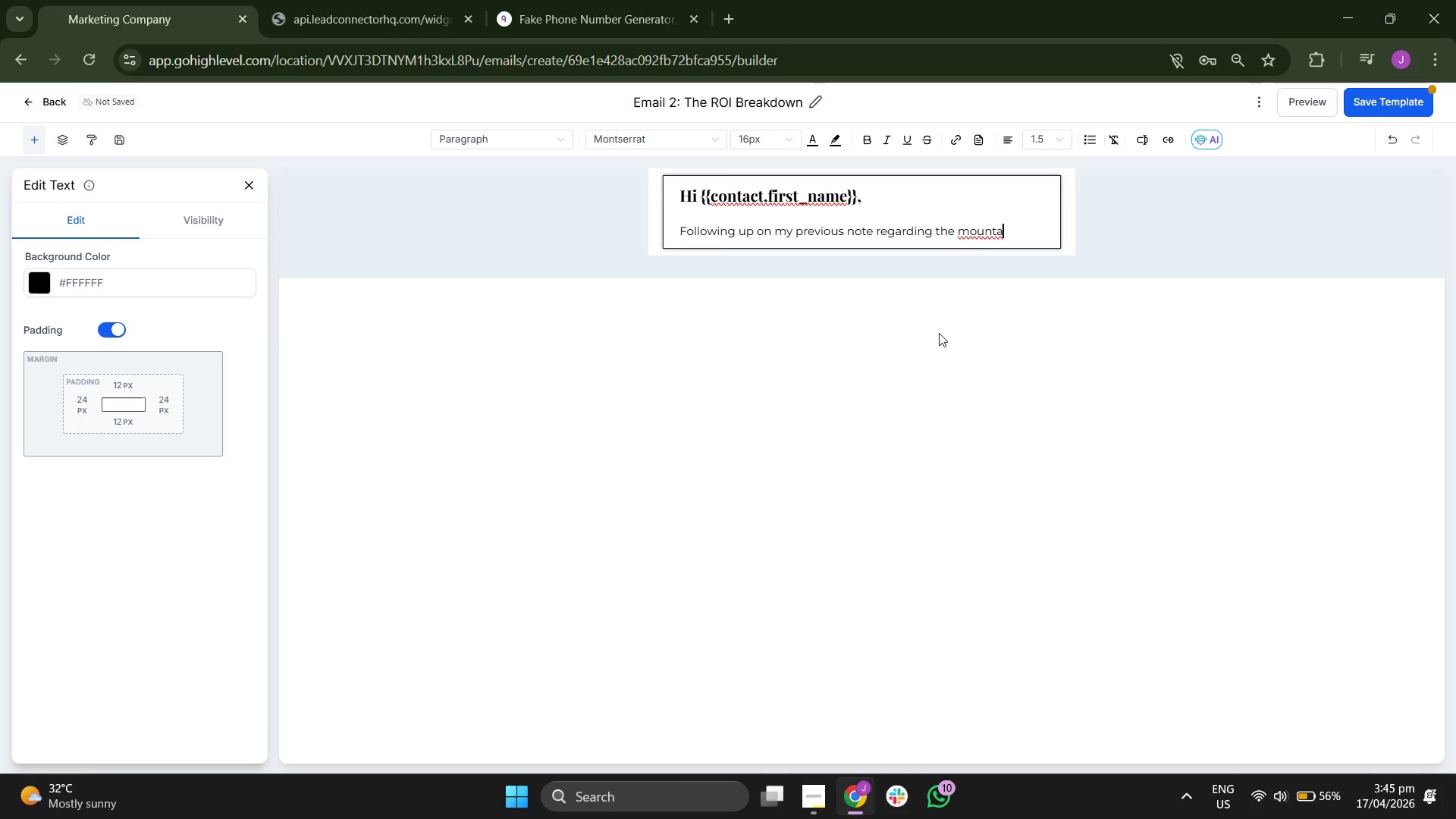 
type(in )
 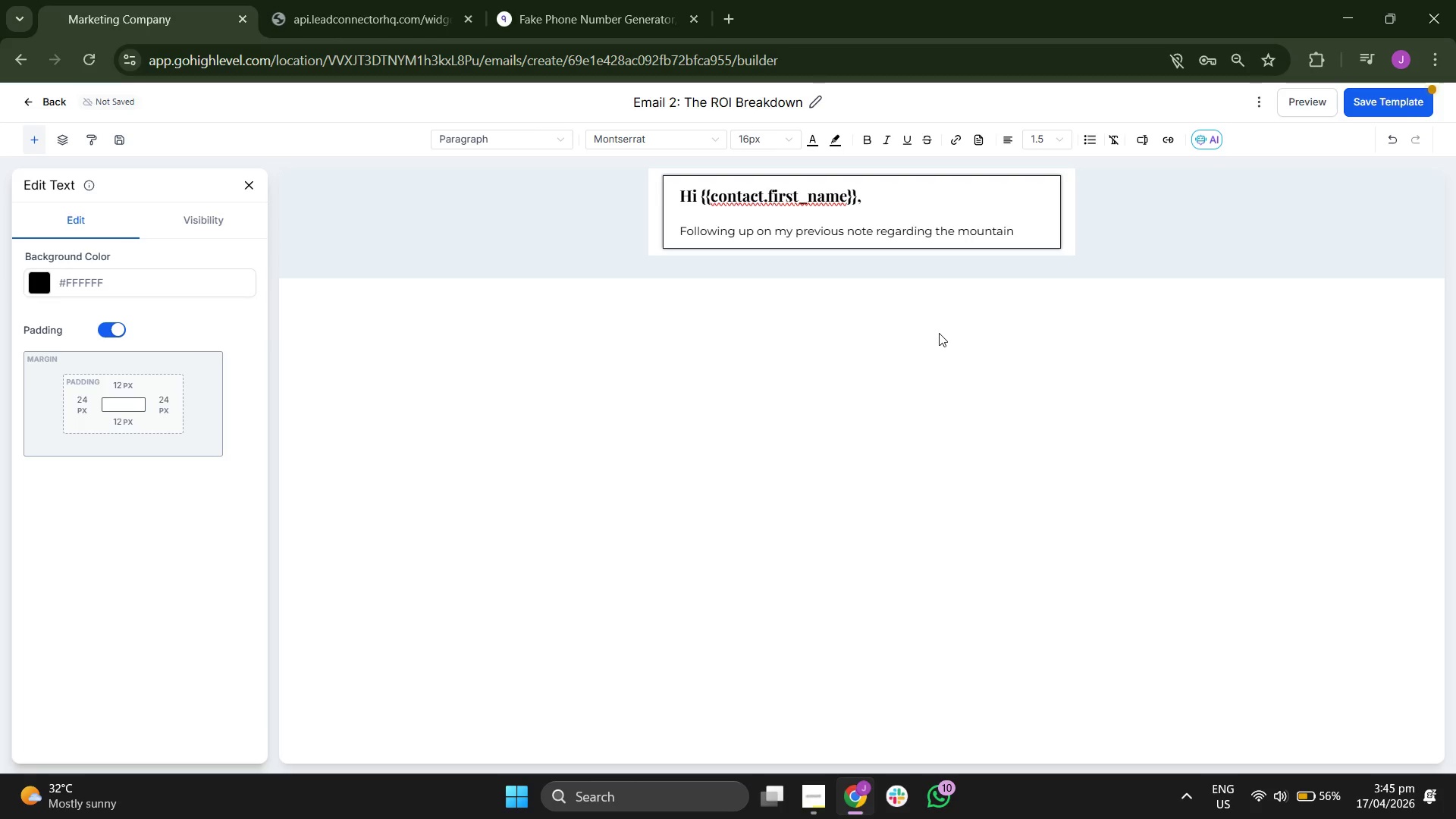 
type(properties at S)
 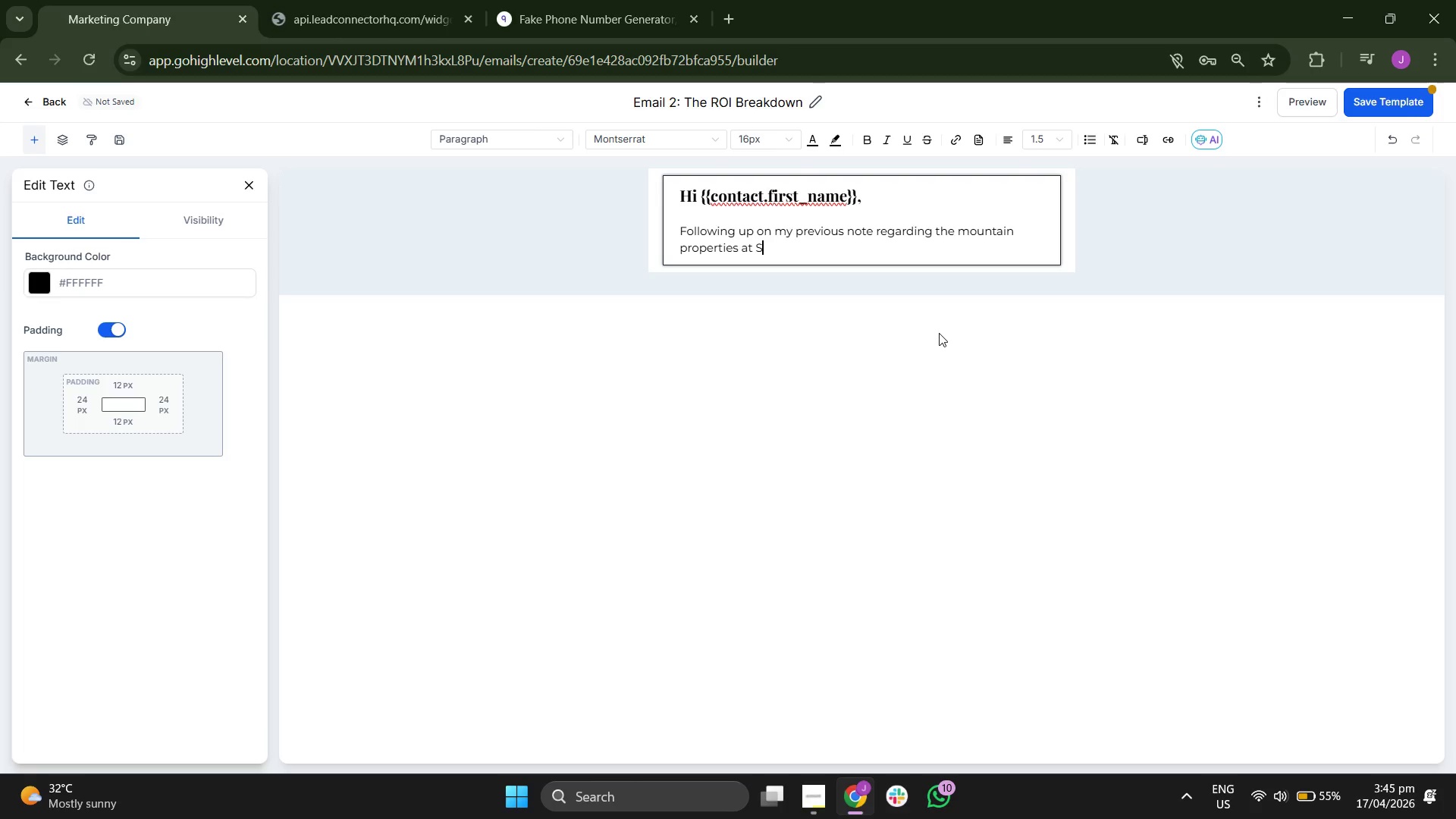 
type(ummit Peak.)
 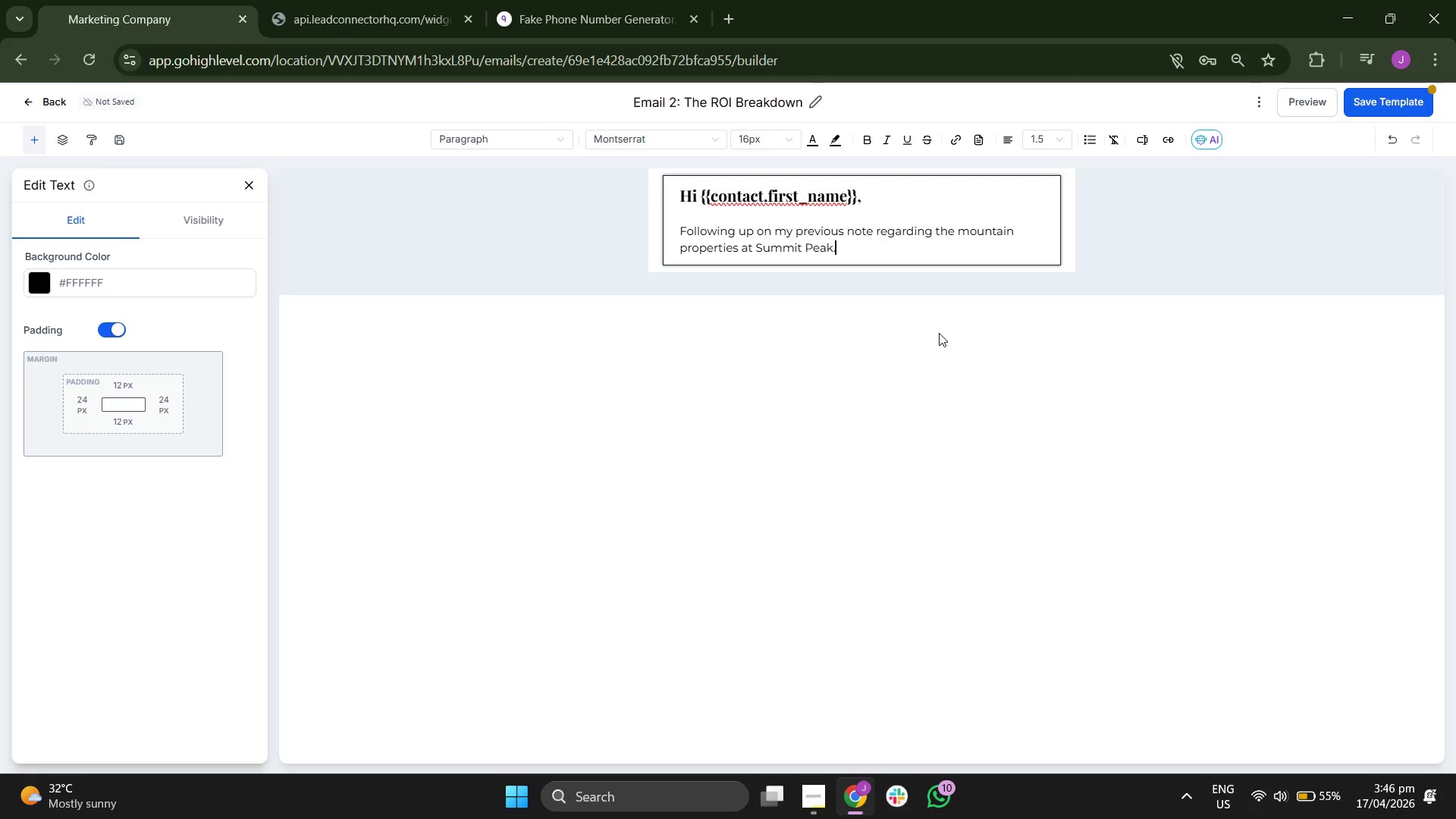 
key(Enter)
 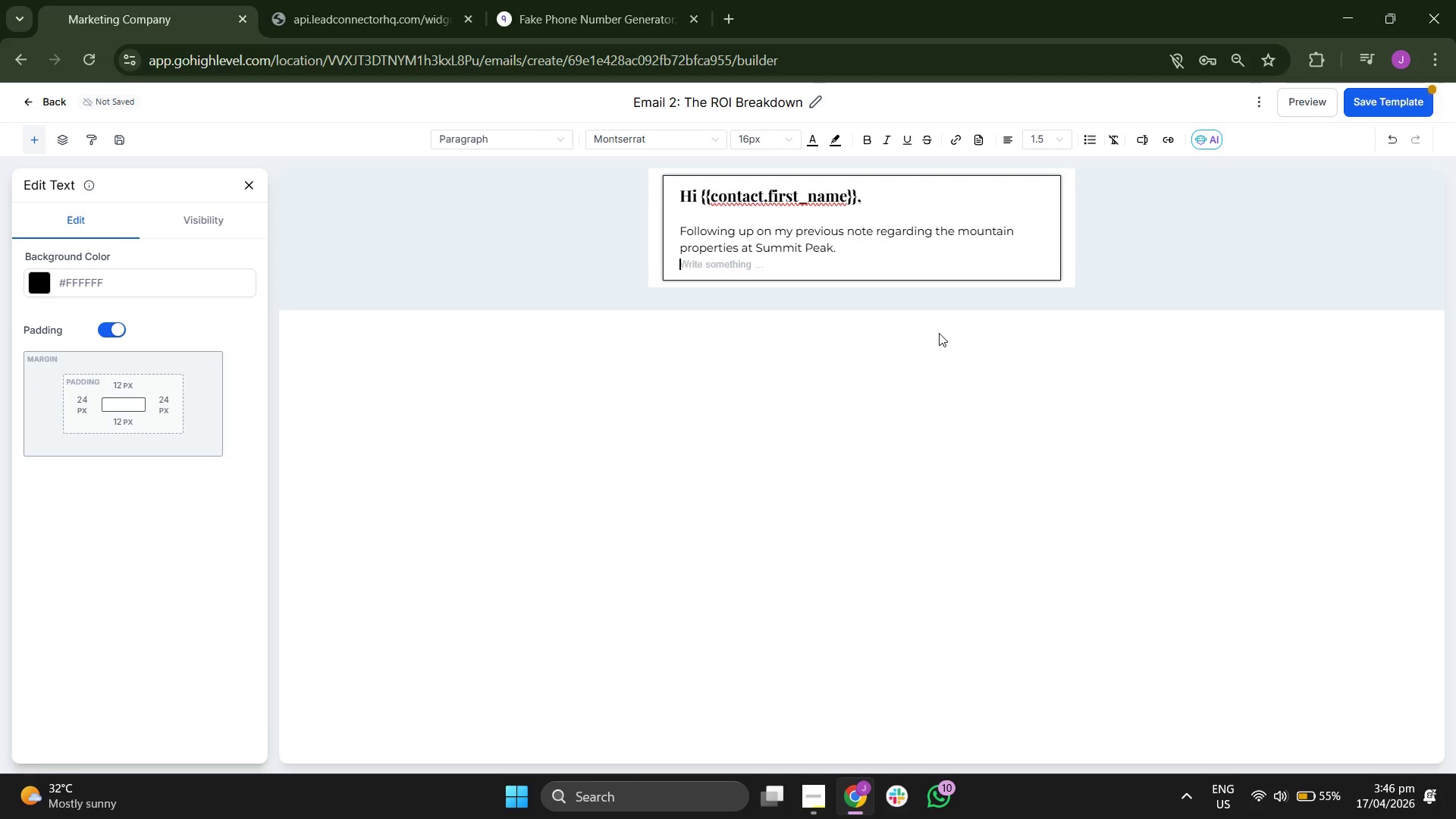 
key(Enter)
 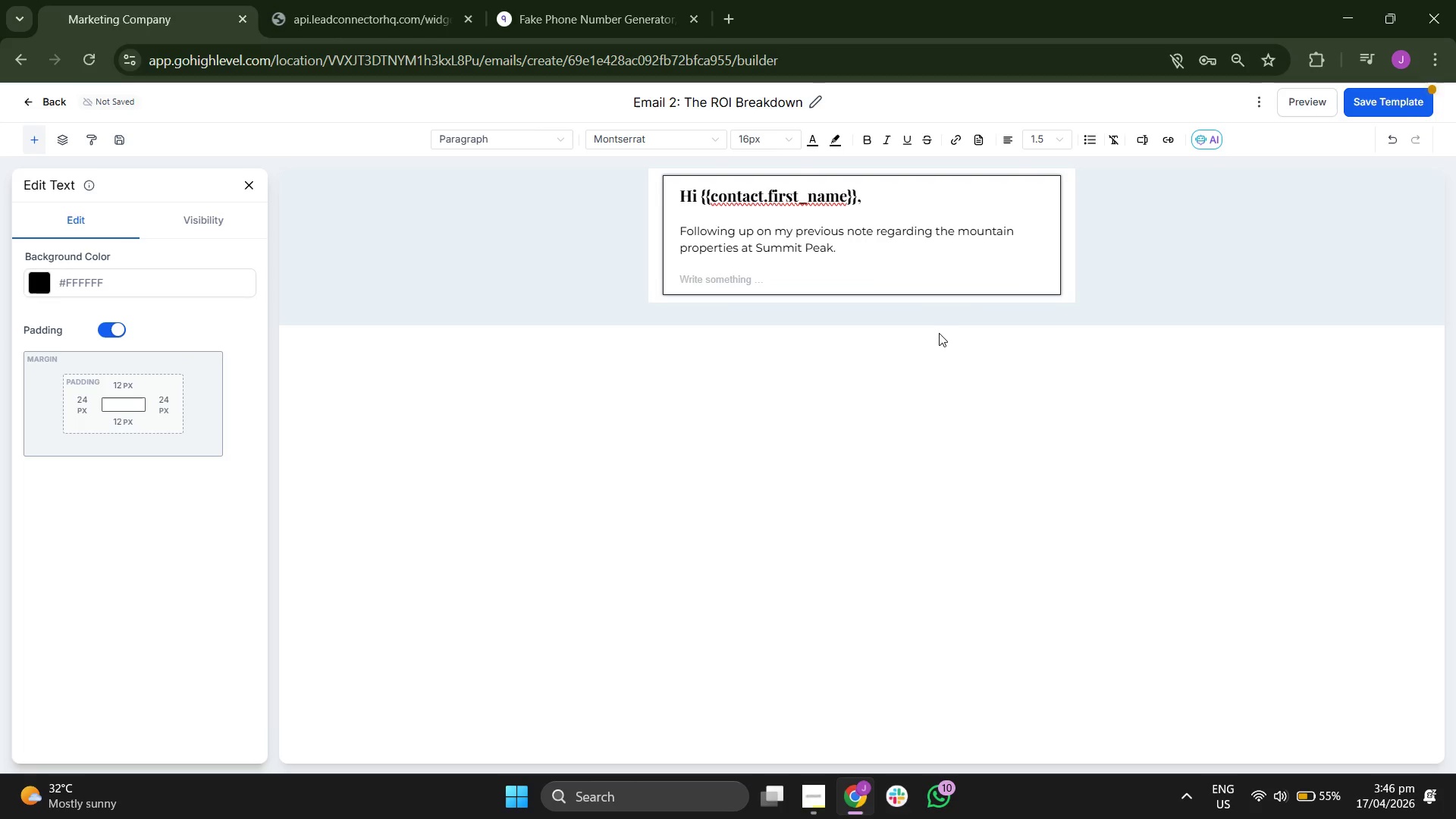 
key(CapsLock)
 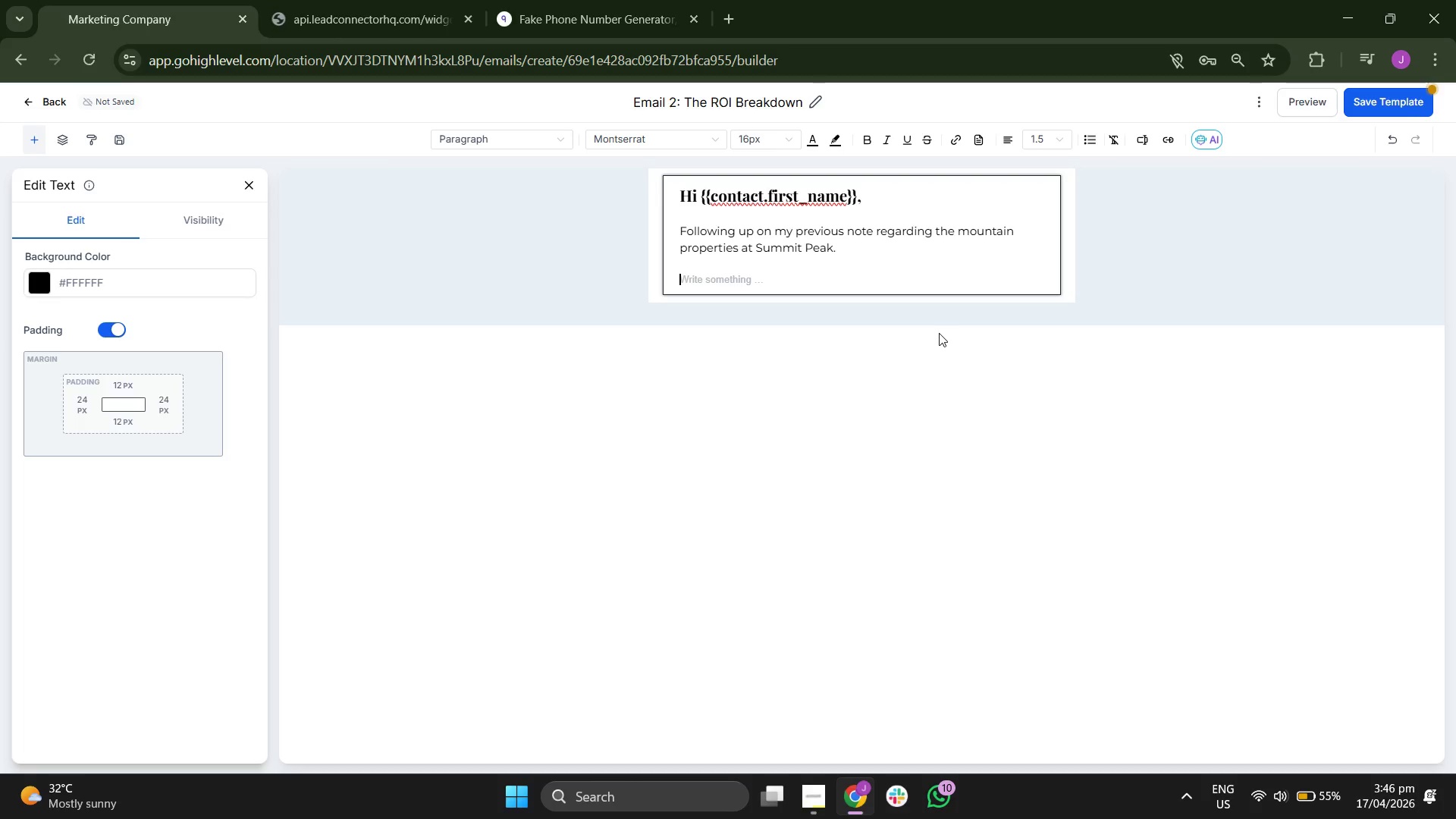 
key(O)
 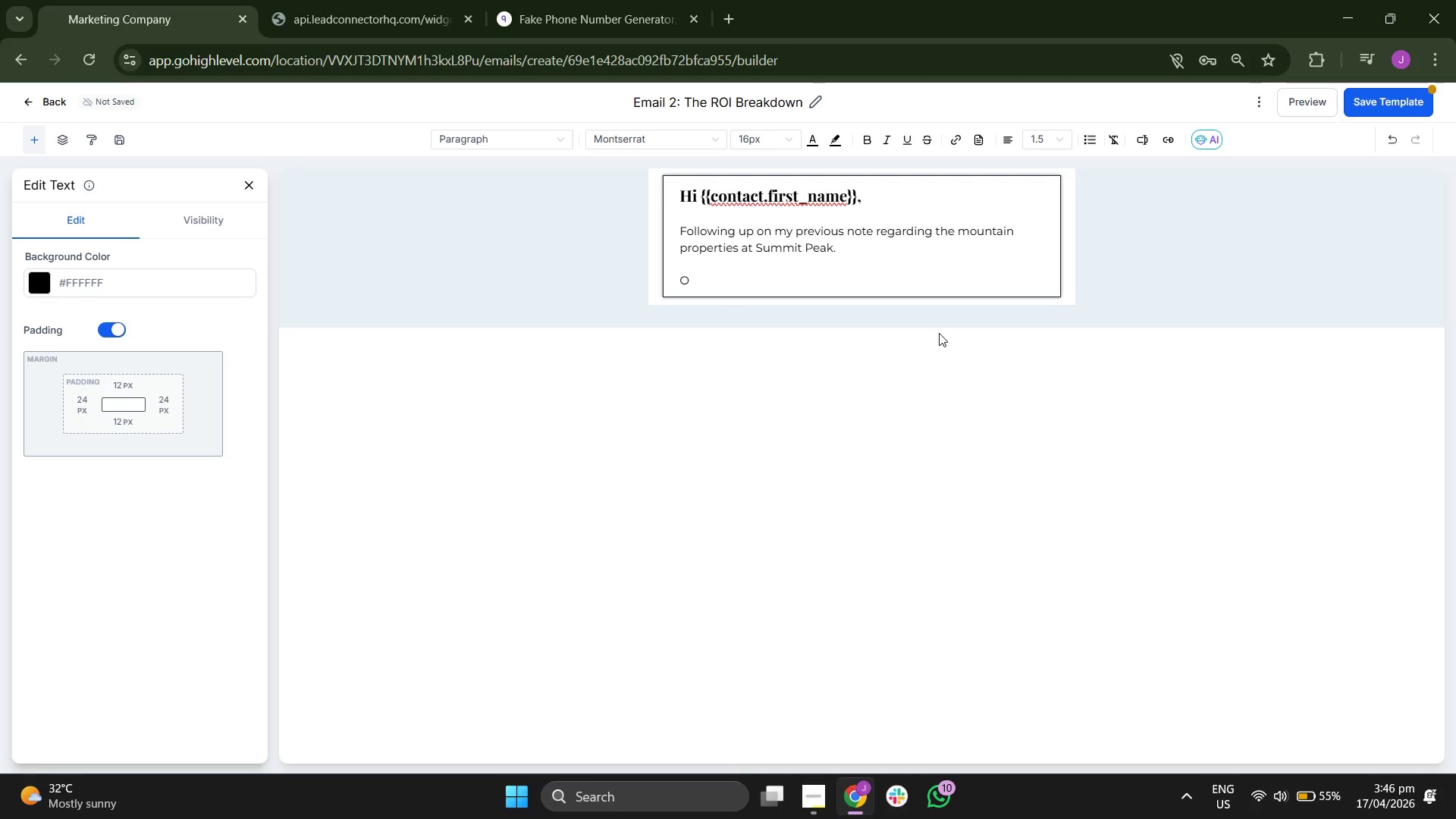 
key(CapsLock)
 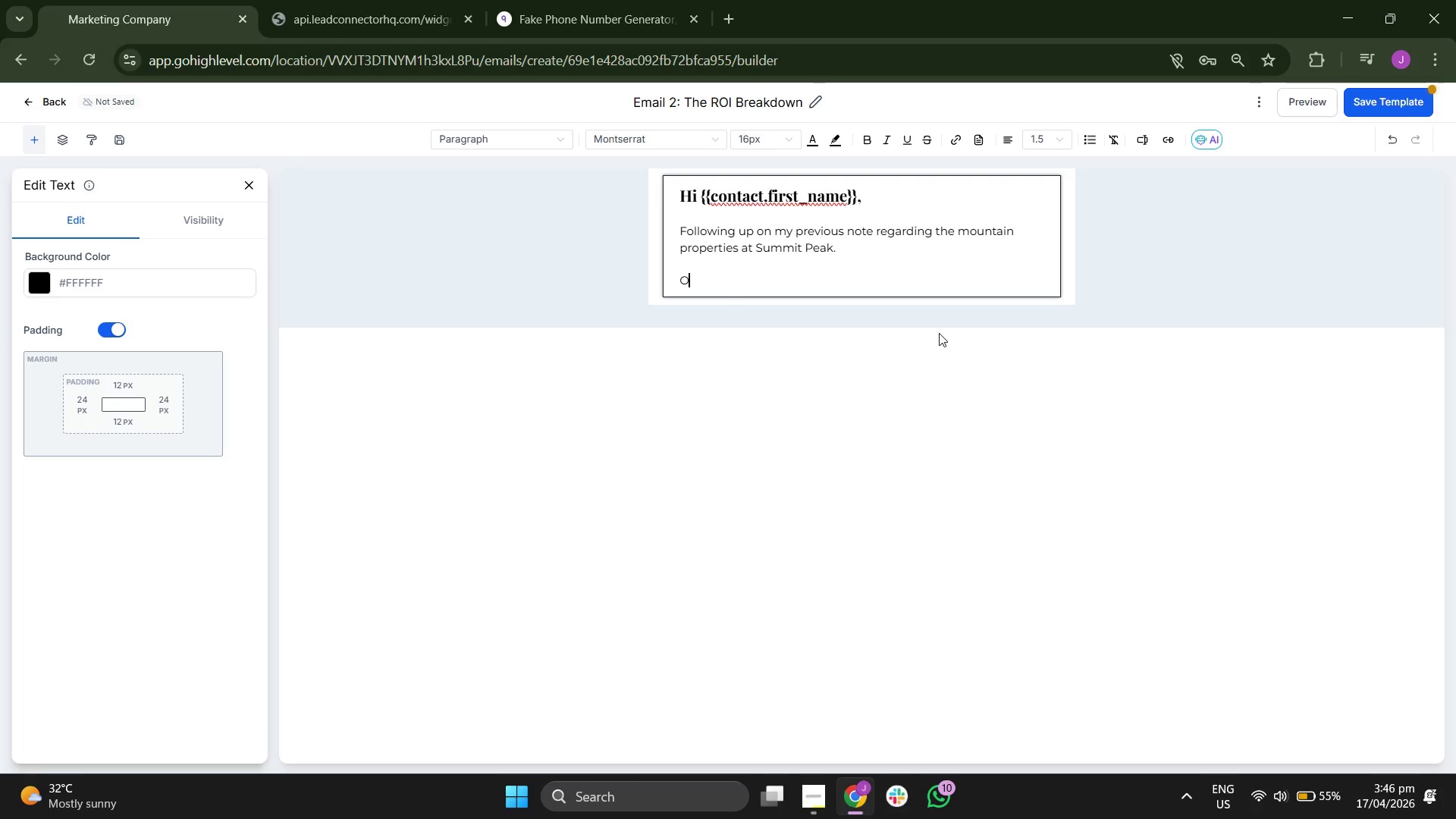 
type(ne of)
 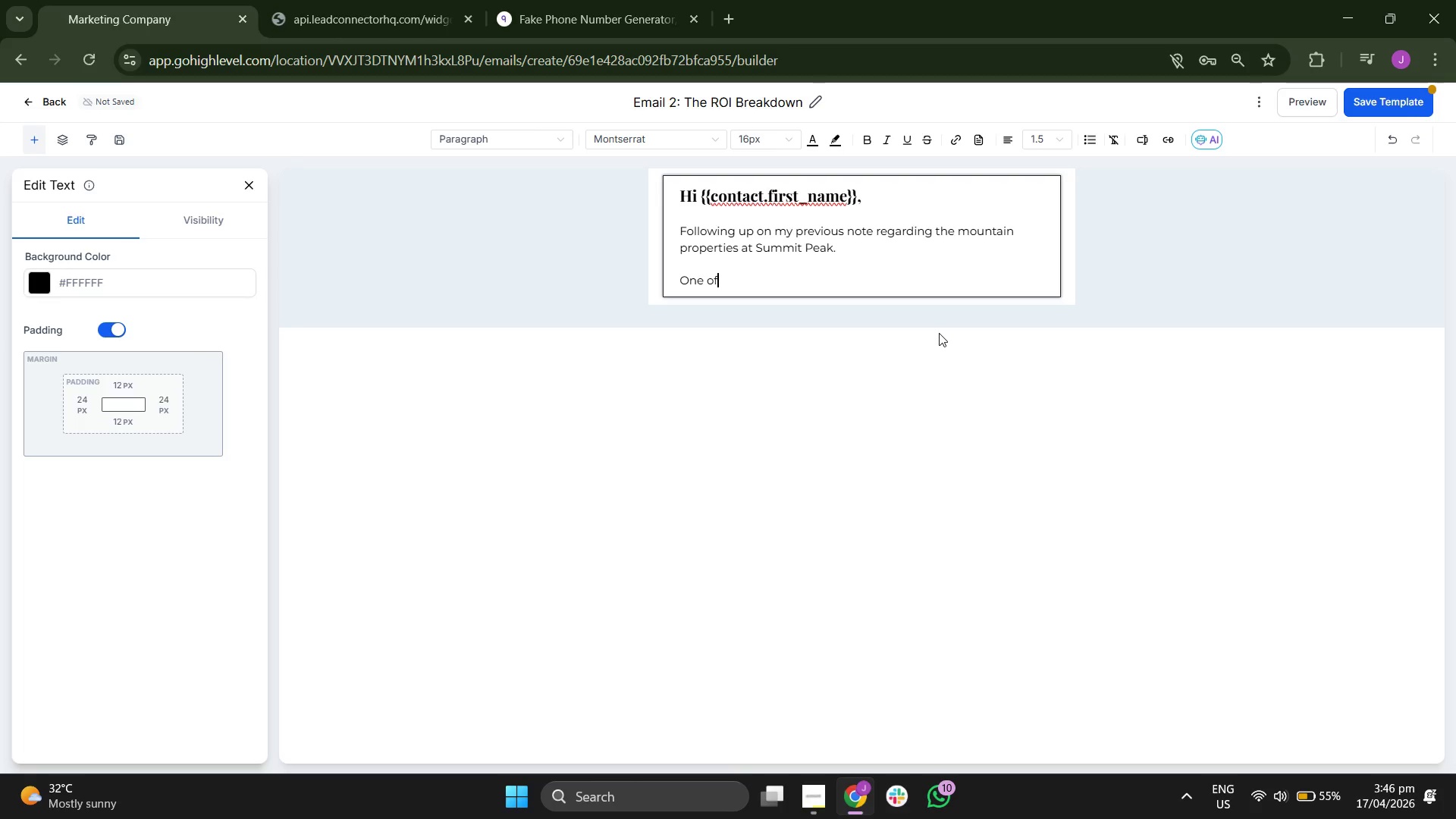 
key(Space)
 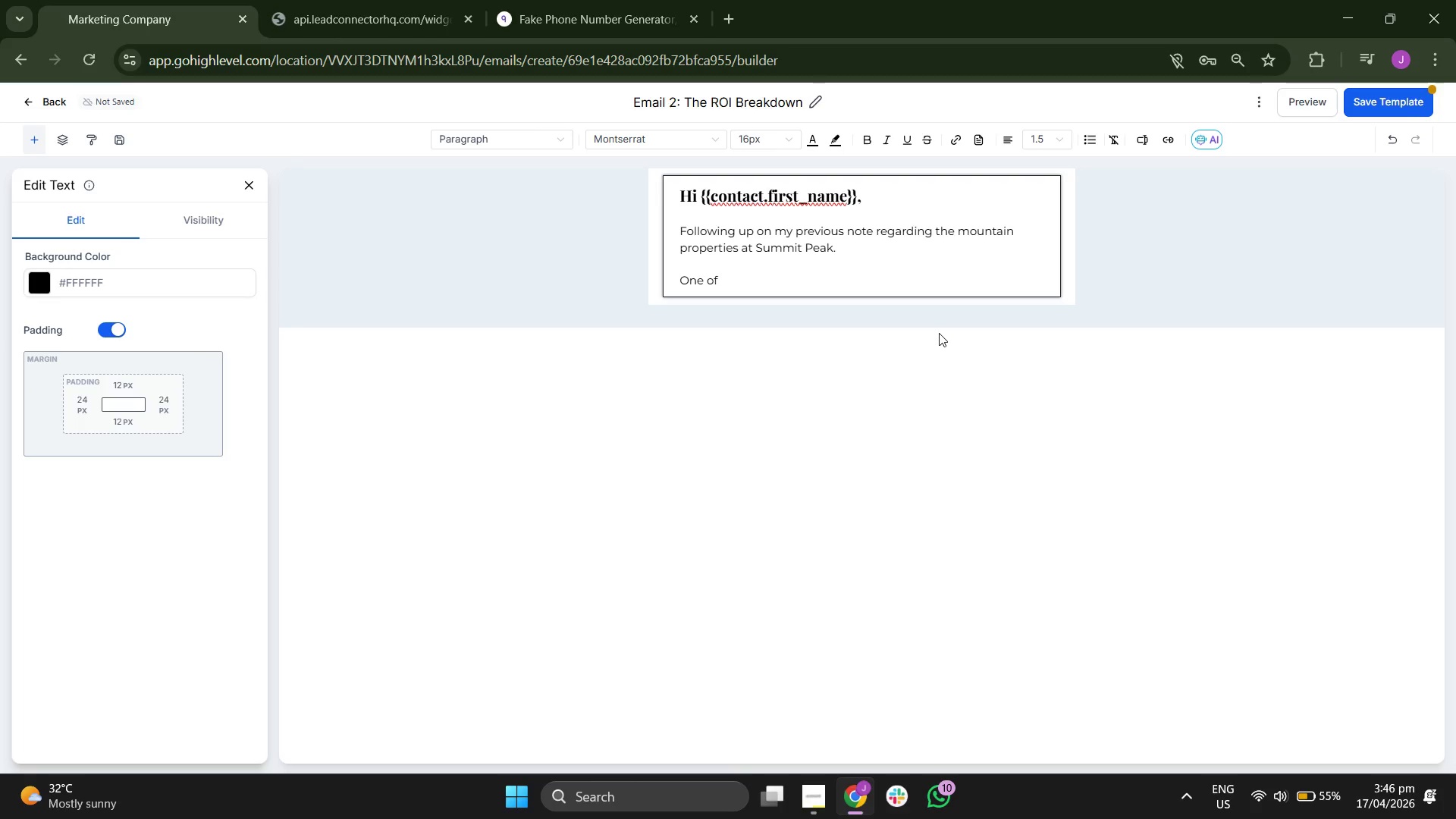 
key(T)
 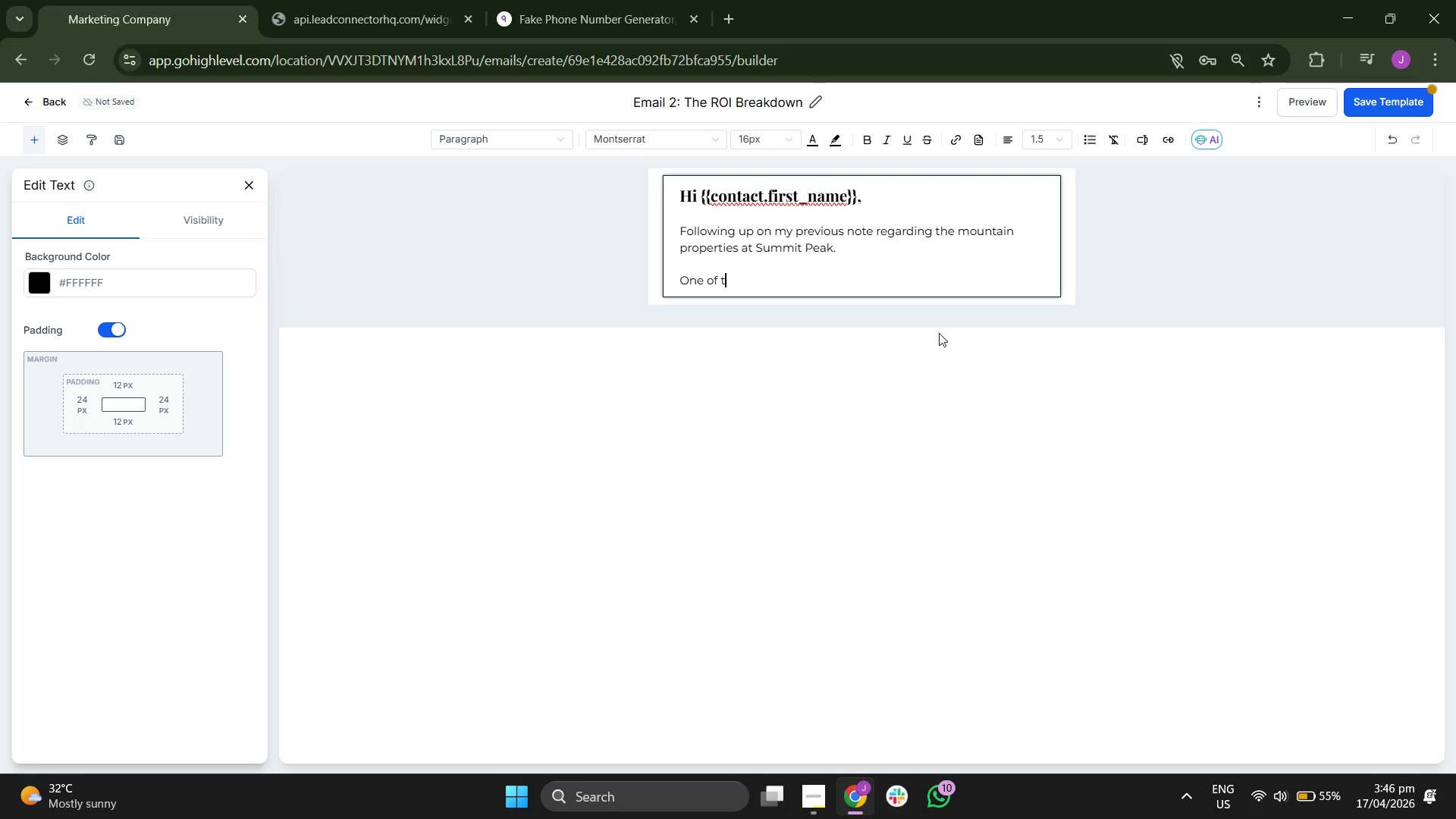 
type(he )
 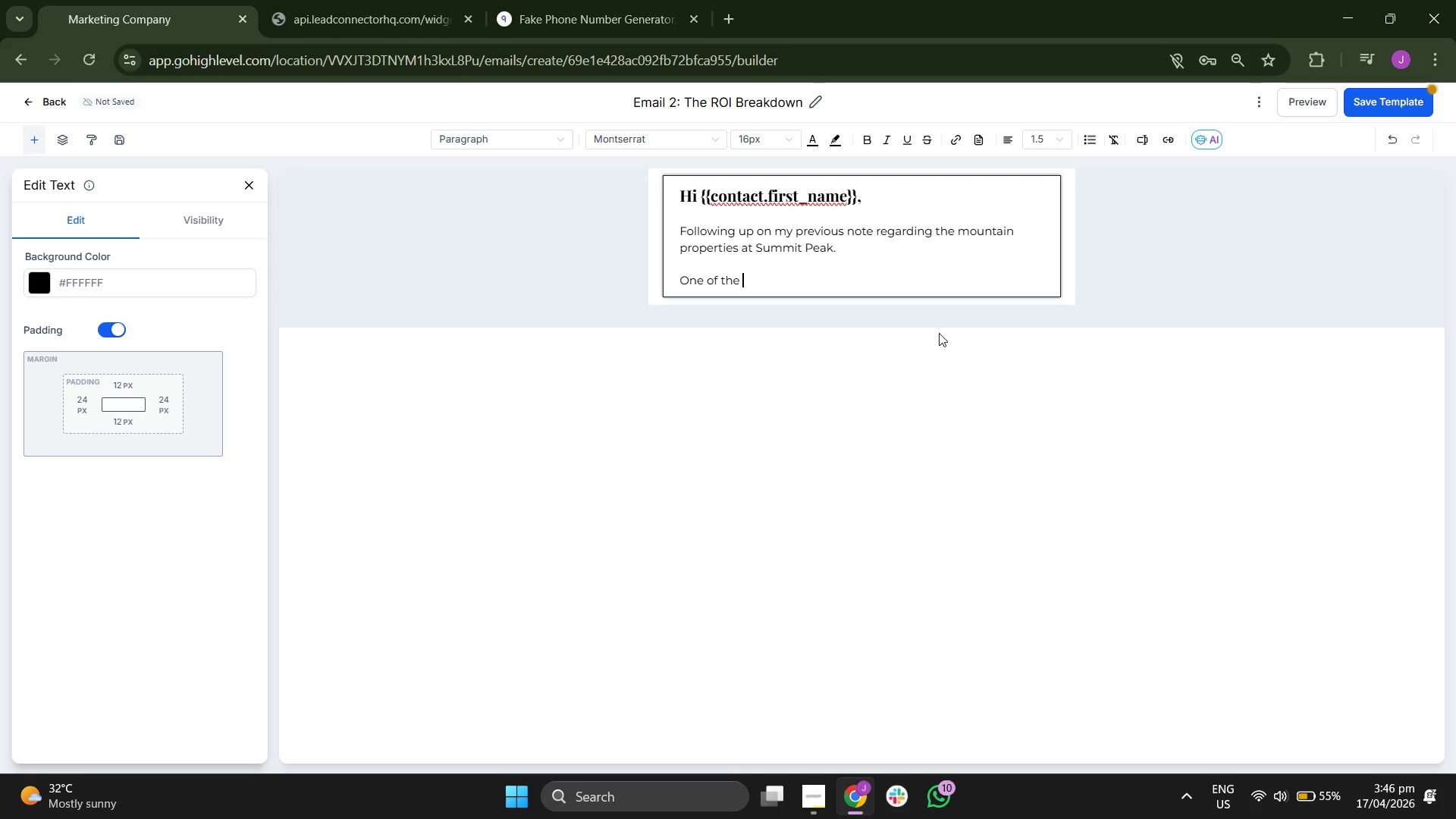 
key(P)
 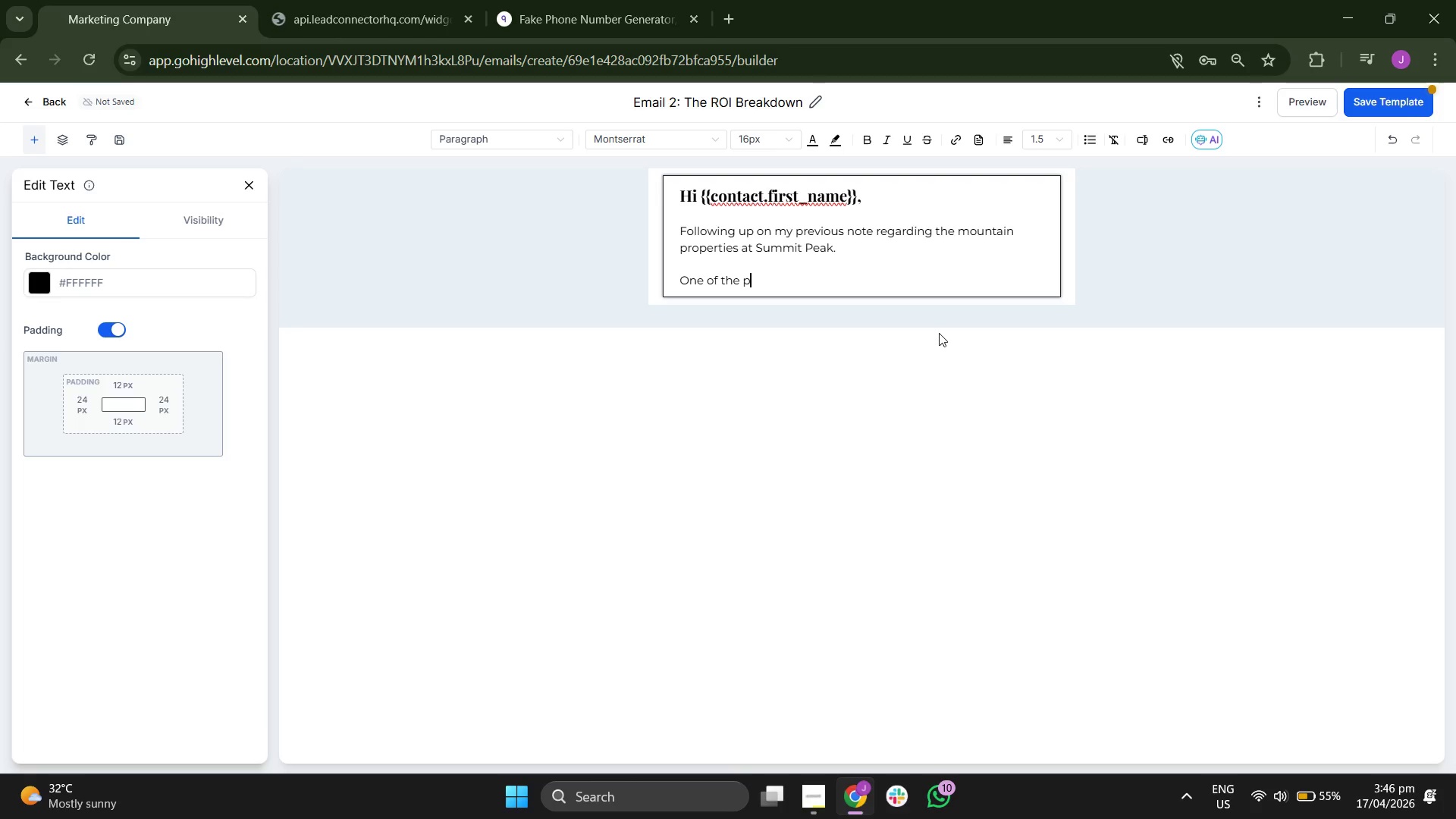 
type(rim)
 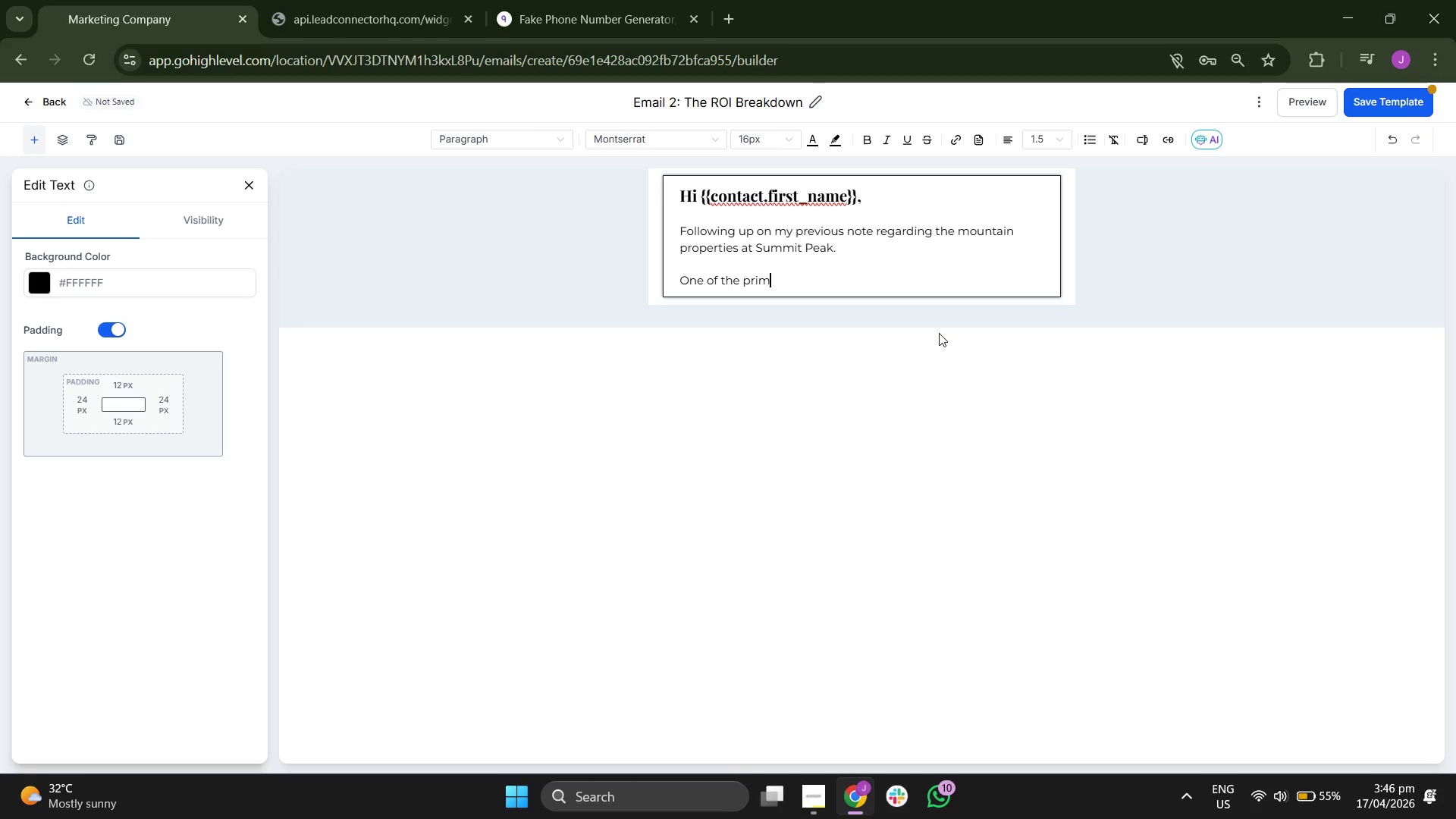 
key(A)
 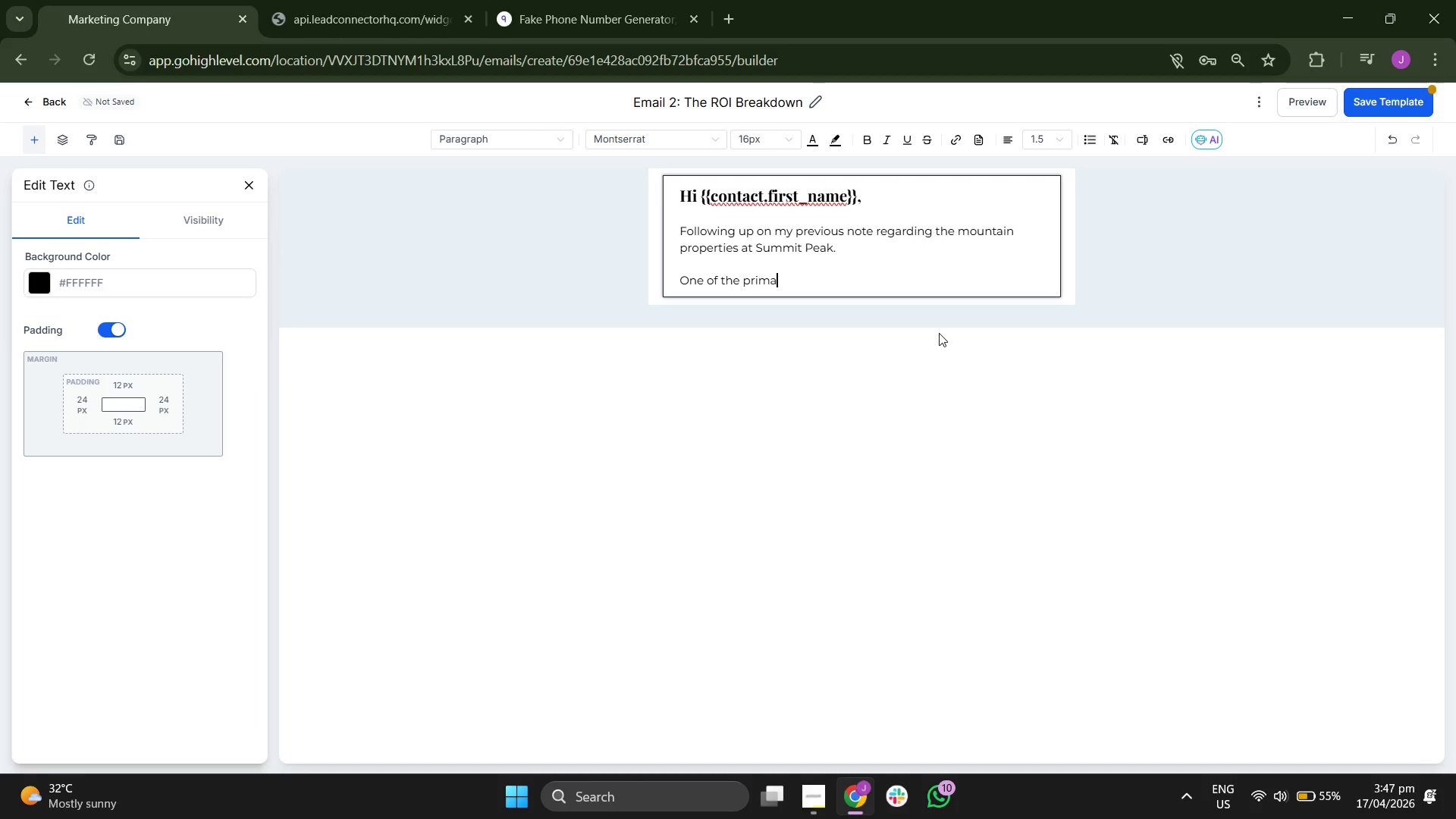 
key(R)
 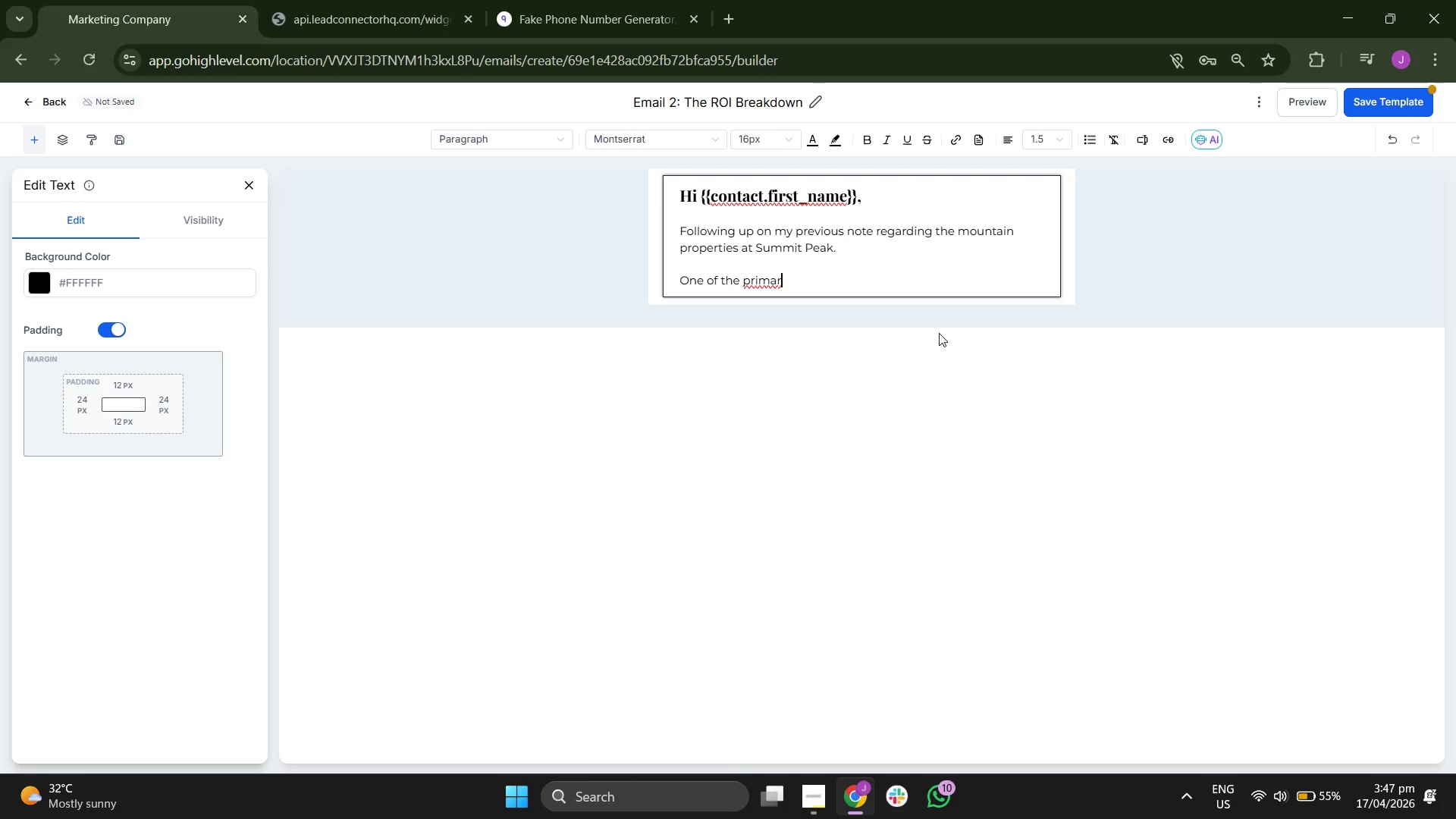 
key(Y)
 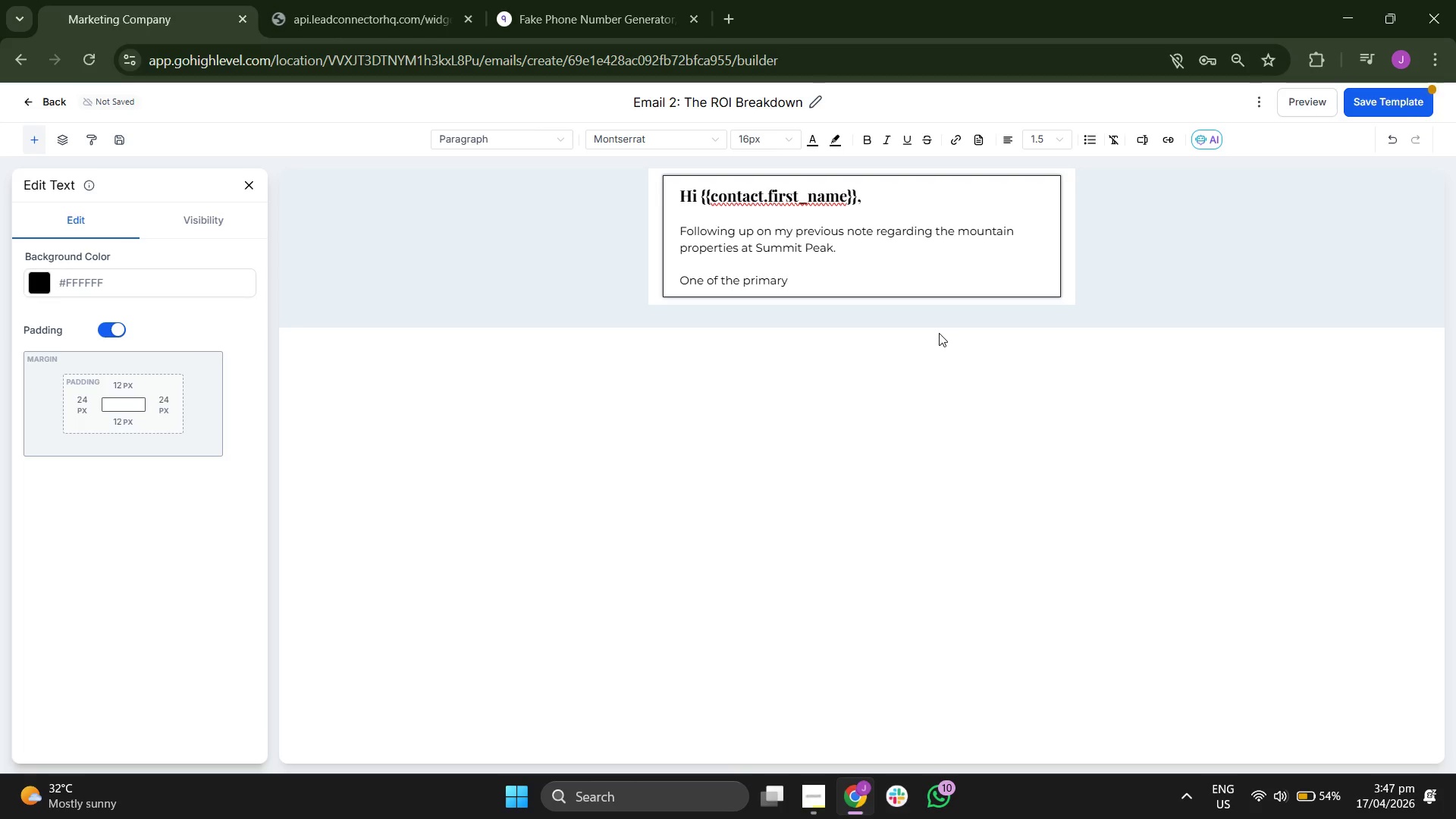 
key(Space)
 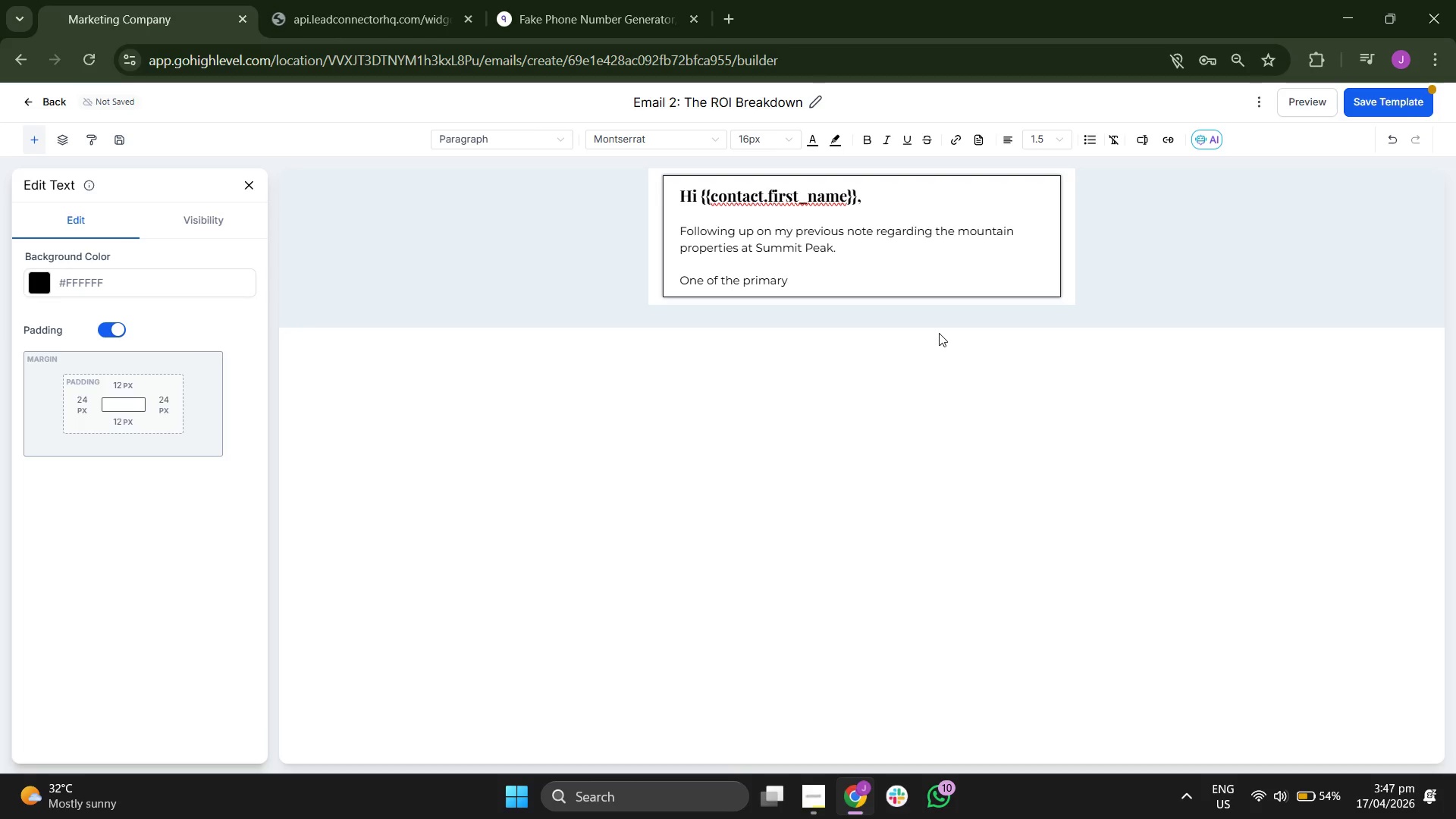 
key(Q)
 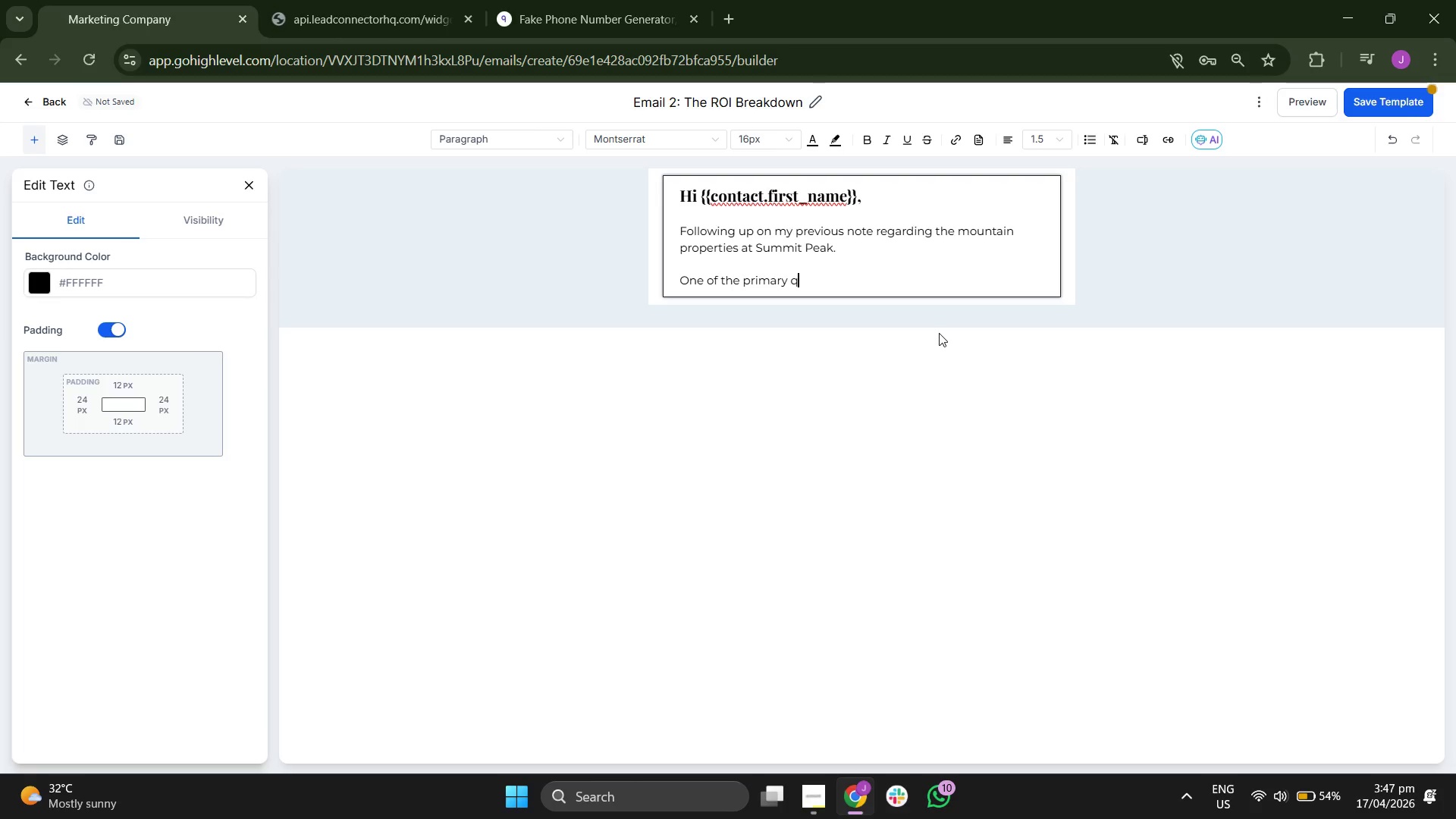 
type(ues)
 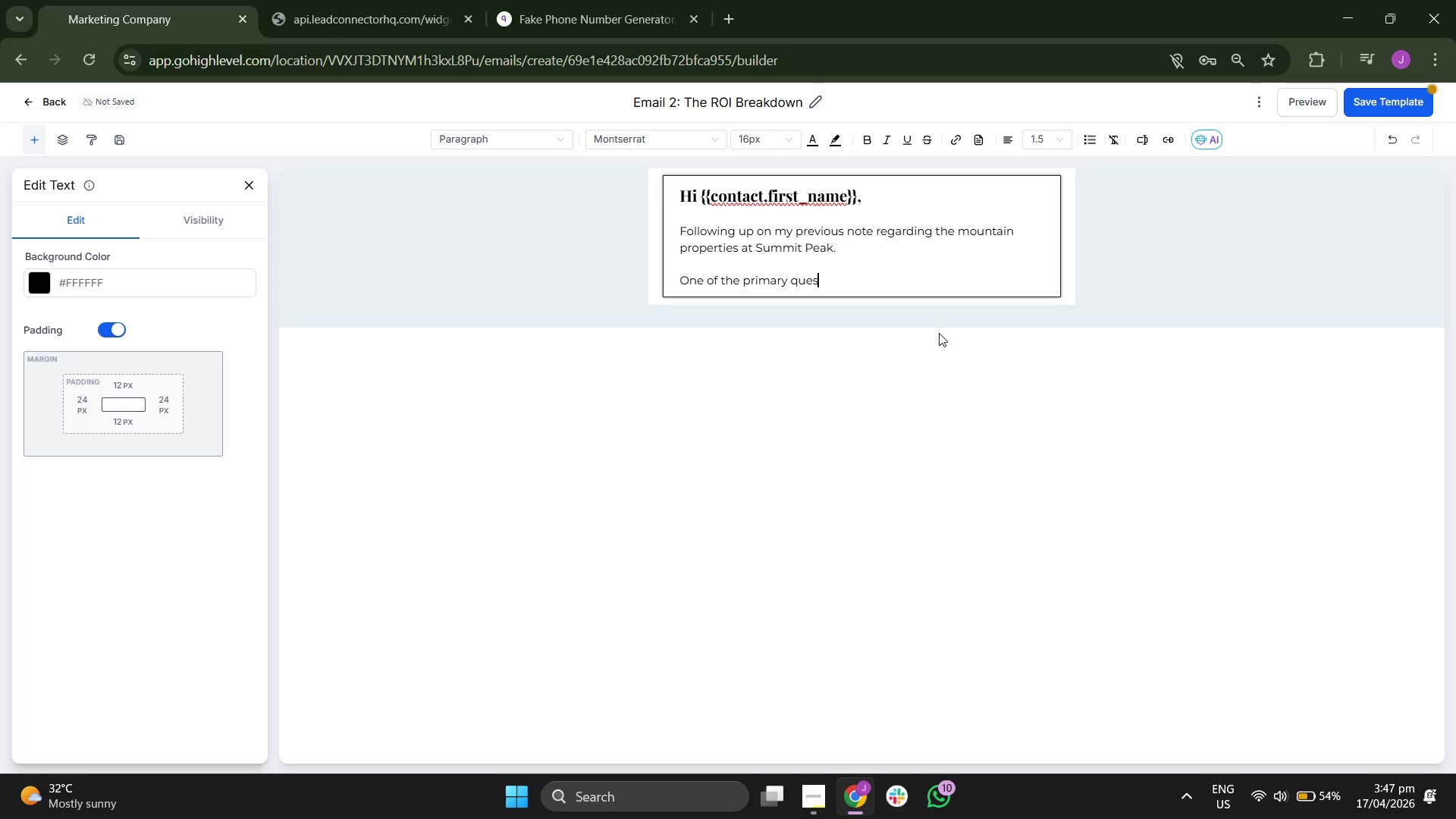 
type(tions I)
 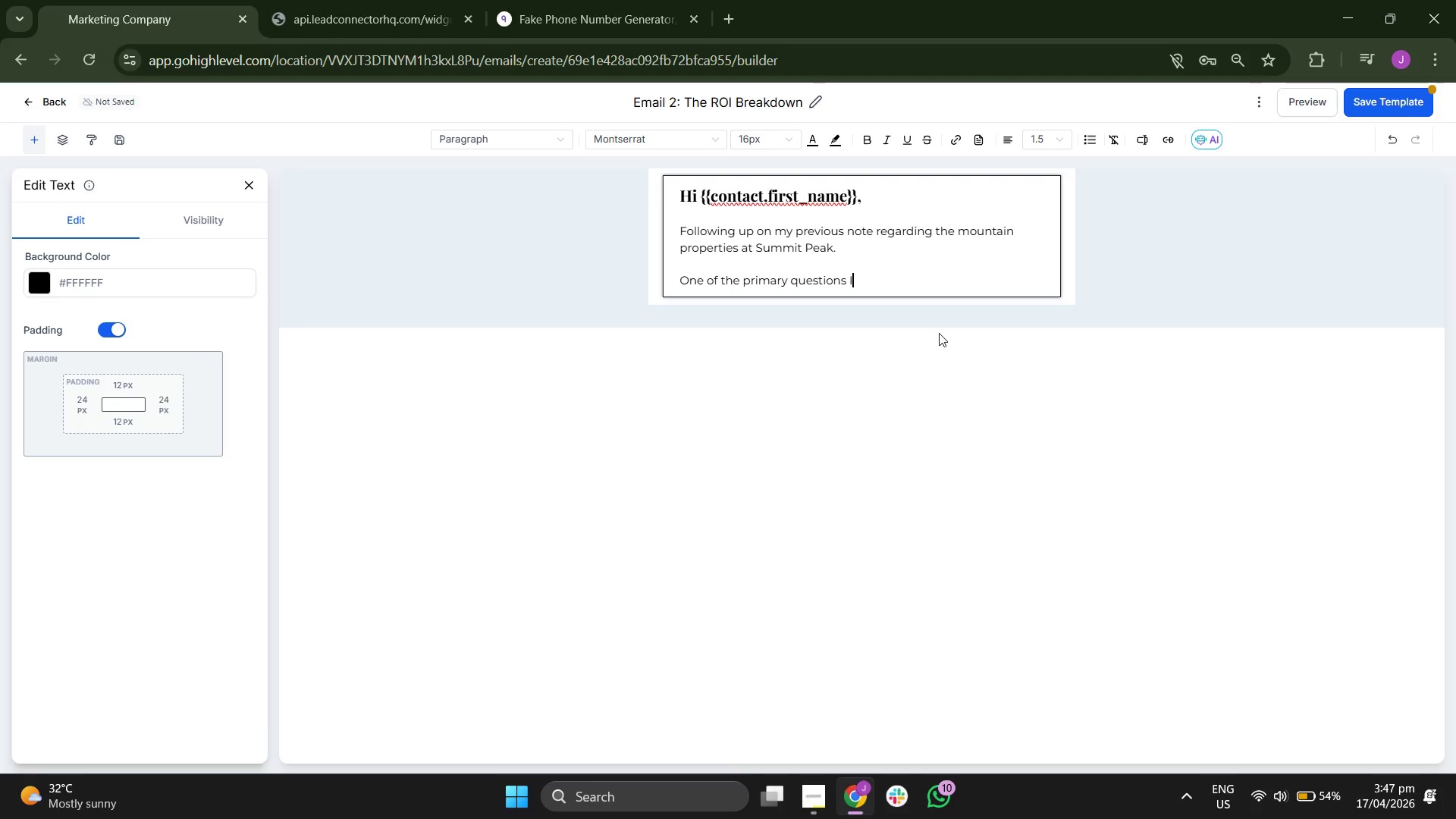 
key(G)
 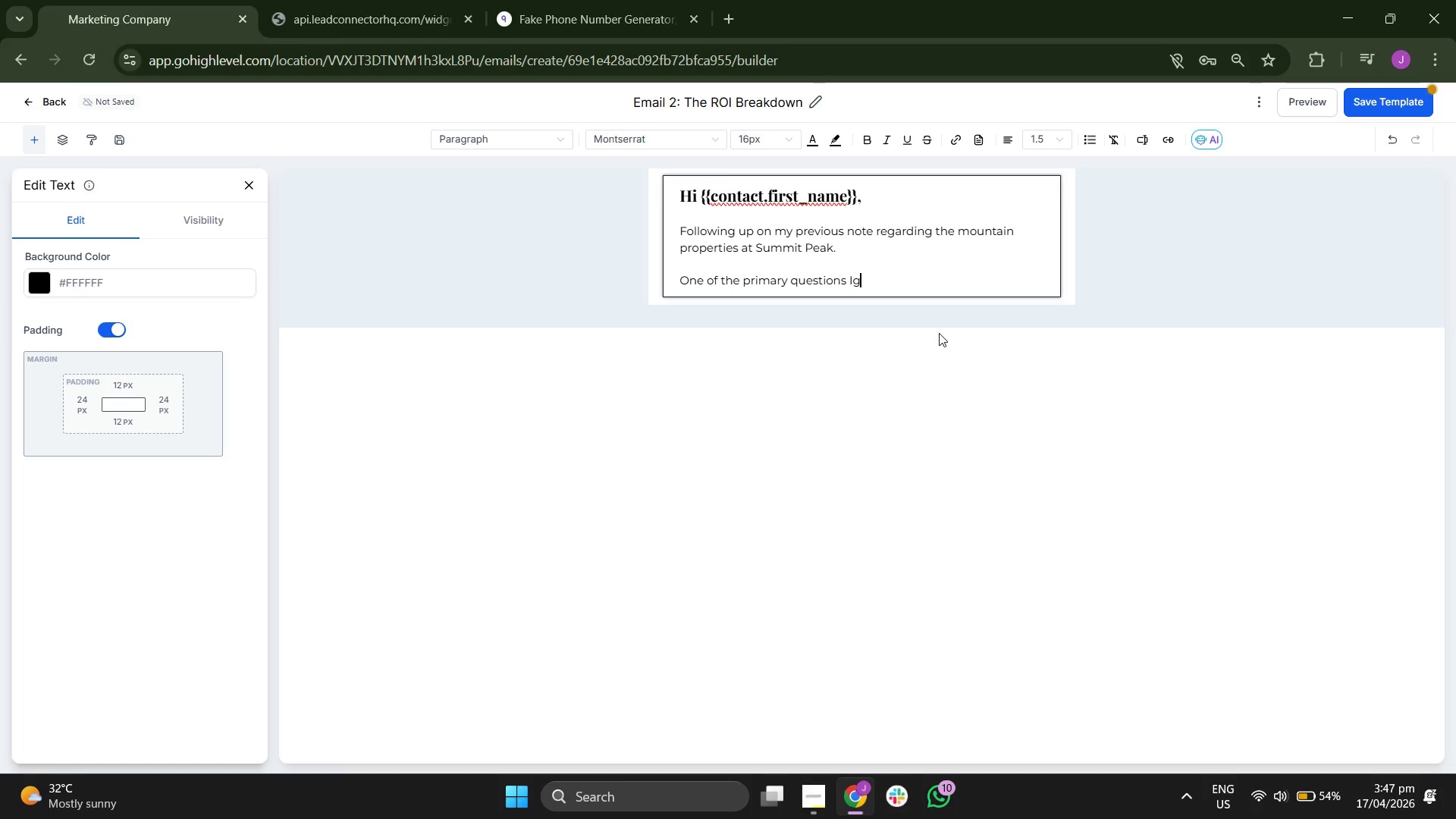 
key(Backspace)
key(Backspace)
type(I ge)
 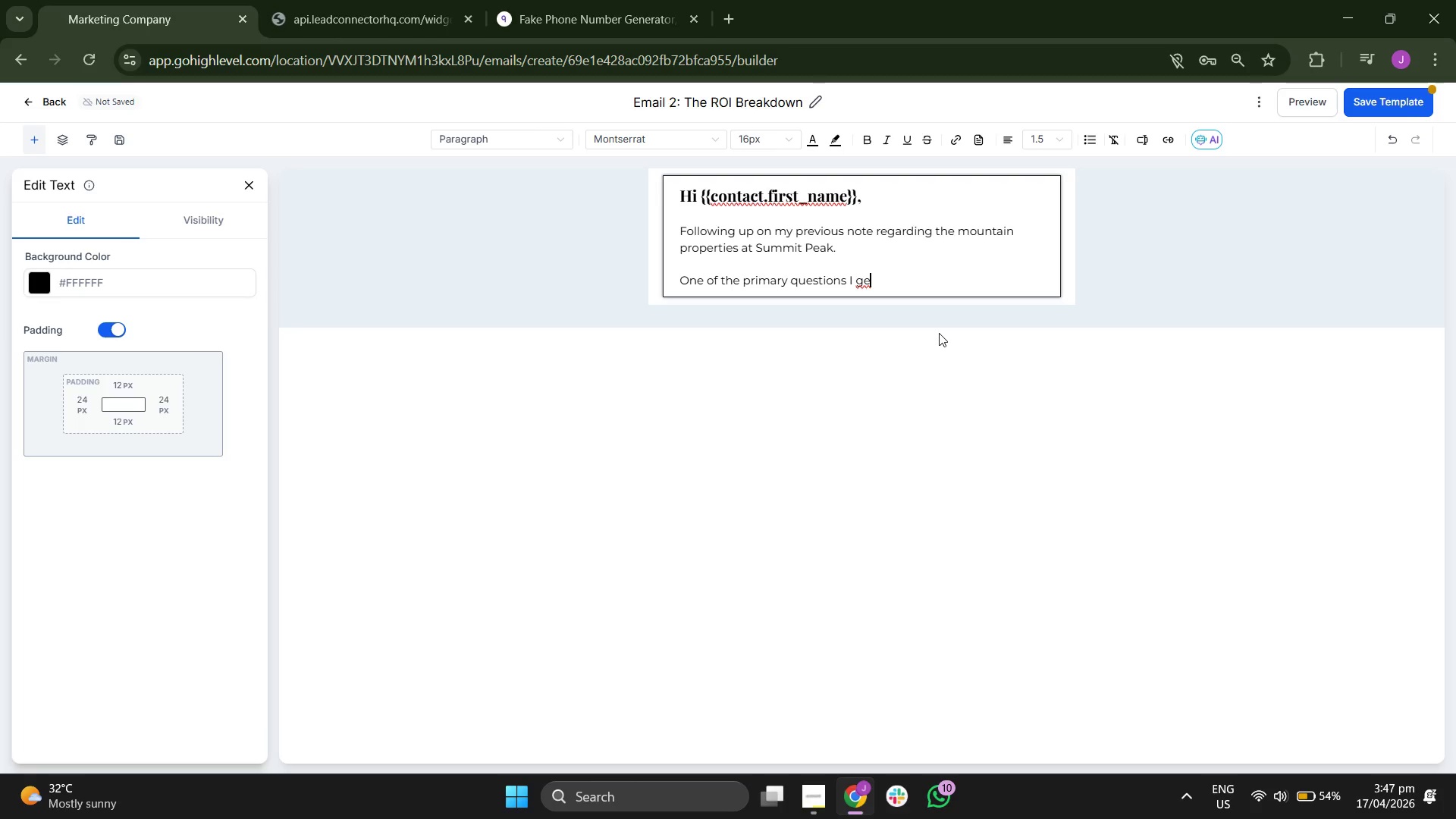 
key(T)
 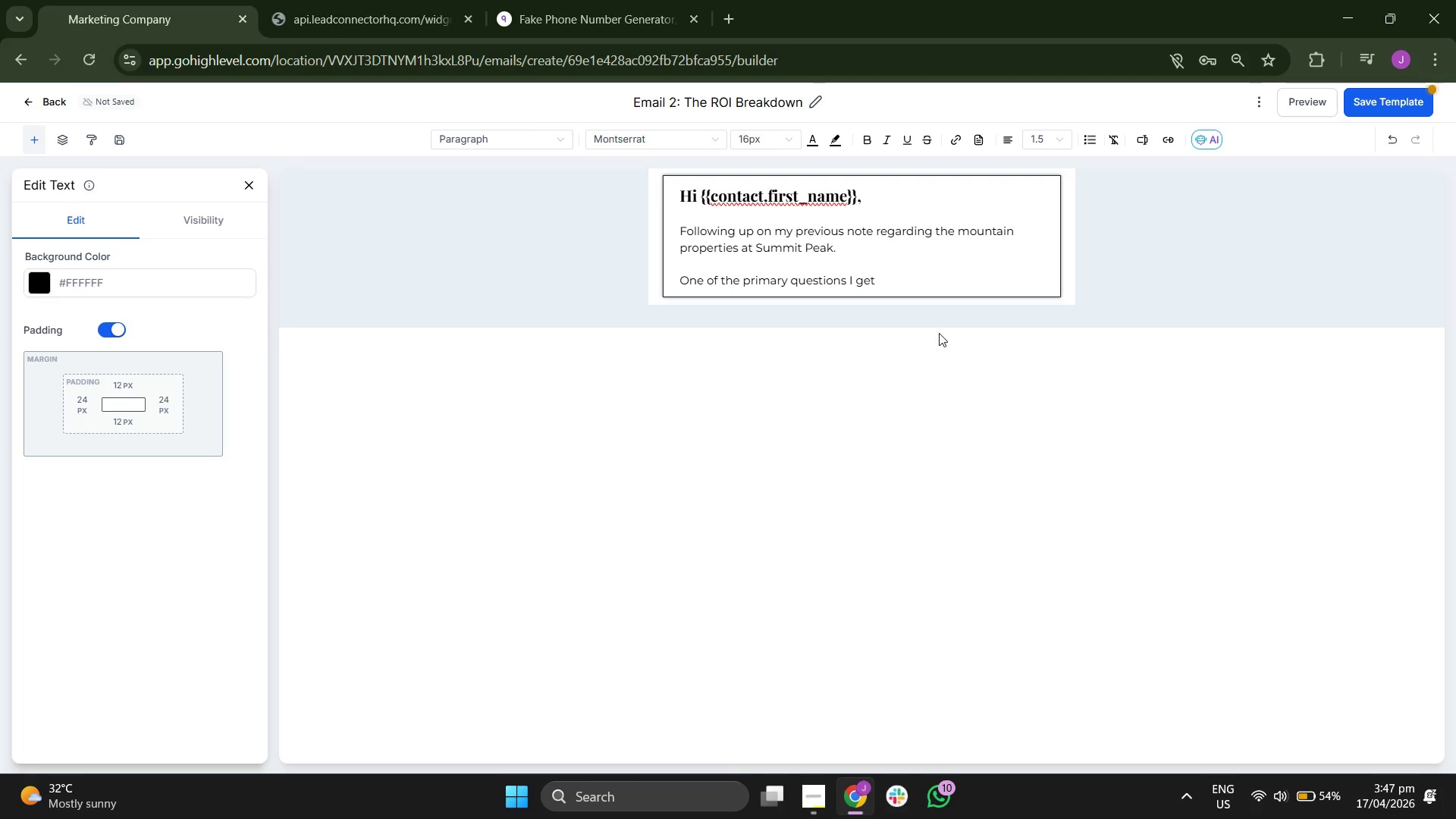 
type( from l)
 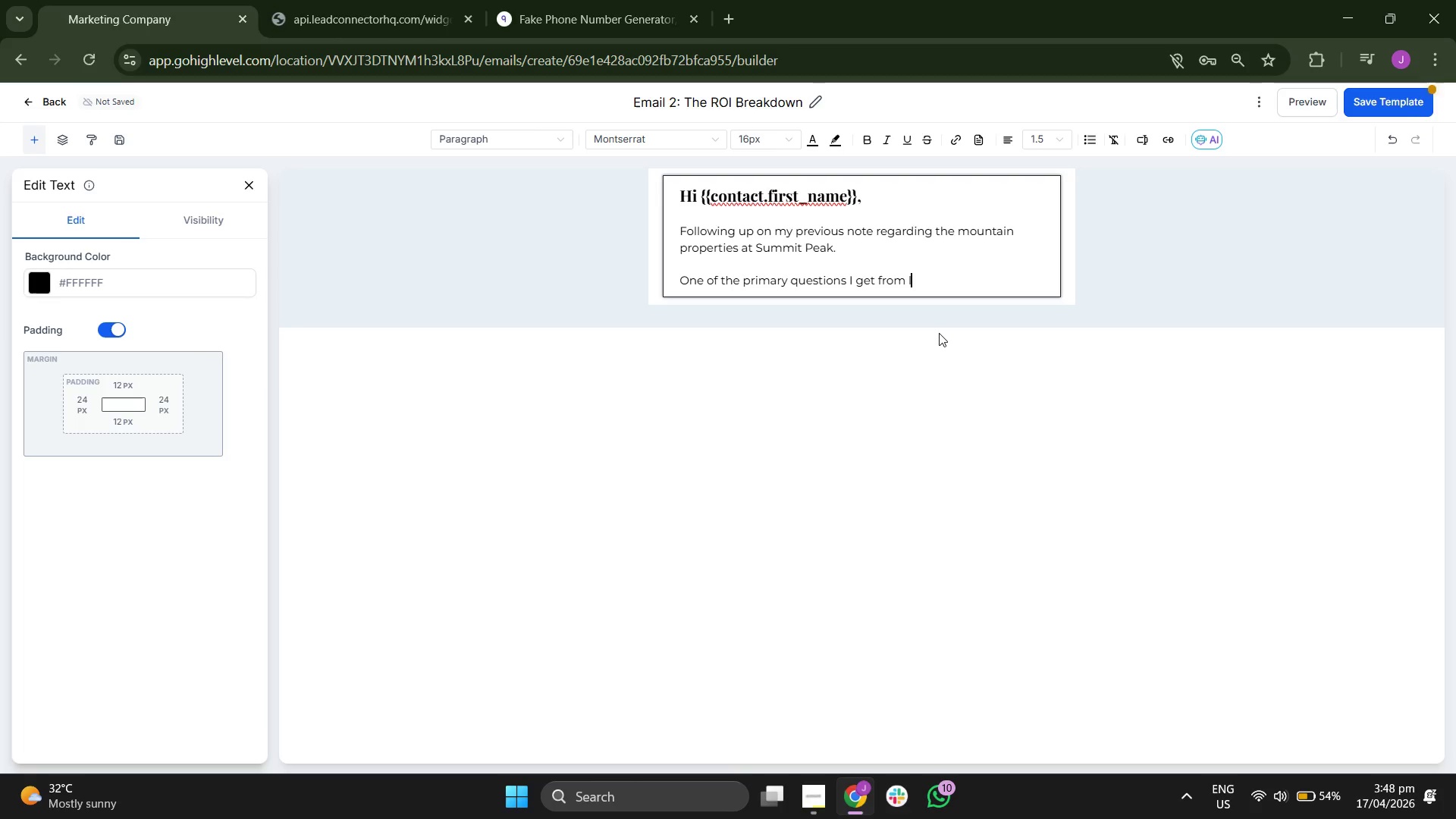 
key(O)
 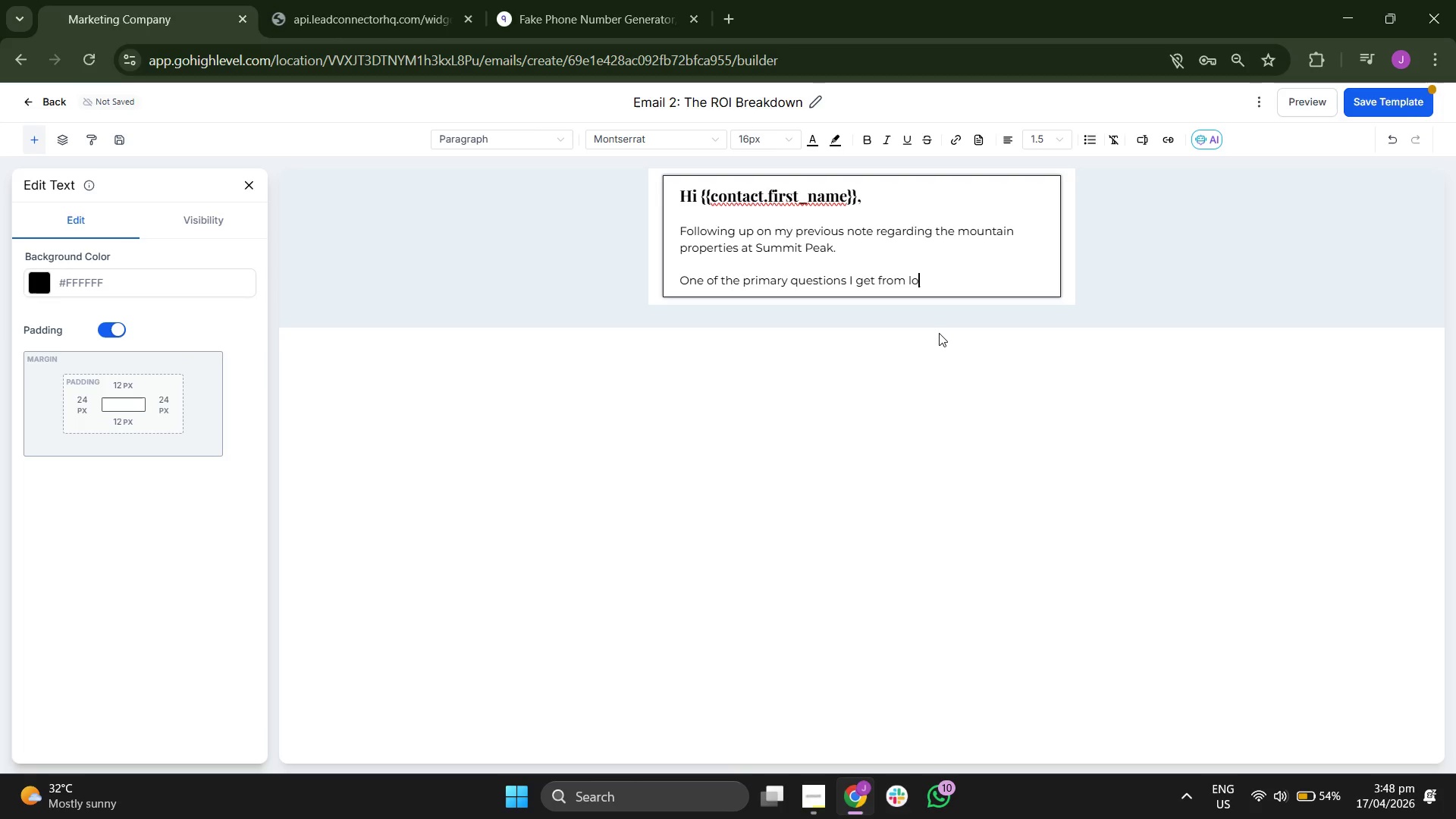 
type(cal investors is ab)
 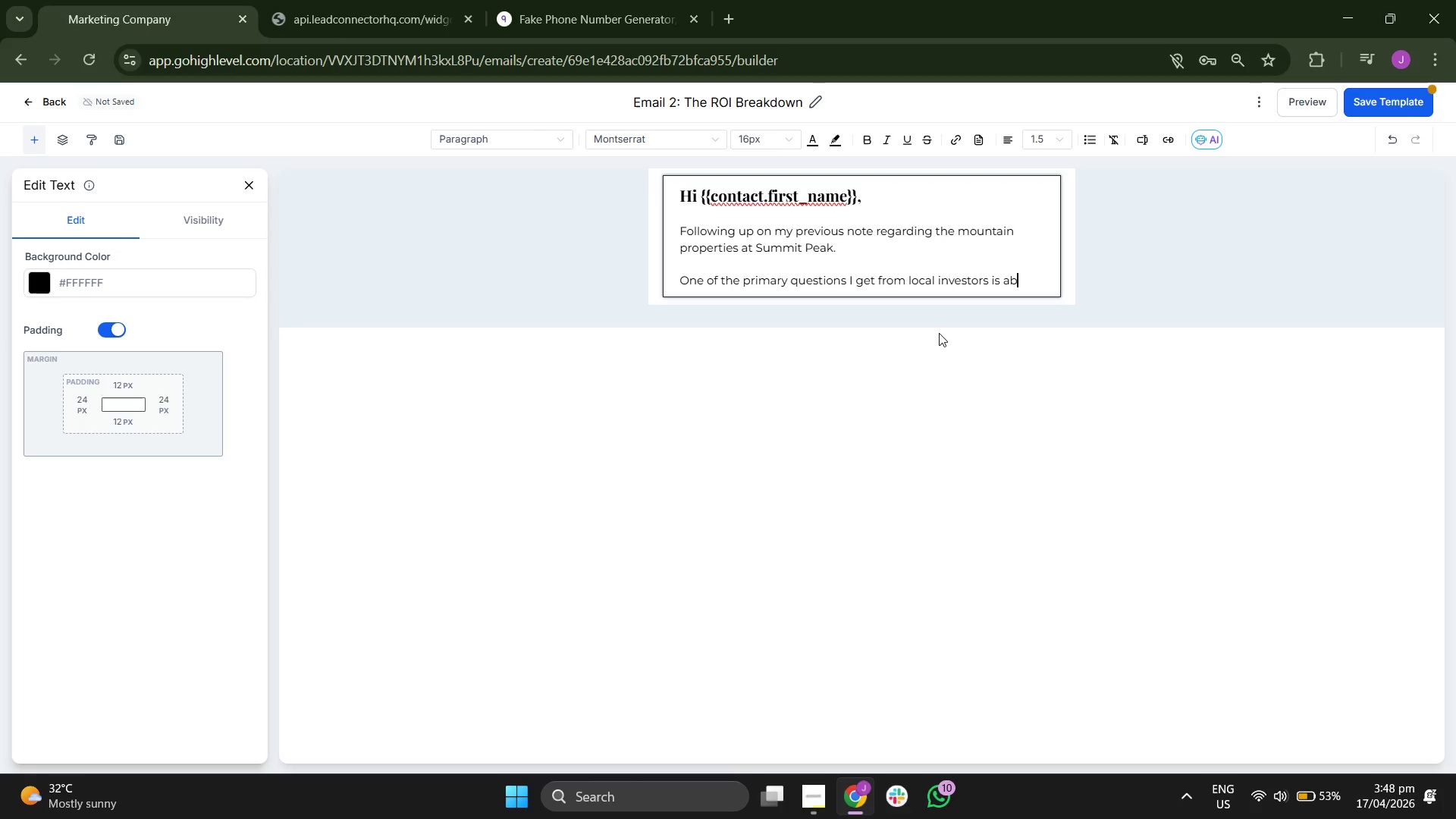 
type(out the "bottom line )
 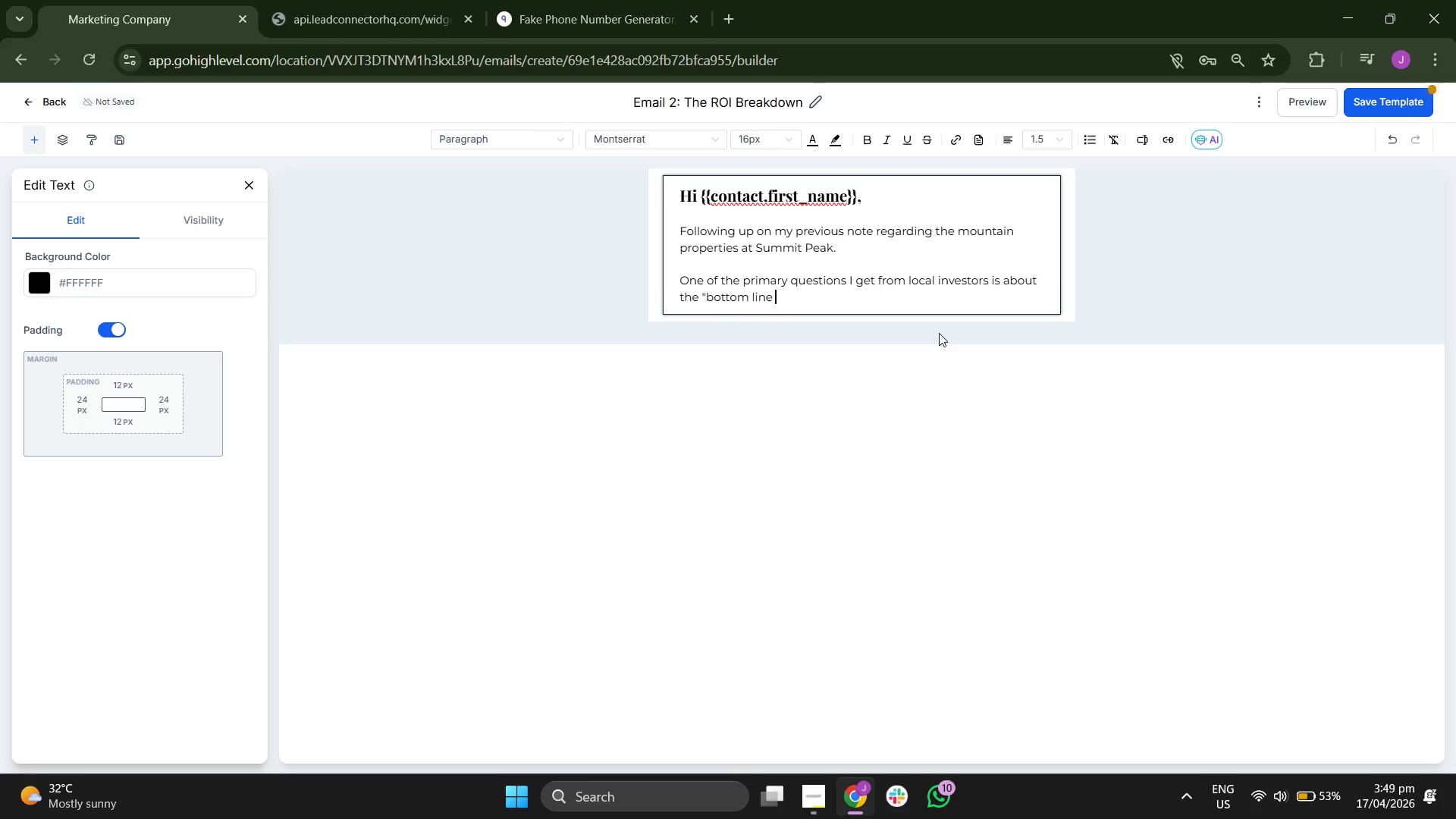 
key(Backspace)
 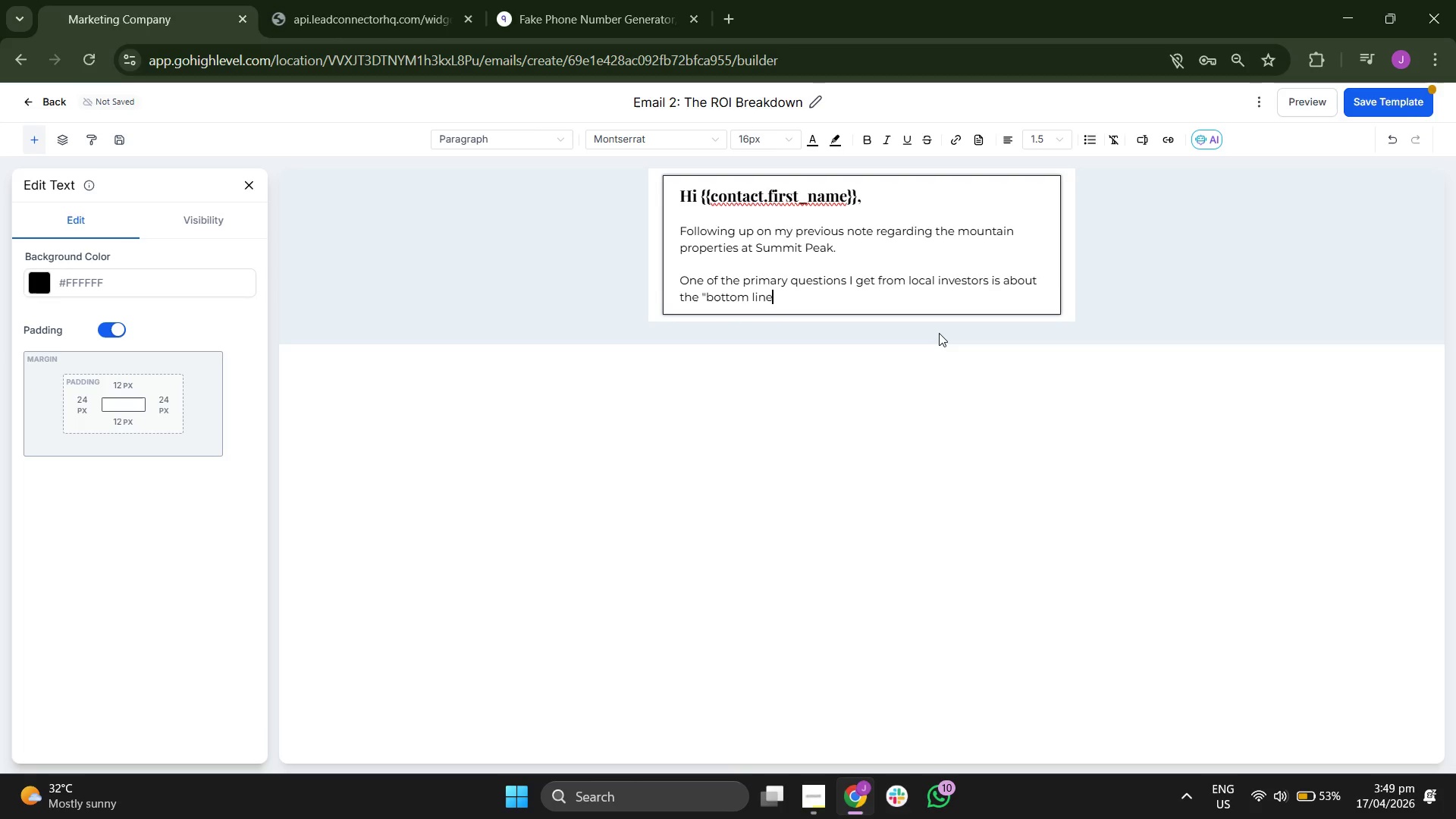 
key(Period)
 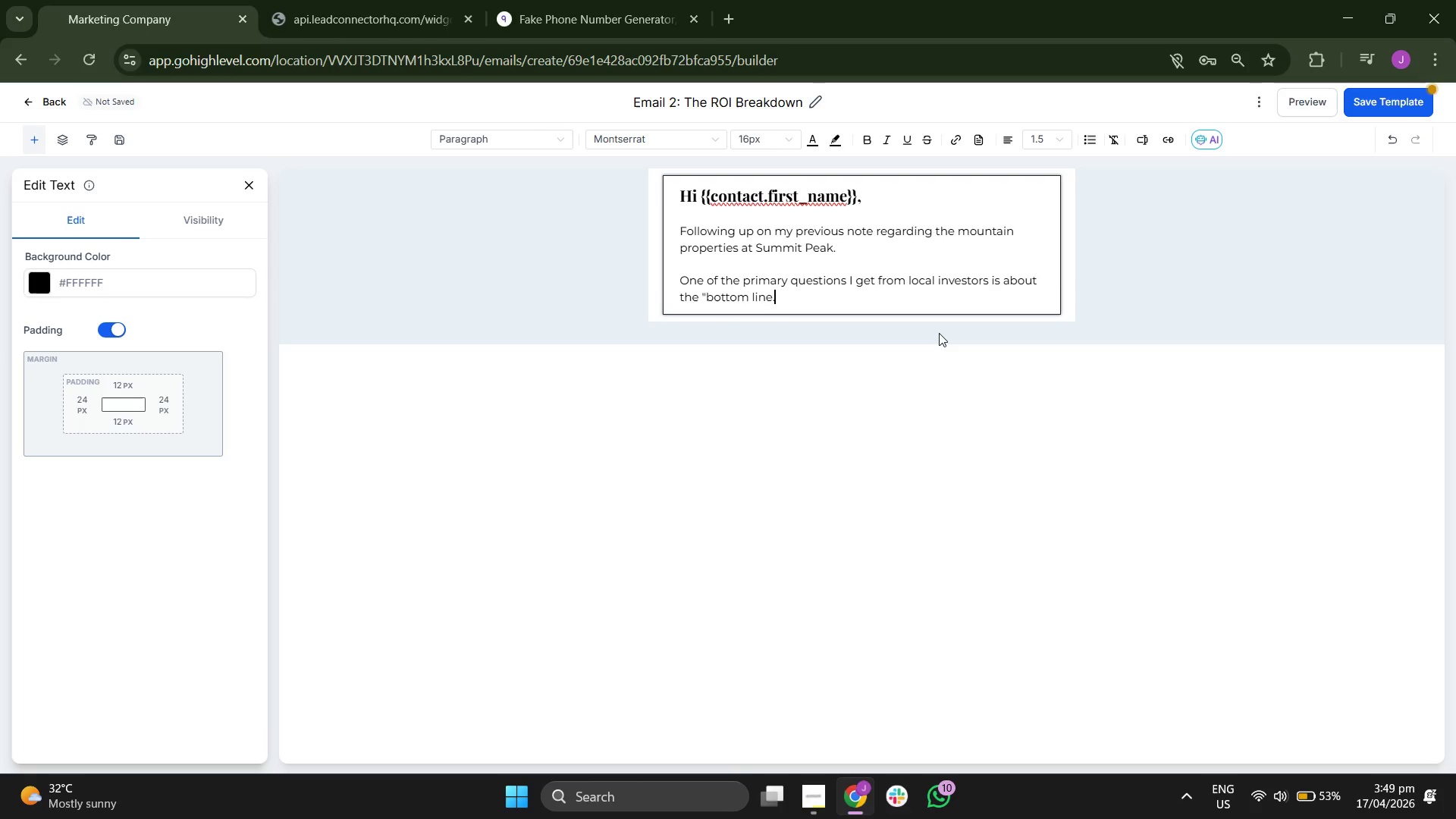 
key(Shift+Quote)
 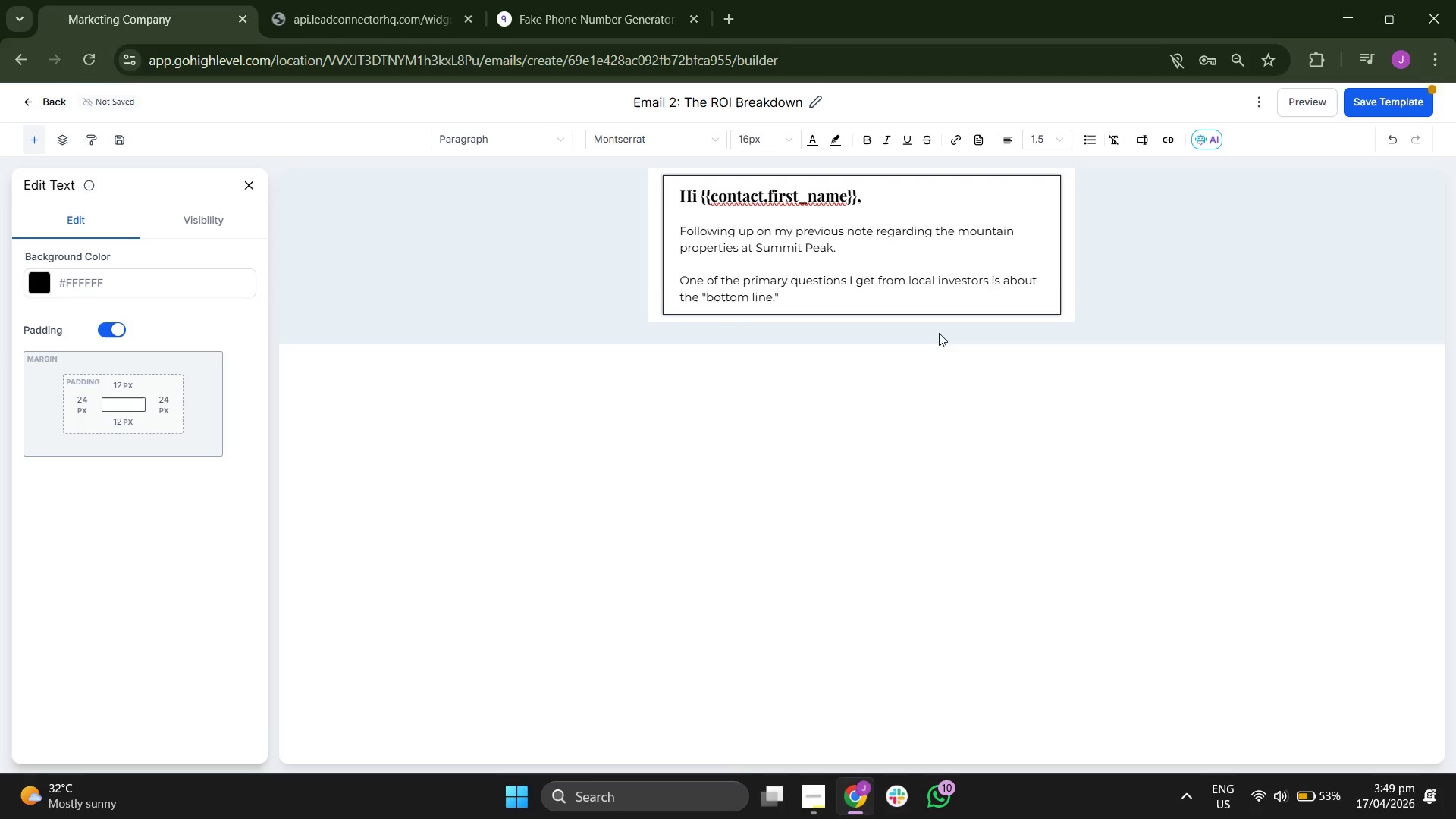 
key(Space)
 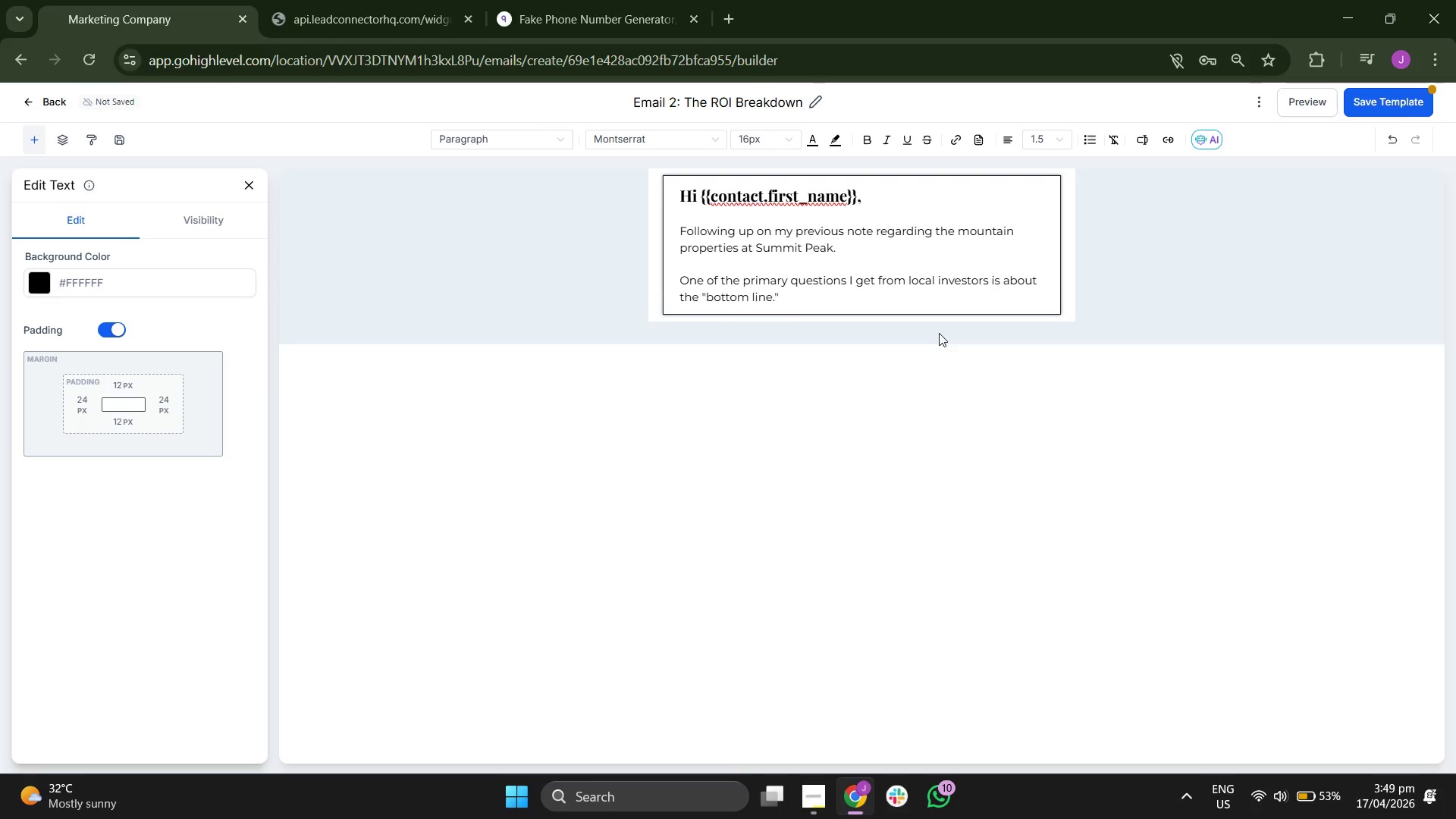 
key(CapsLock)
 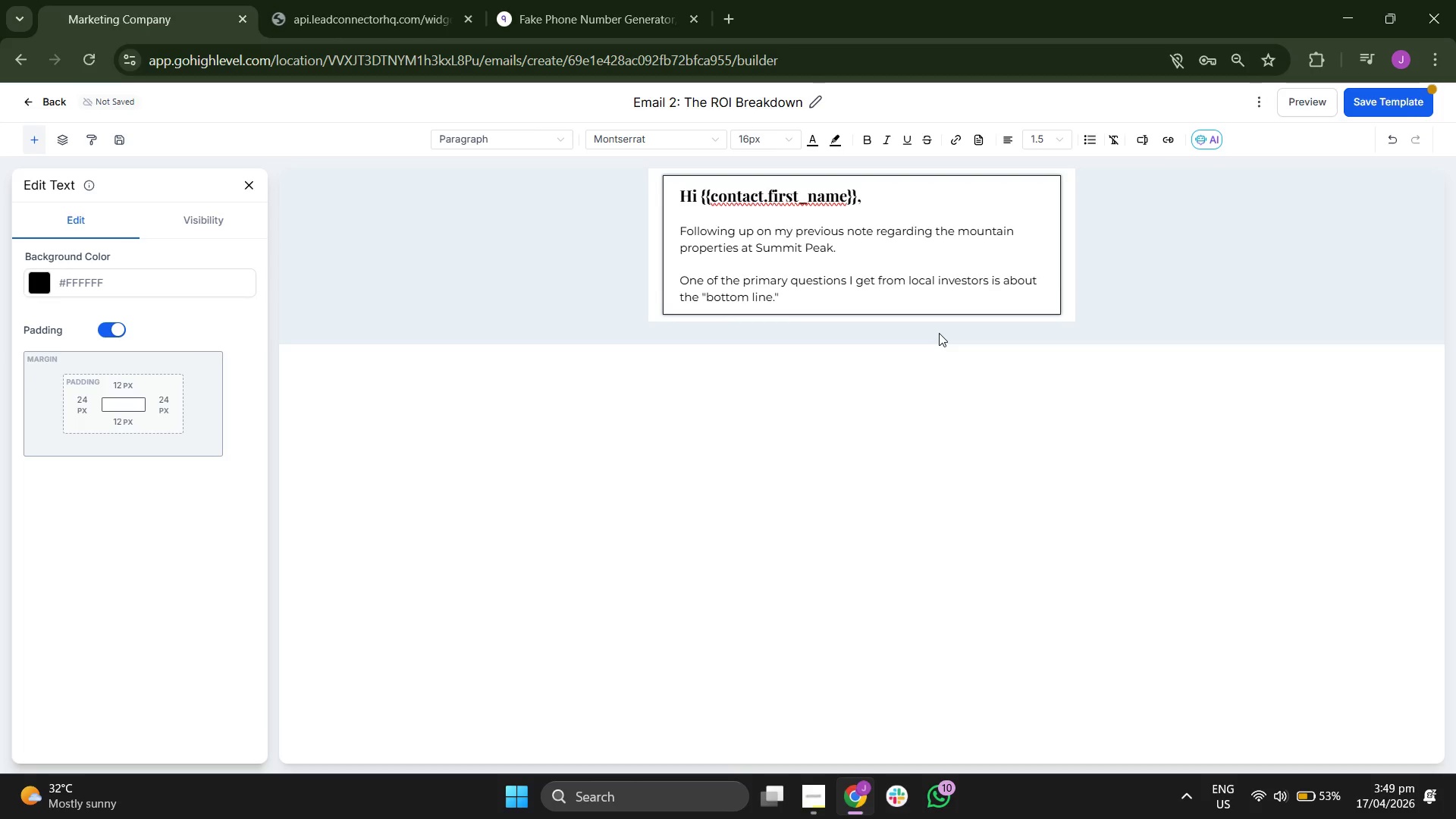 
key(I)
 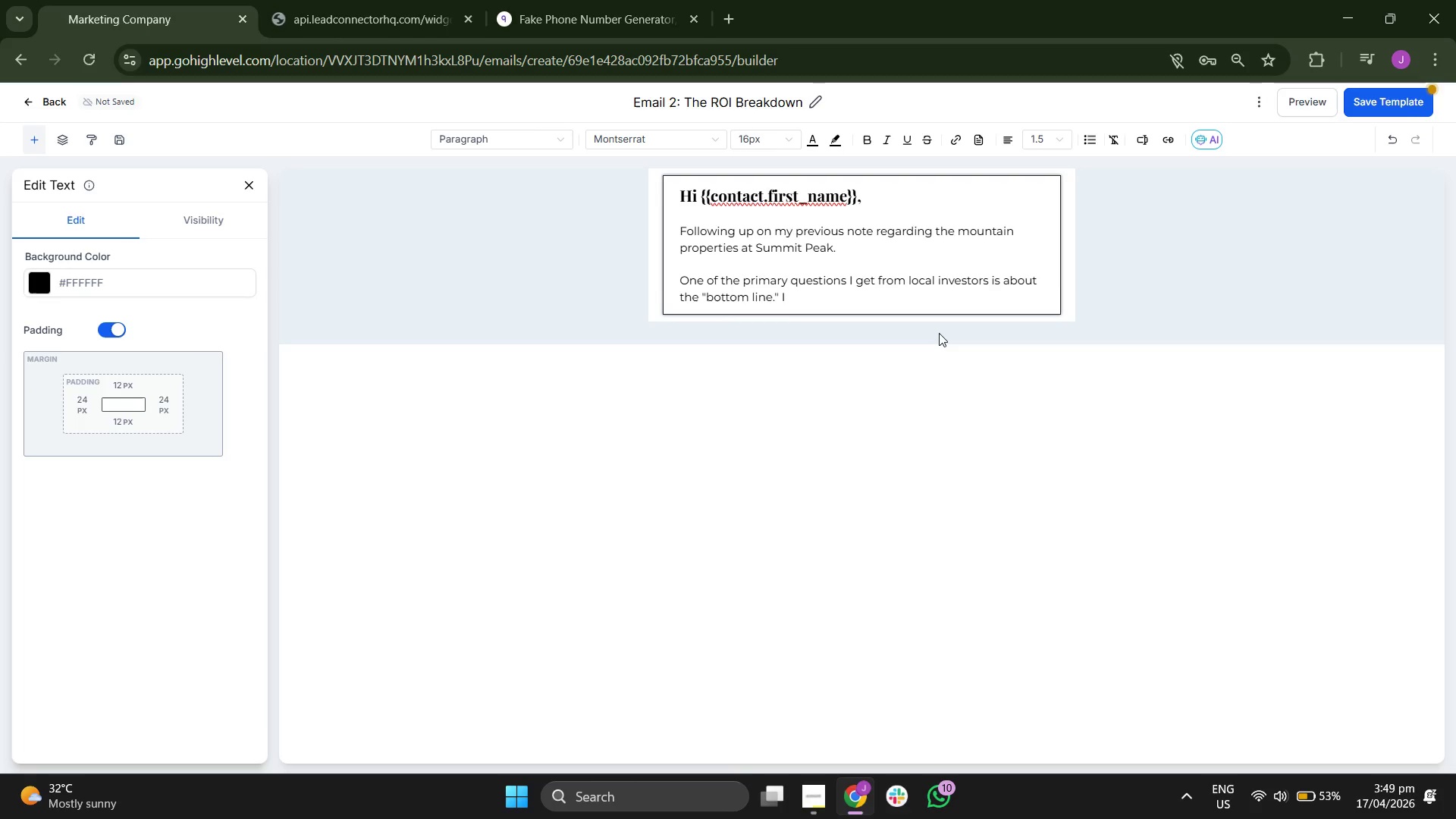 
key(CapsLock)
 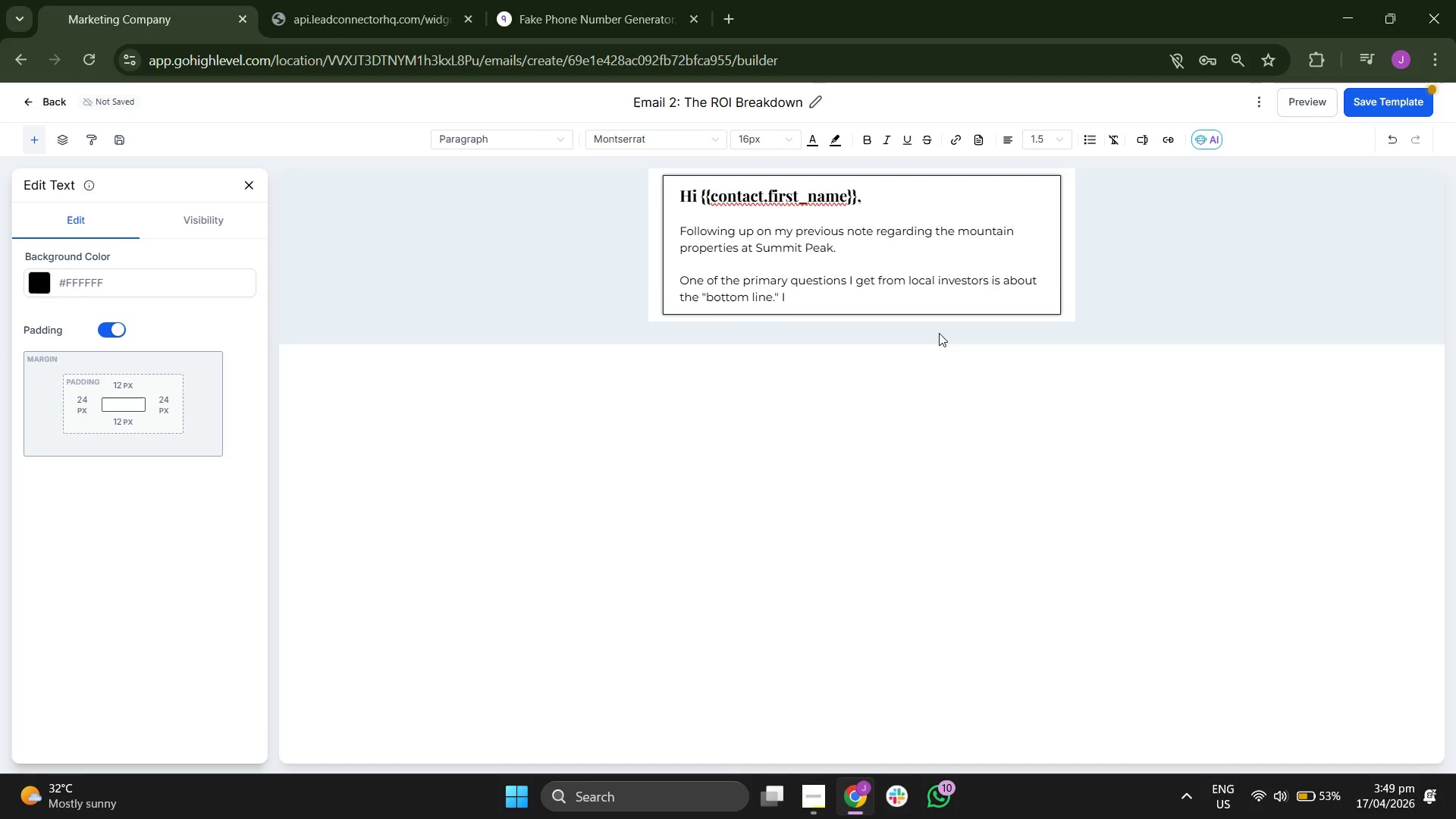 
key(N)
 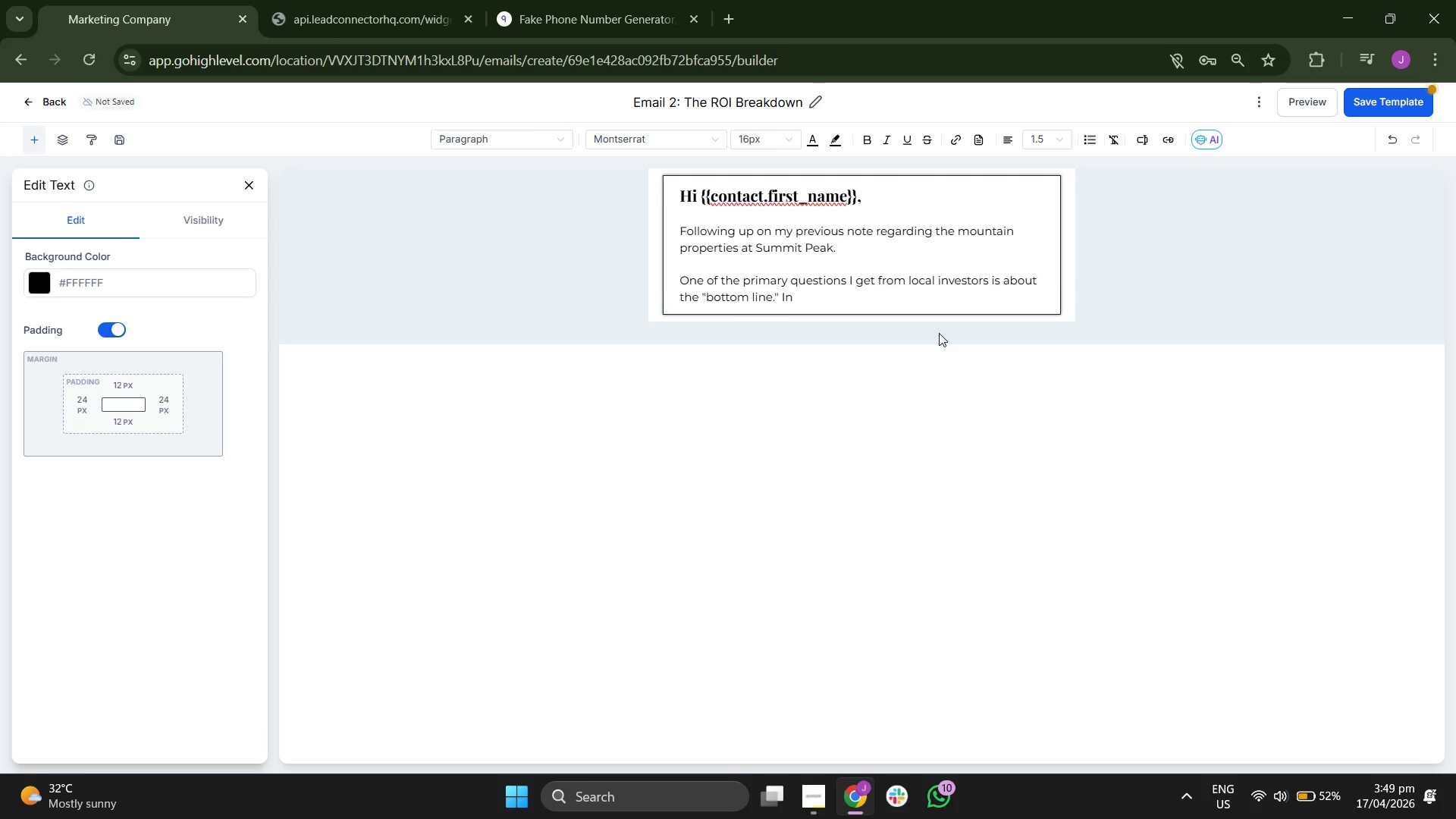 
key(Space)
 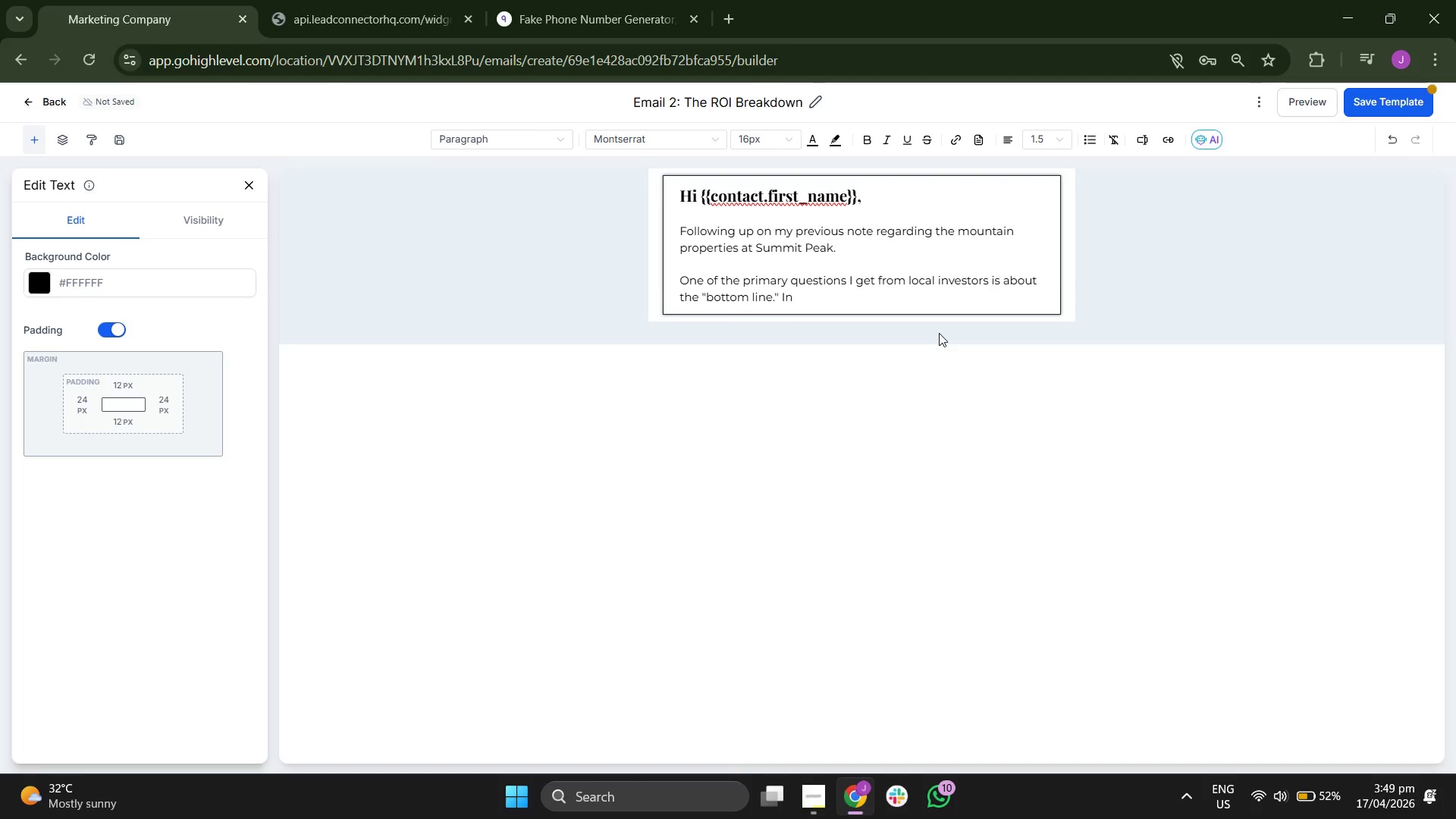 
wait(5.34)
 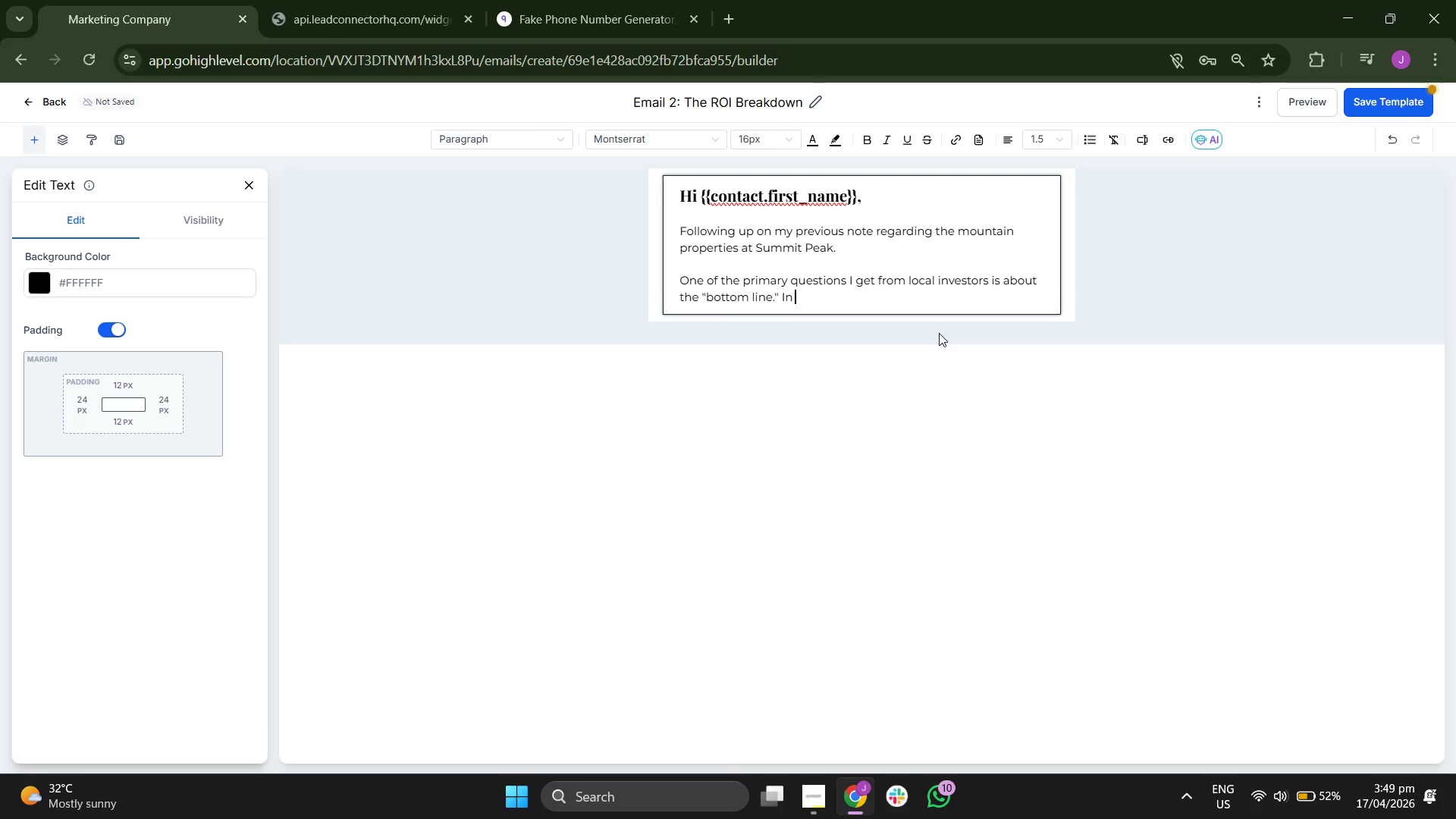 
type(rh)
key(Backspace)
key(Backspace)
type(t)
 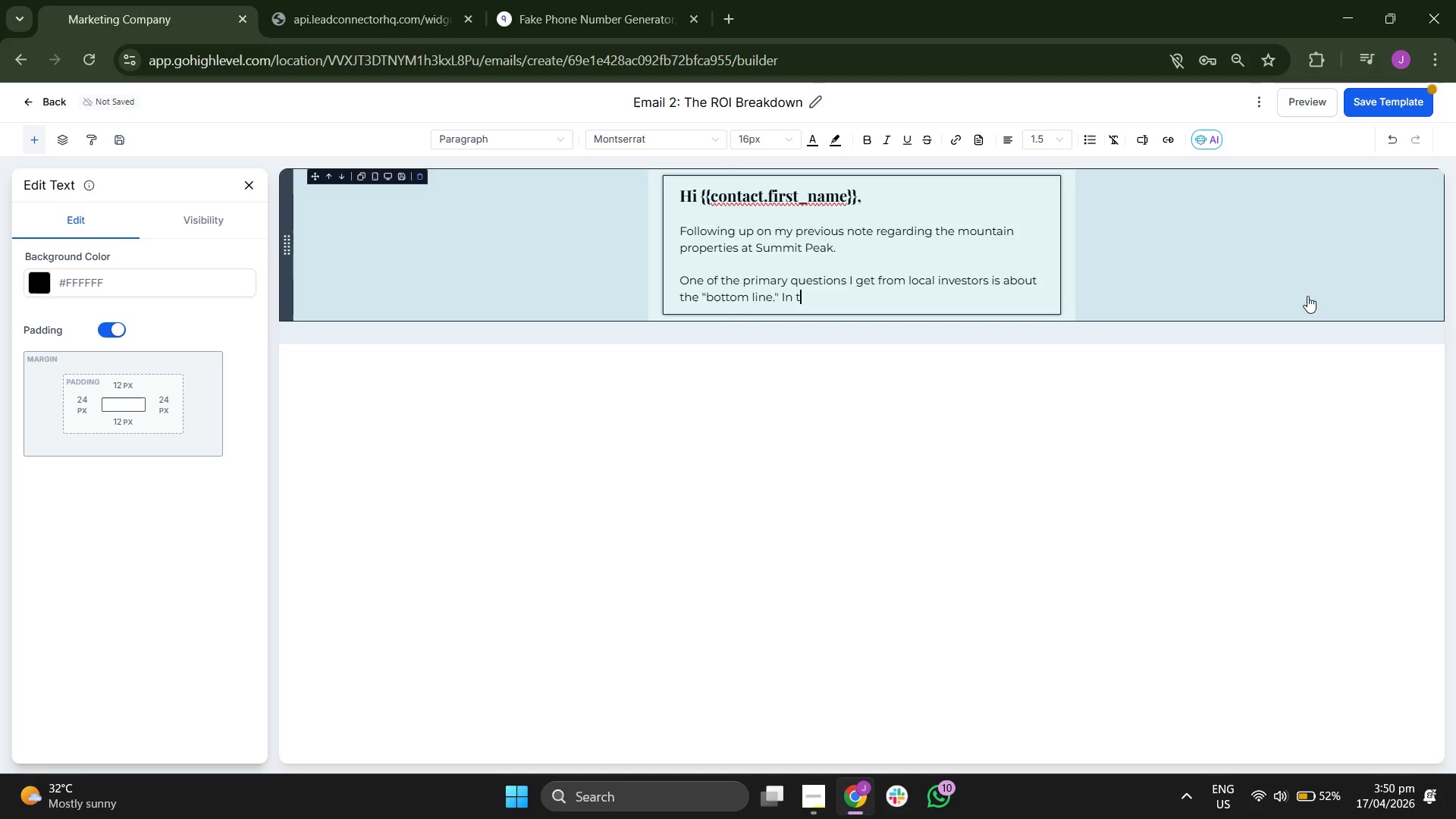 
key(H)
 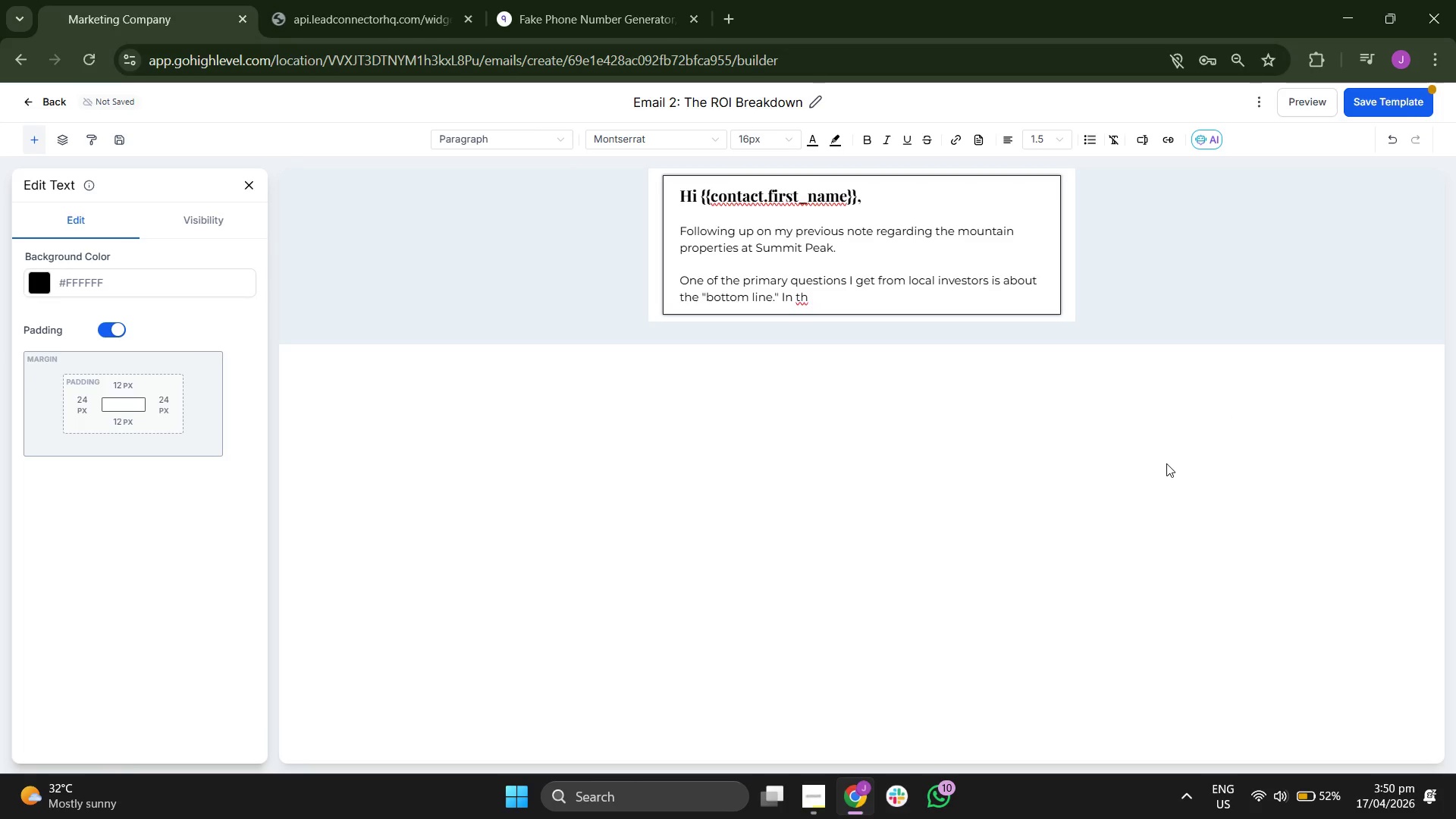 
type(e current market, )
 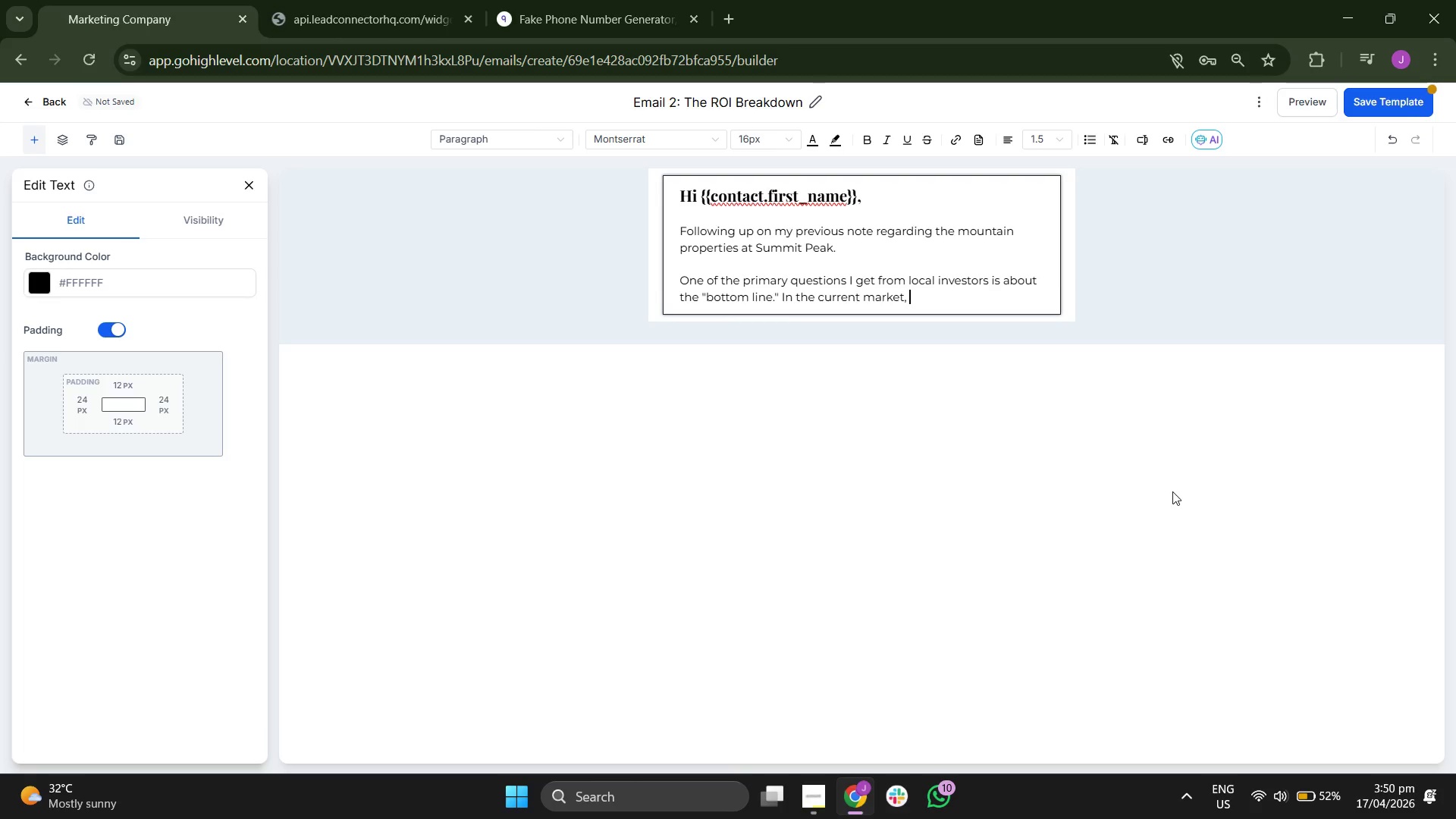 
type(luxu)
 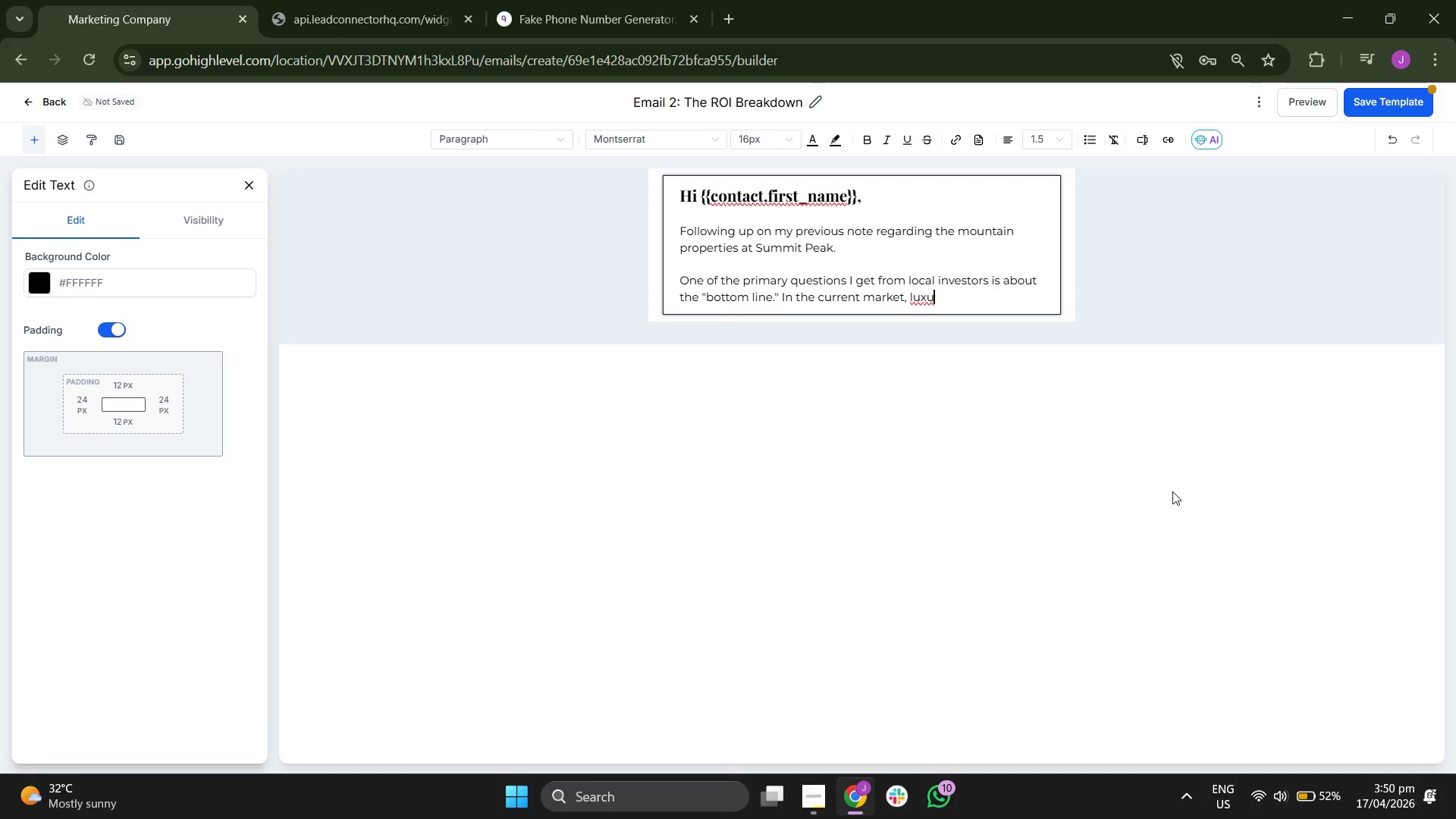 
type(ry )
 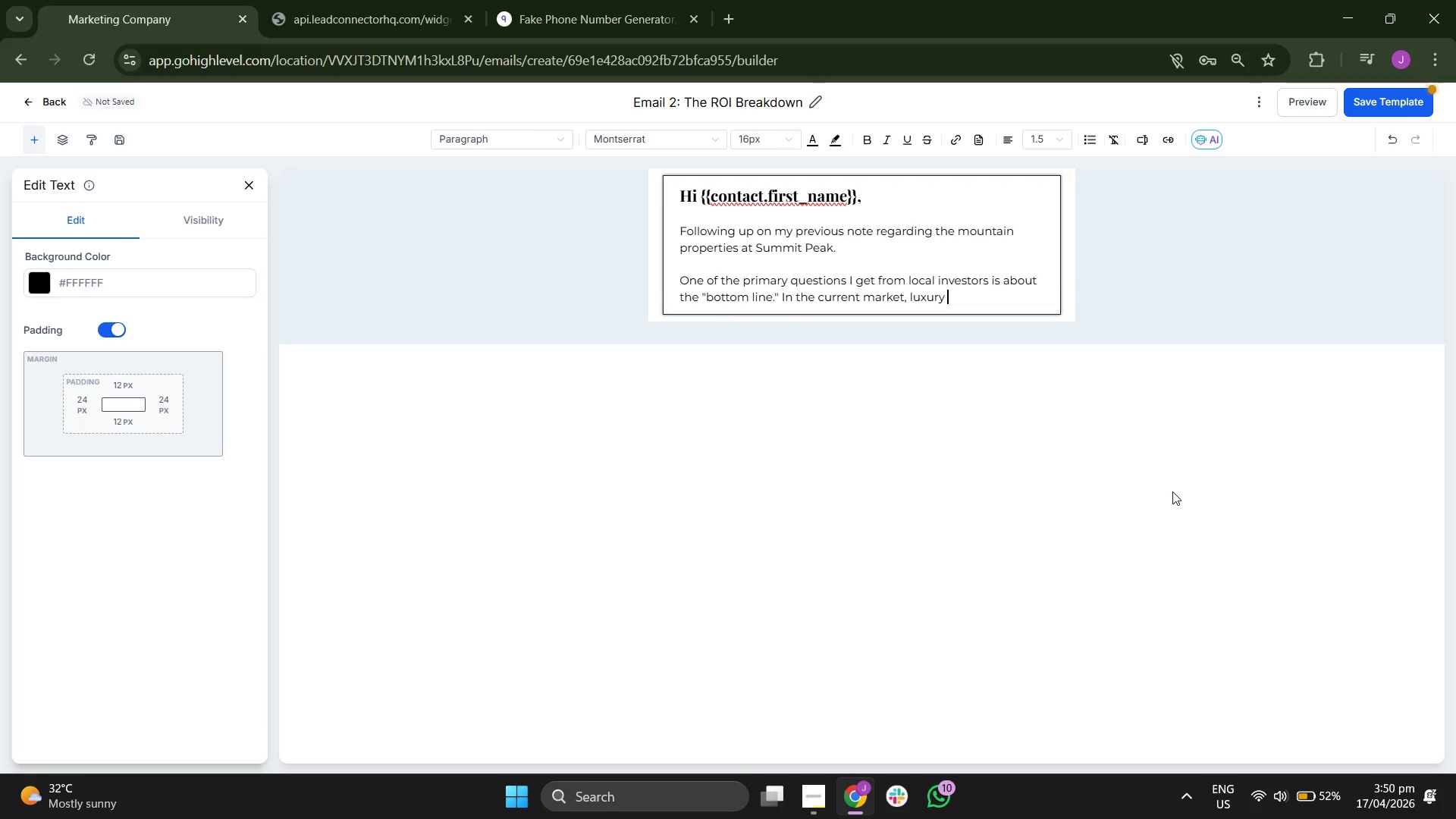 
type(sh)
 